 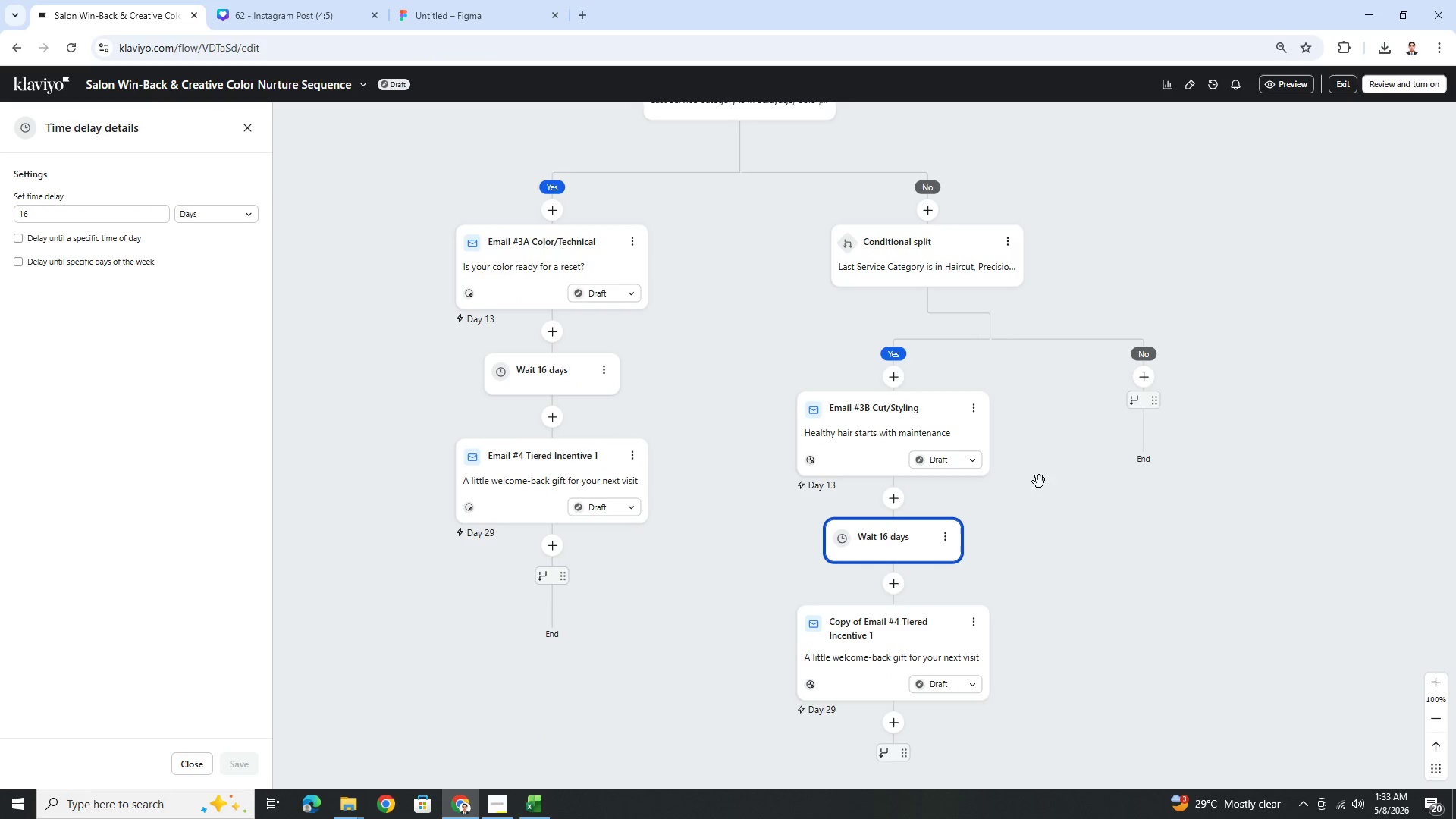 
left_click([1106, 550])
 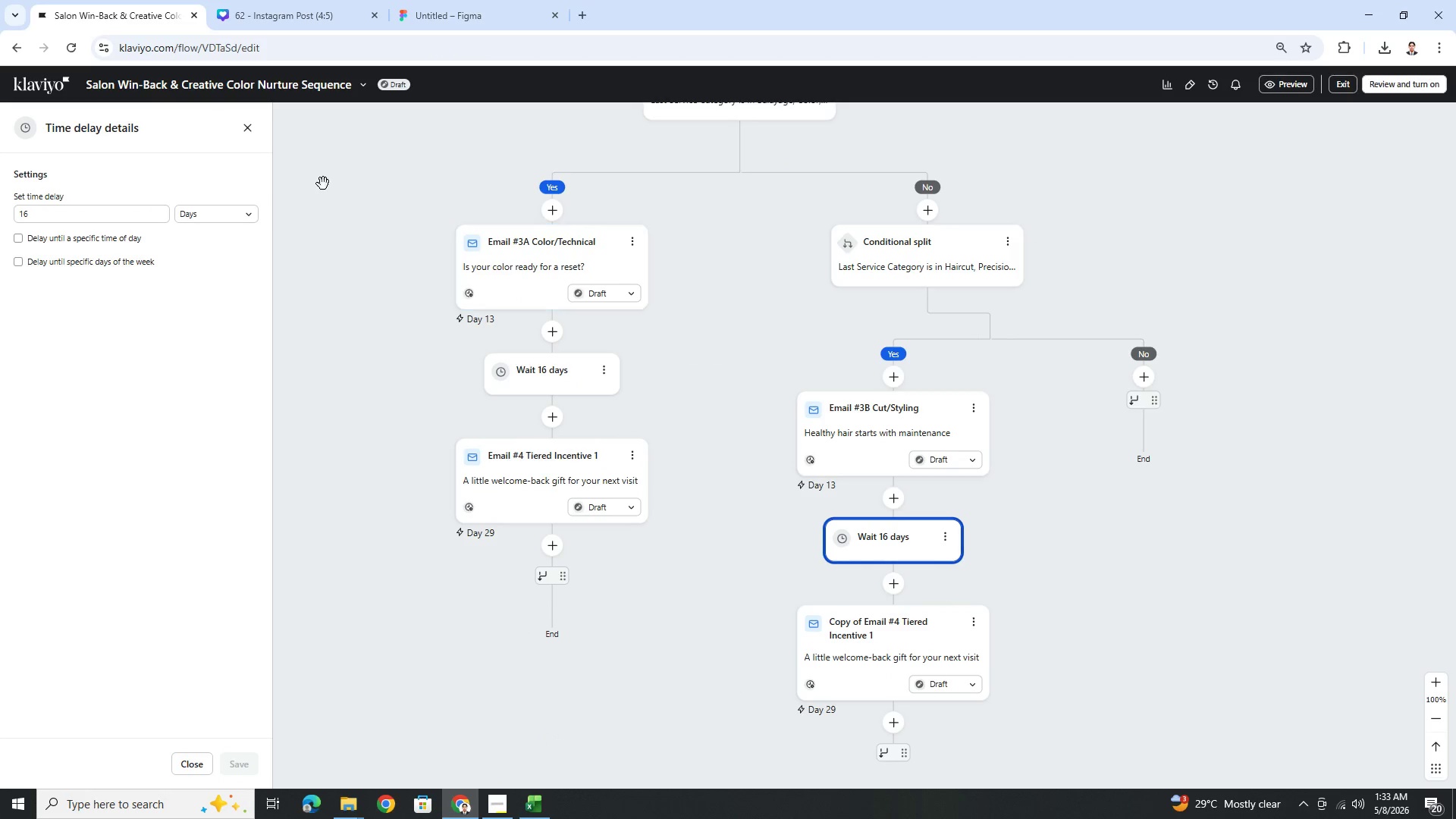 
scroll: coordinate [674, 394], scroll_direction: up, amount: 3.0
 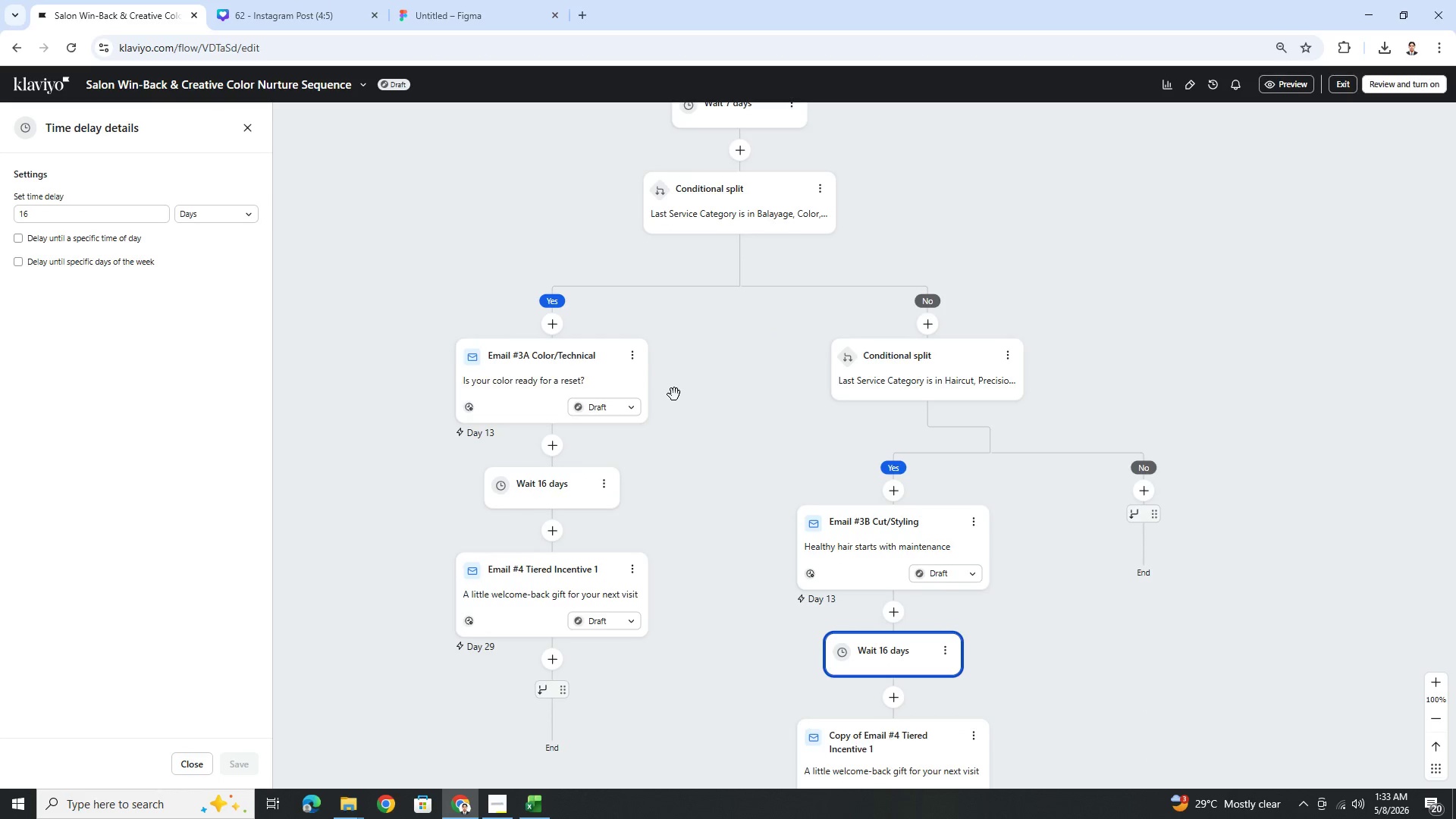 
scroll: coordinate [674, 394], scroll_direction: down, amount: 2.0
 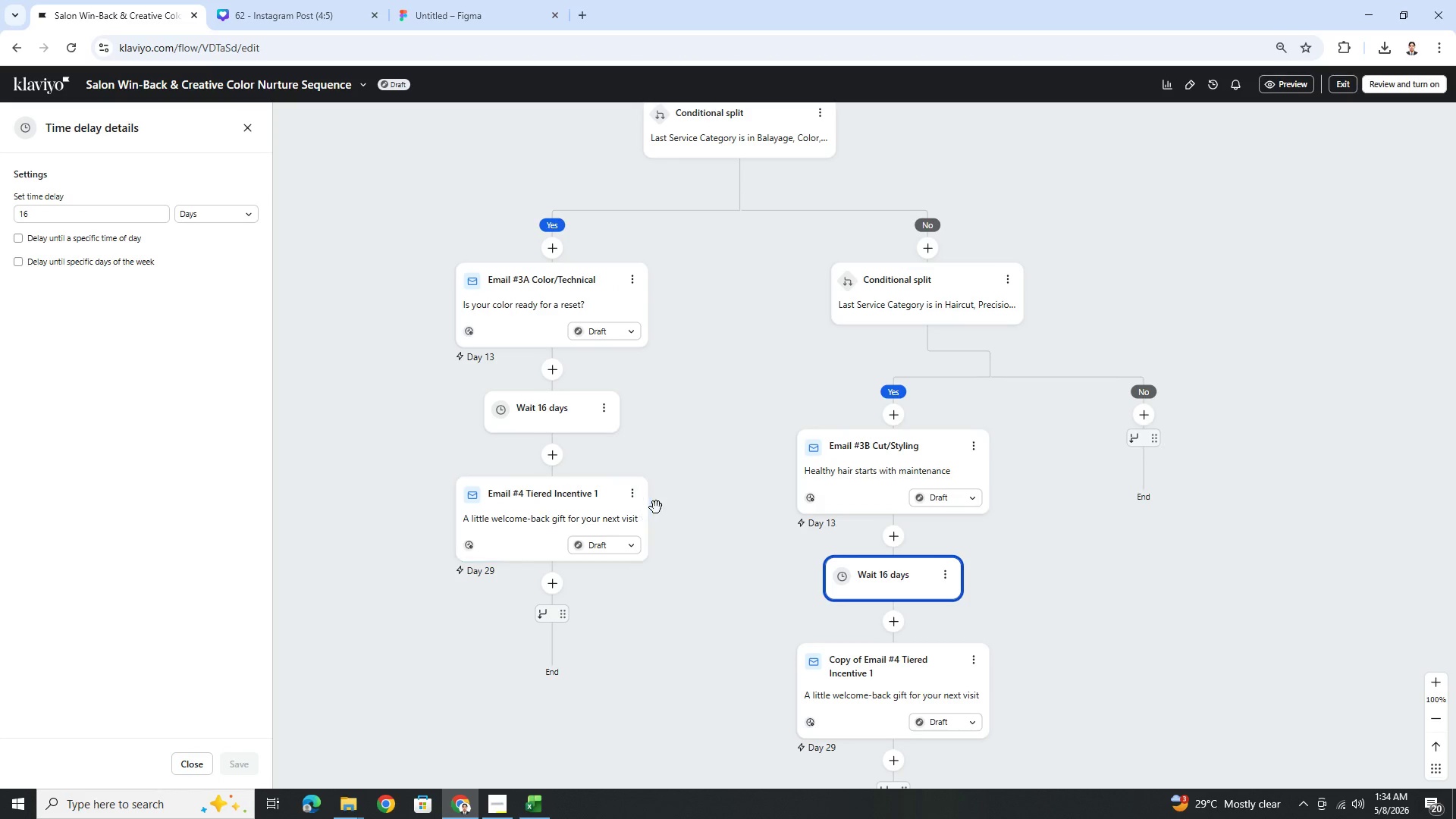 
left_click([632, 495])
 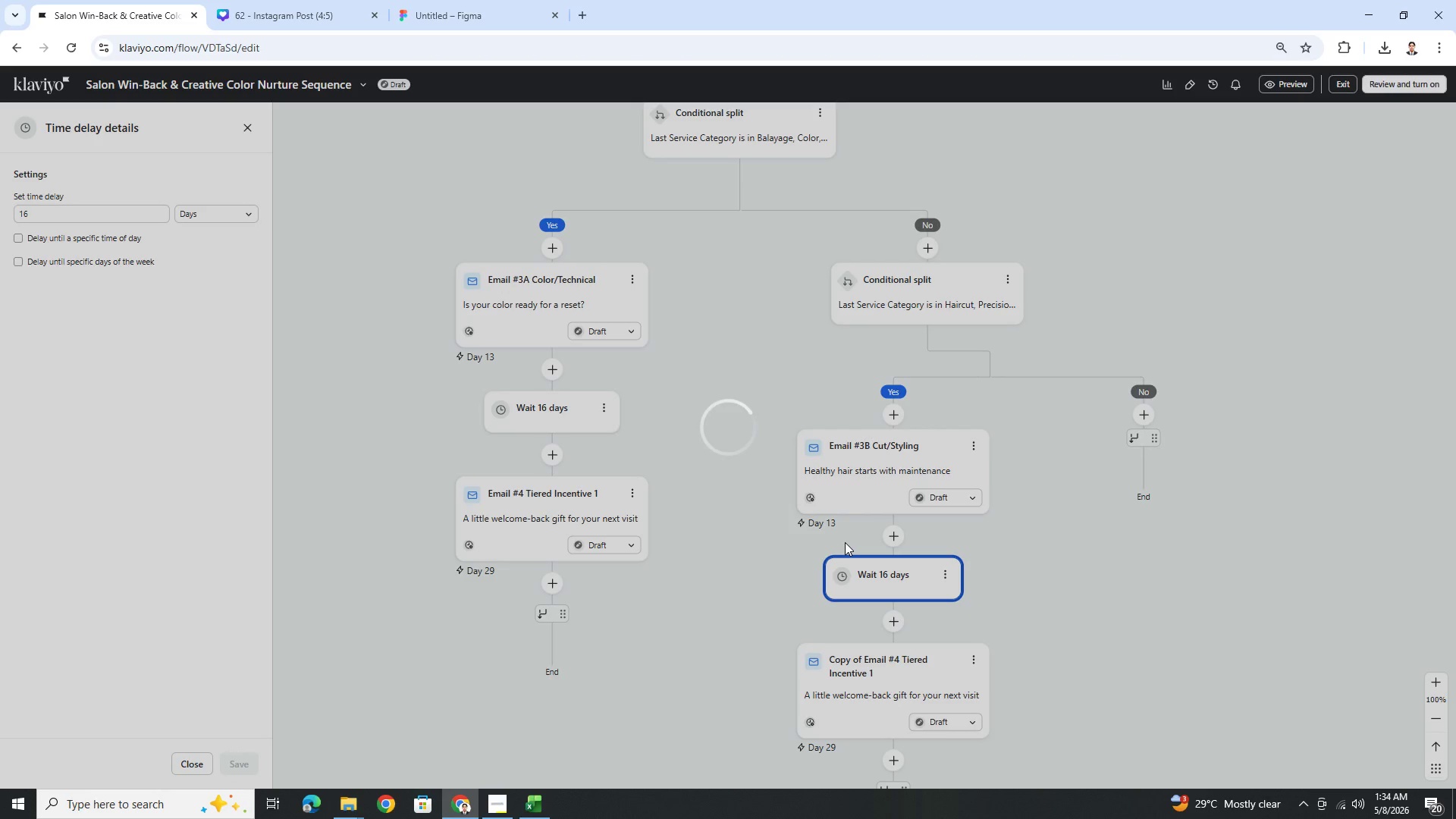 
wait(6.42)
 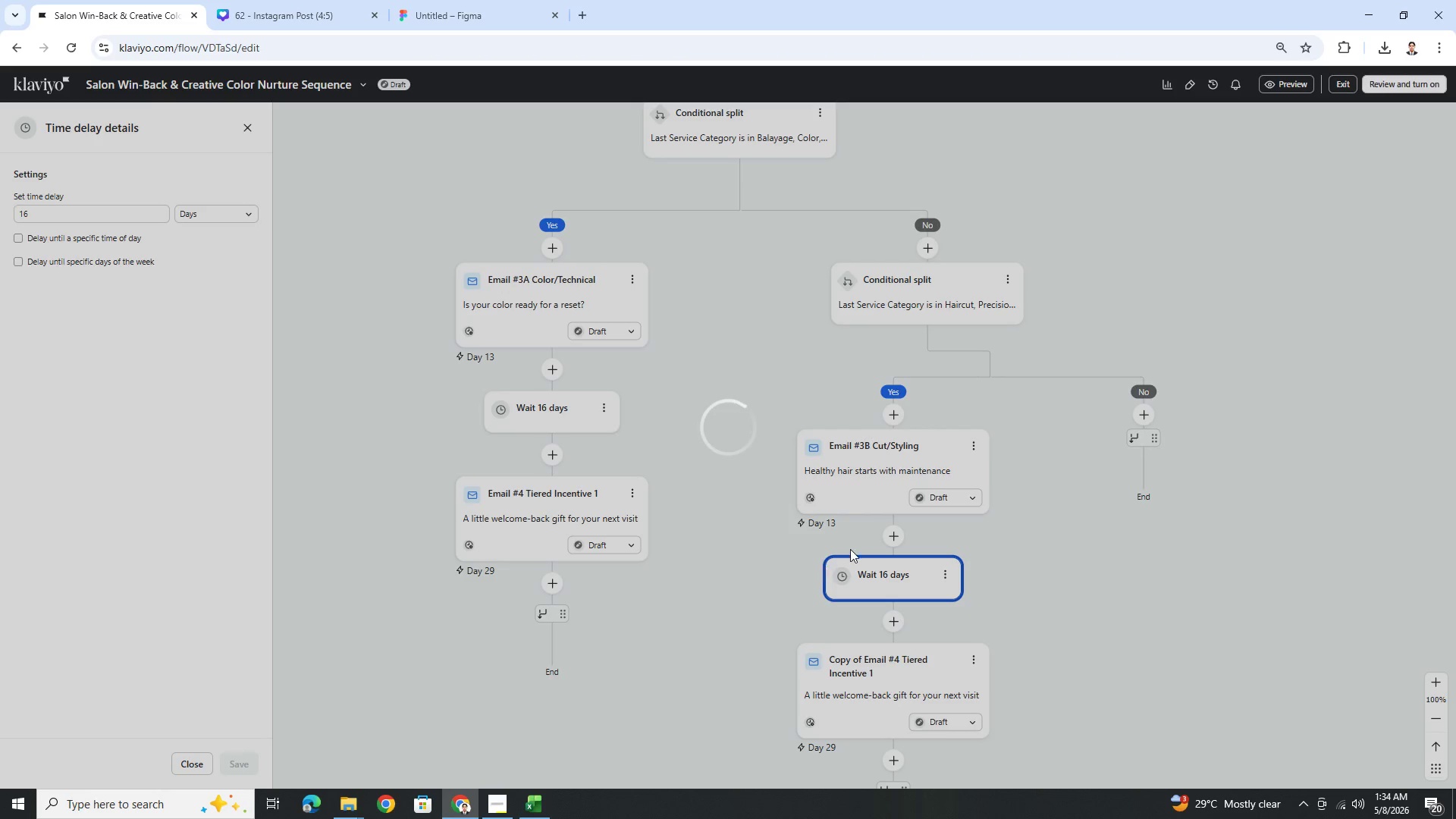 
left_click([634, 625])
 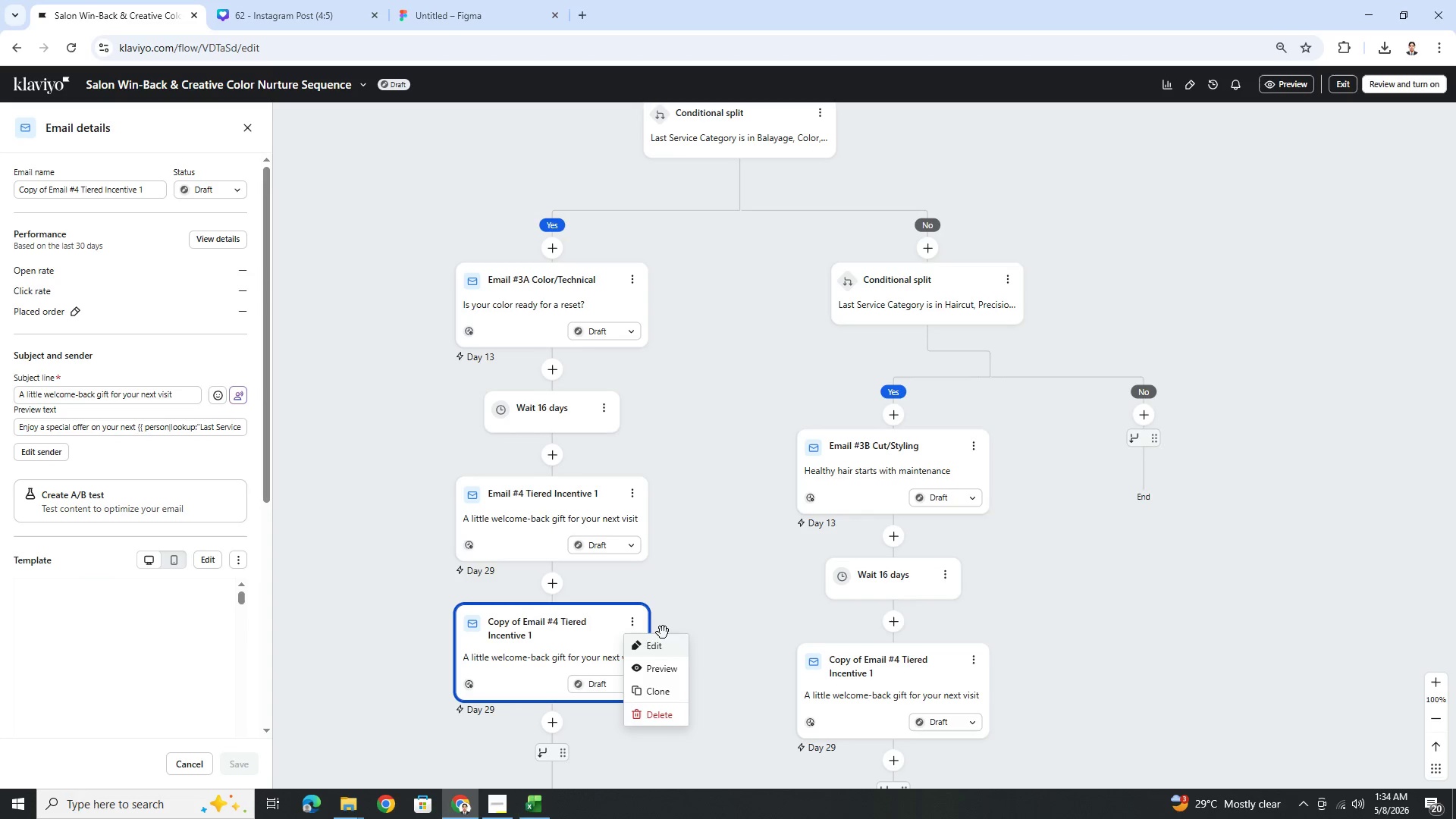 
left_click([663, 650])
 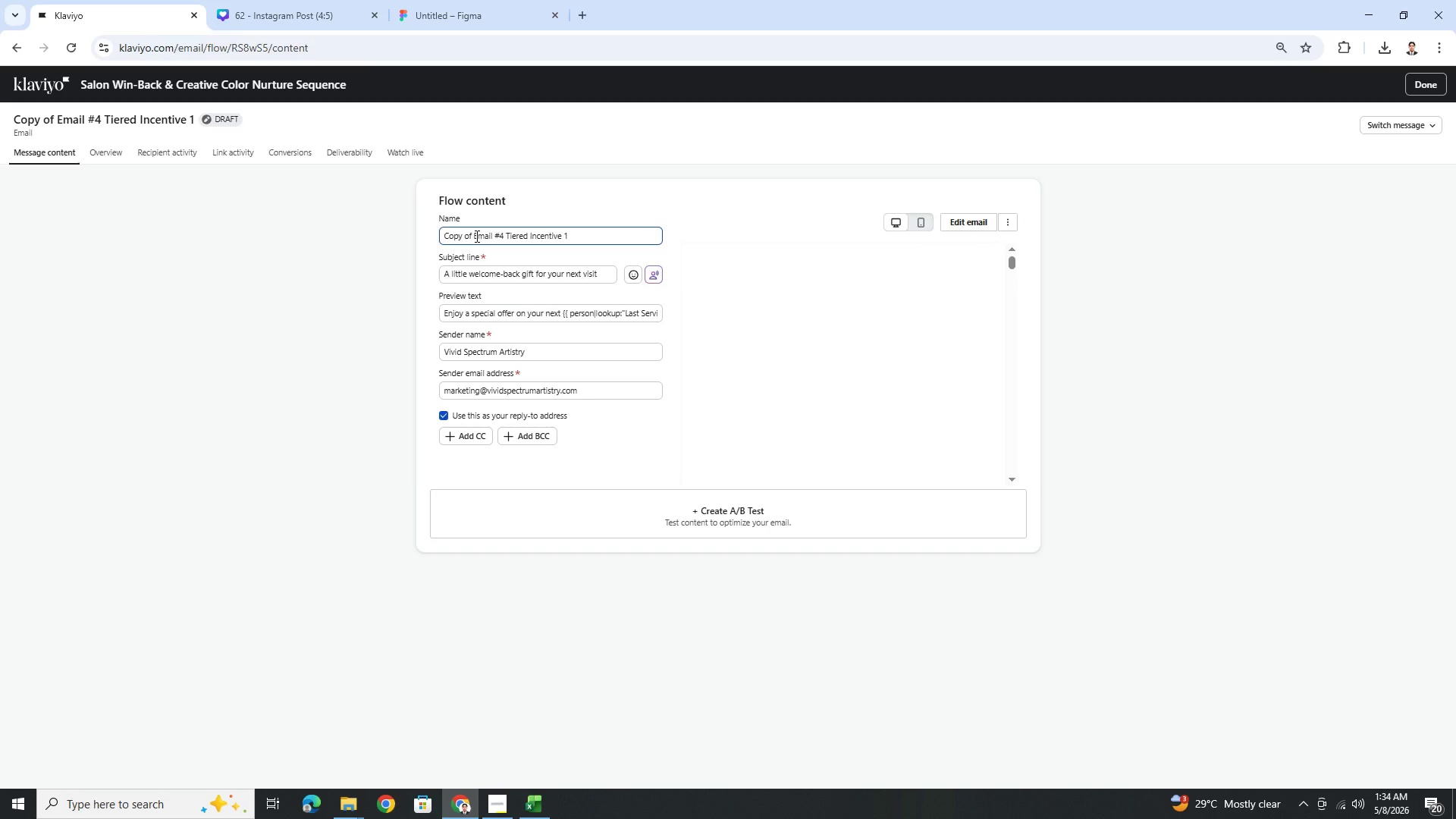 
left_click_drag(start_coordinate=[473, 236], to_coordinate=[409, 239])
 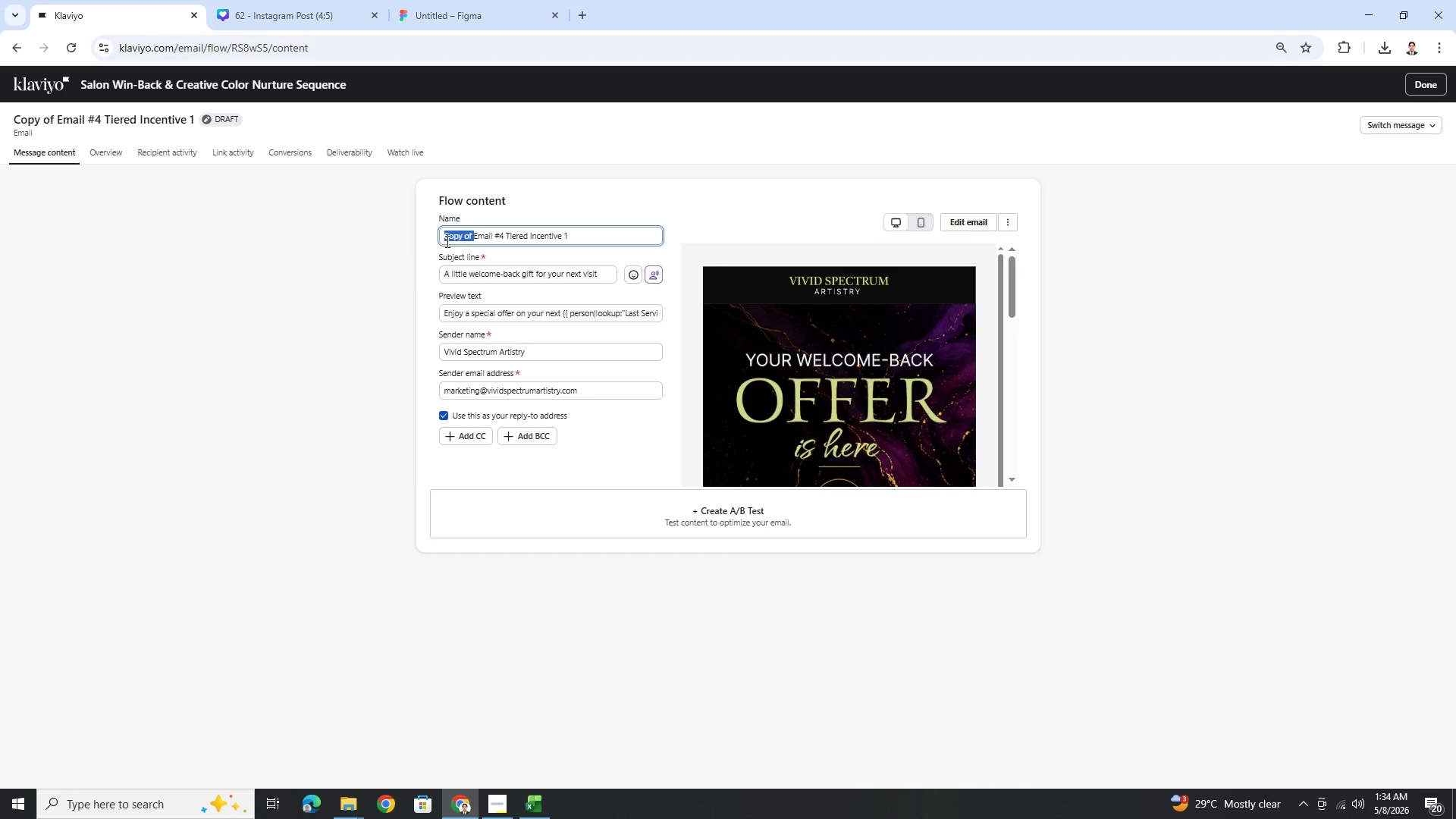 
key(Backspace)
 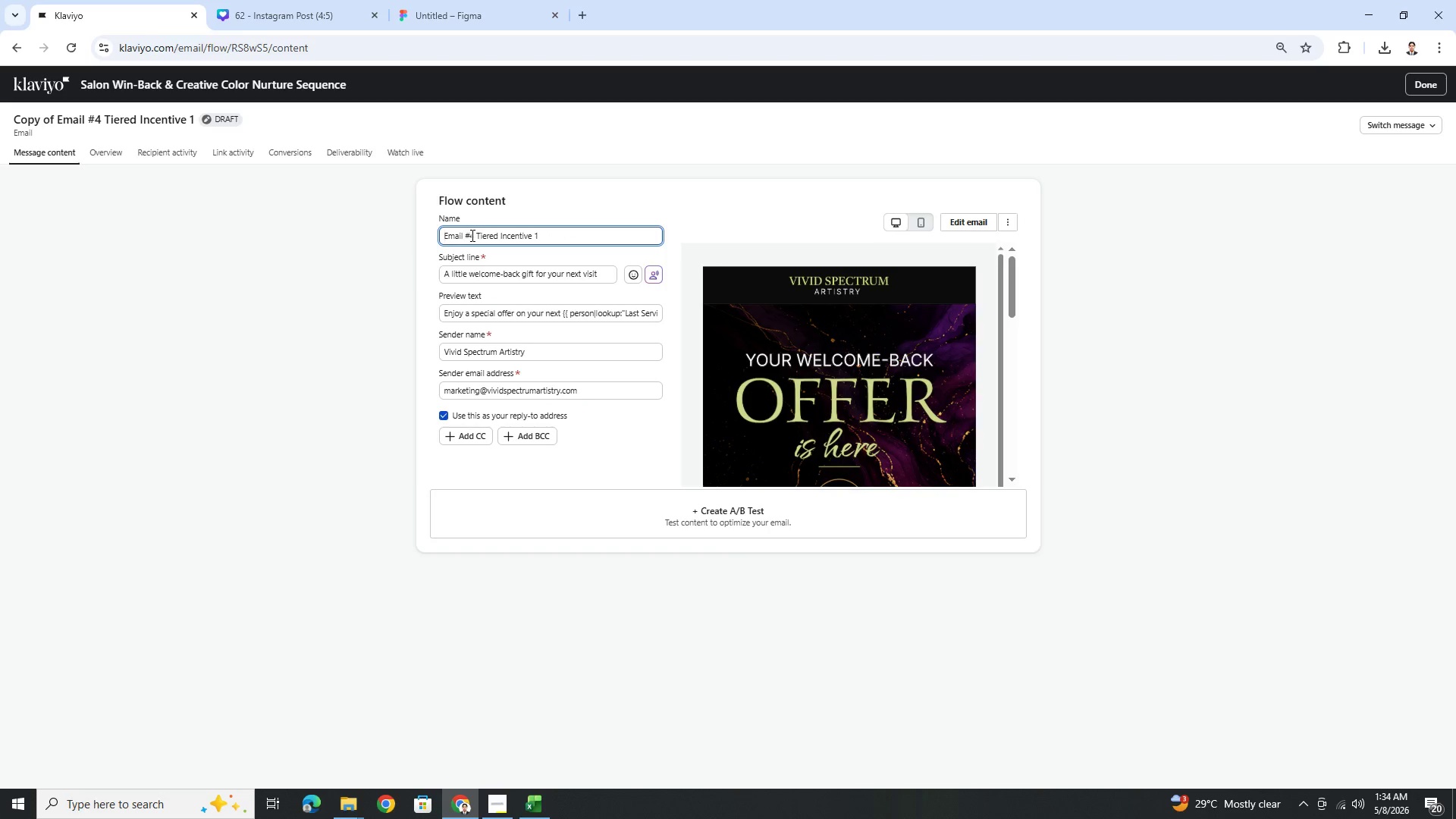 
left_click([474, 235])
 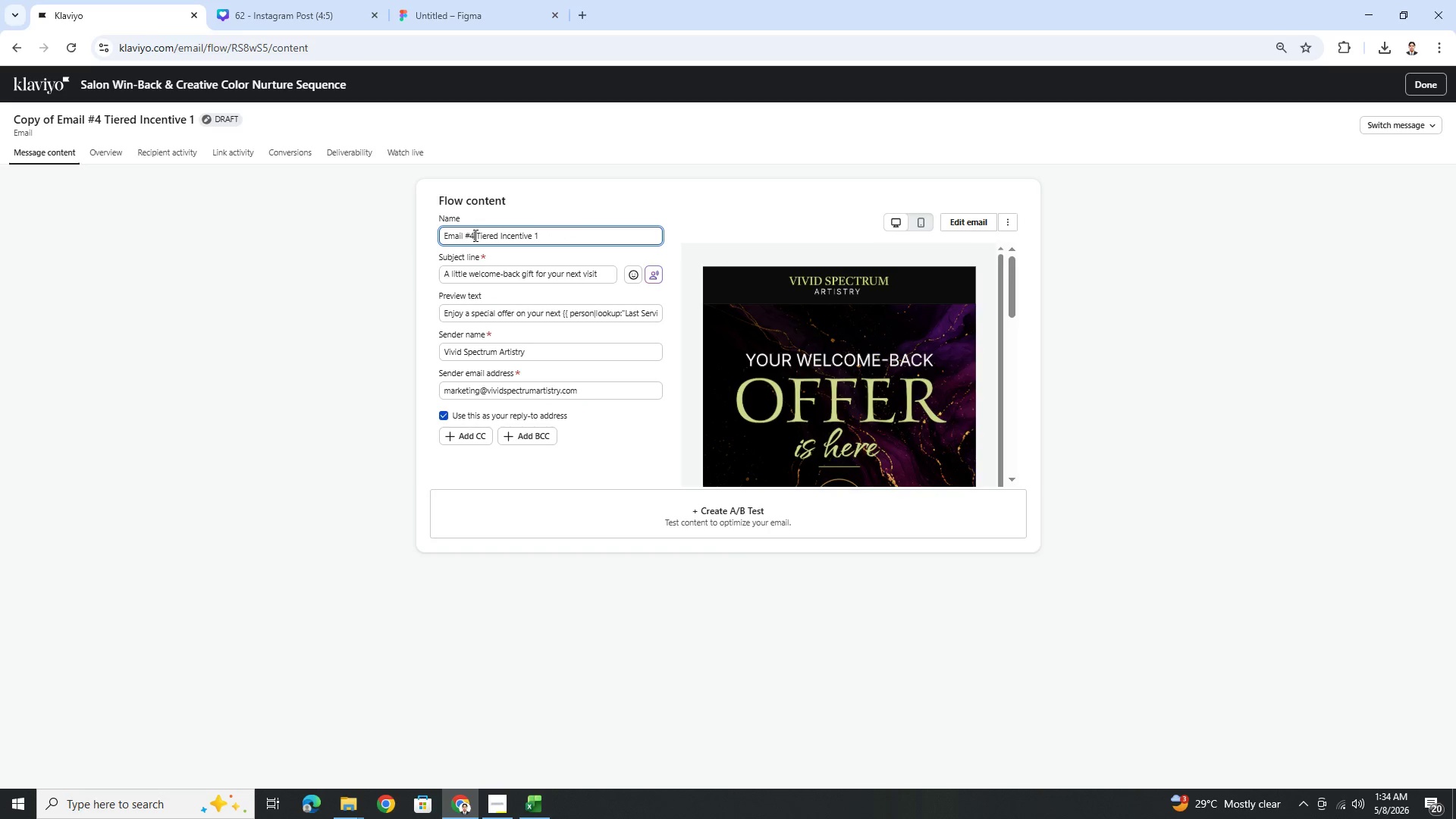 
key(Backspace)
 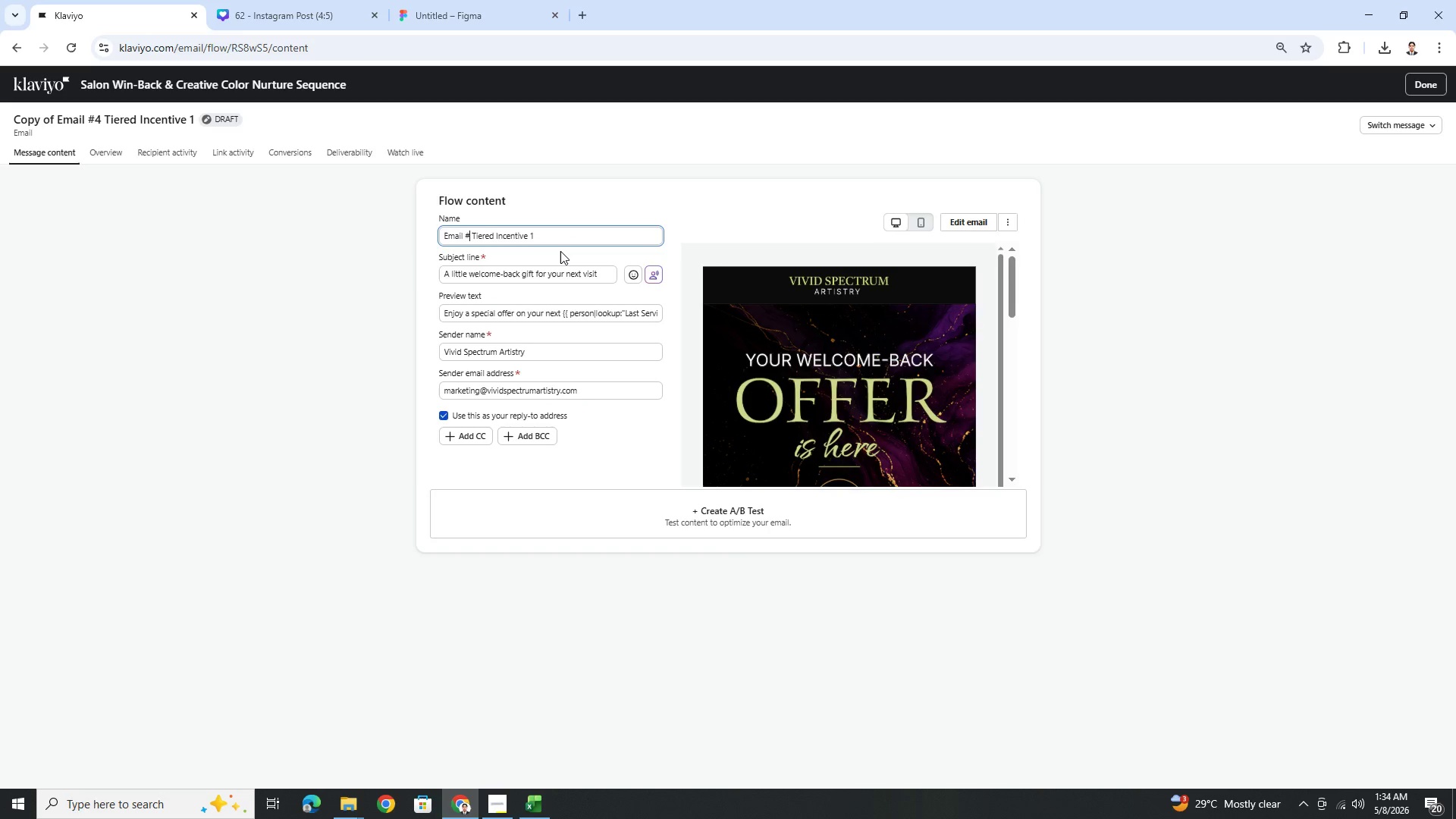 
key(5)
 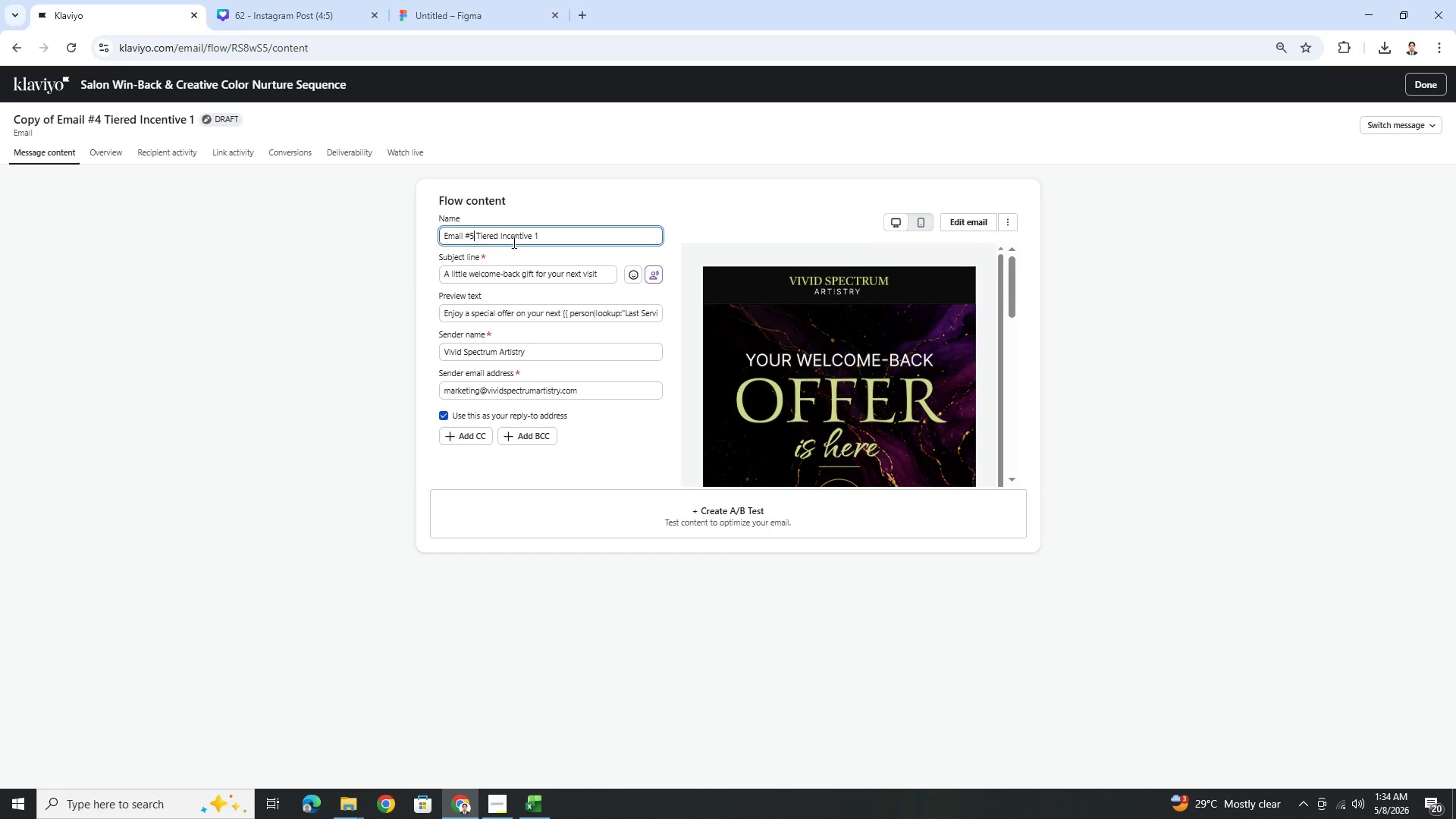 
left_click([563, 237])
 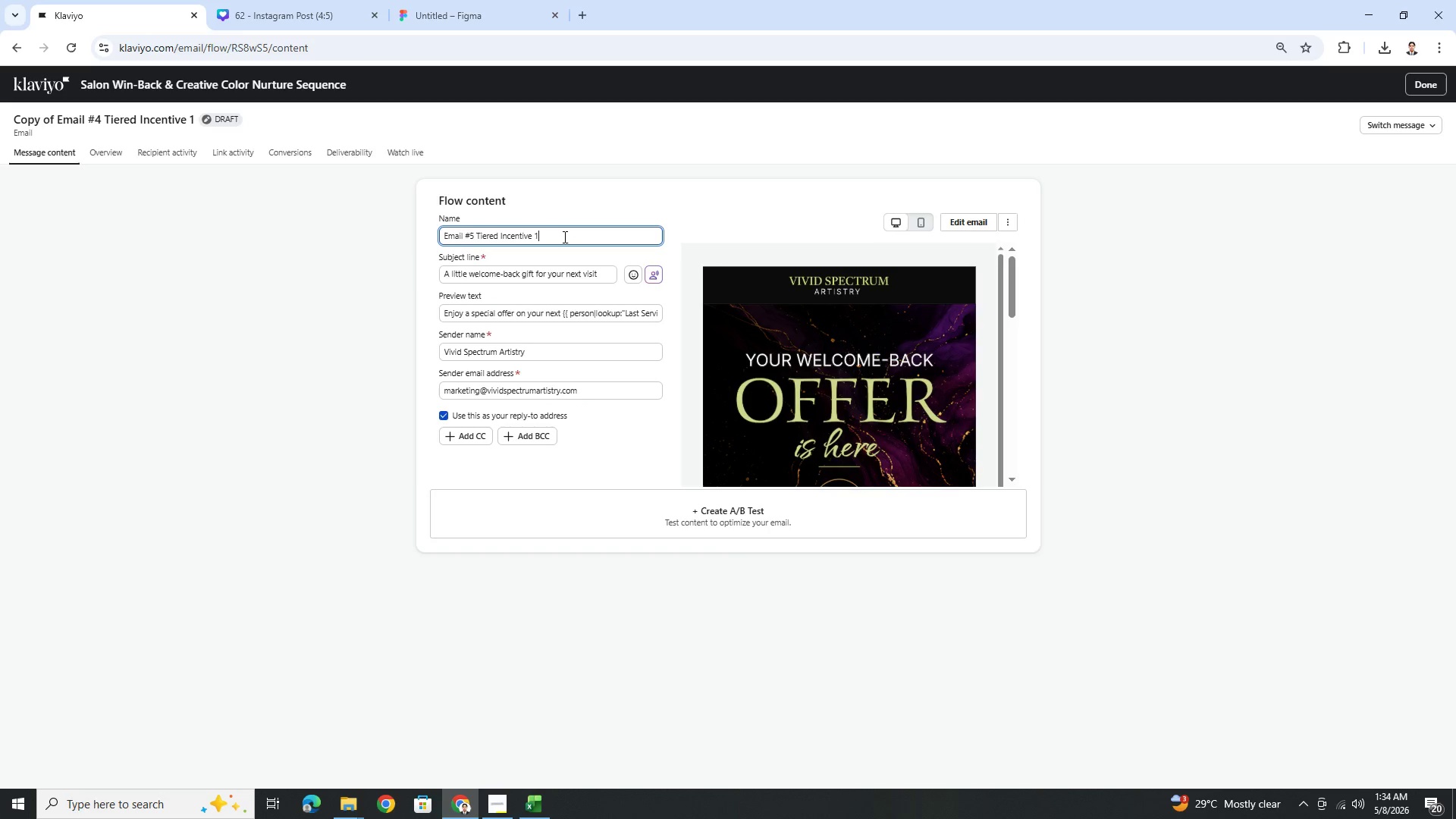 
key(Backspace)
 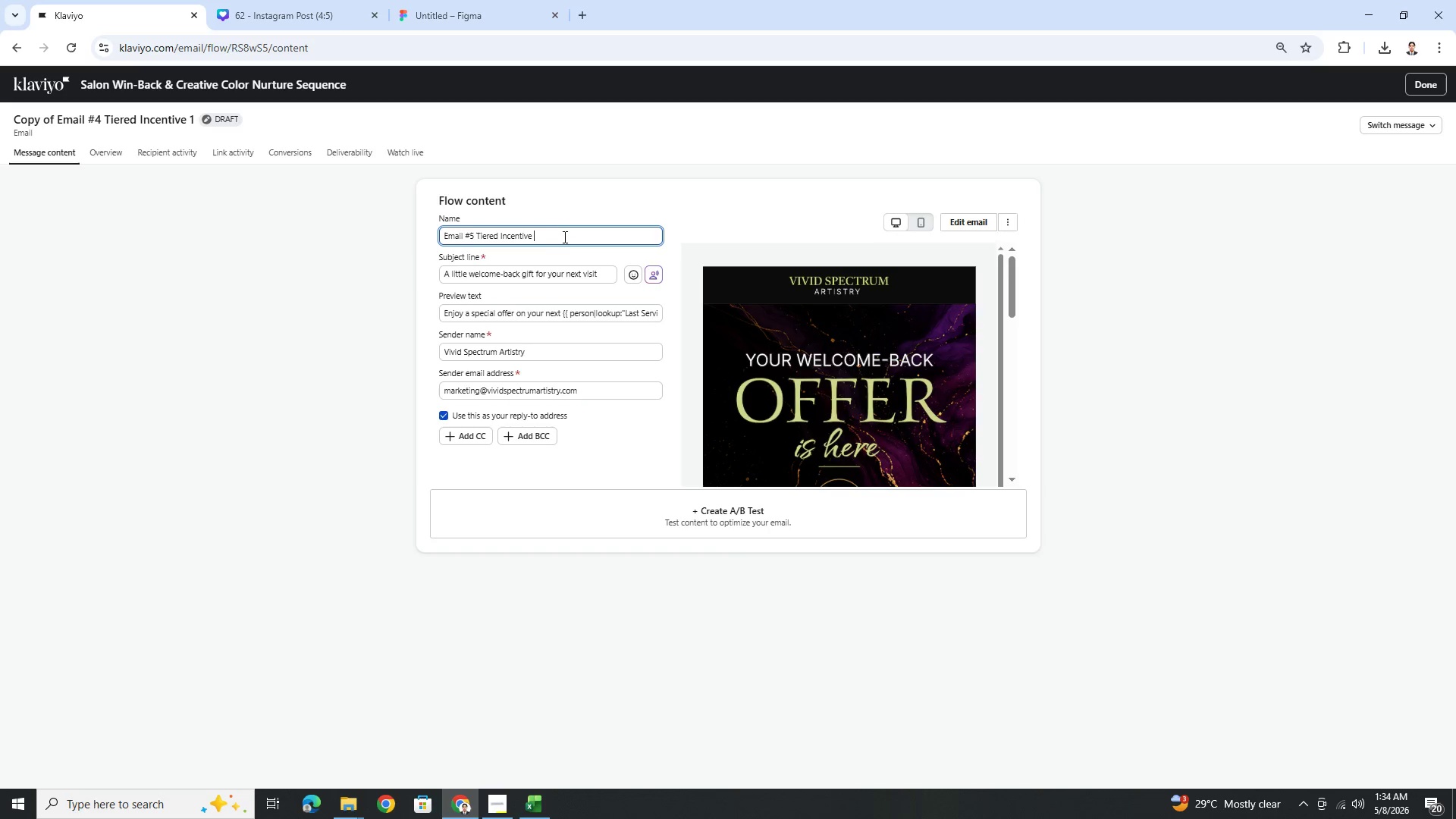 
key(2)
 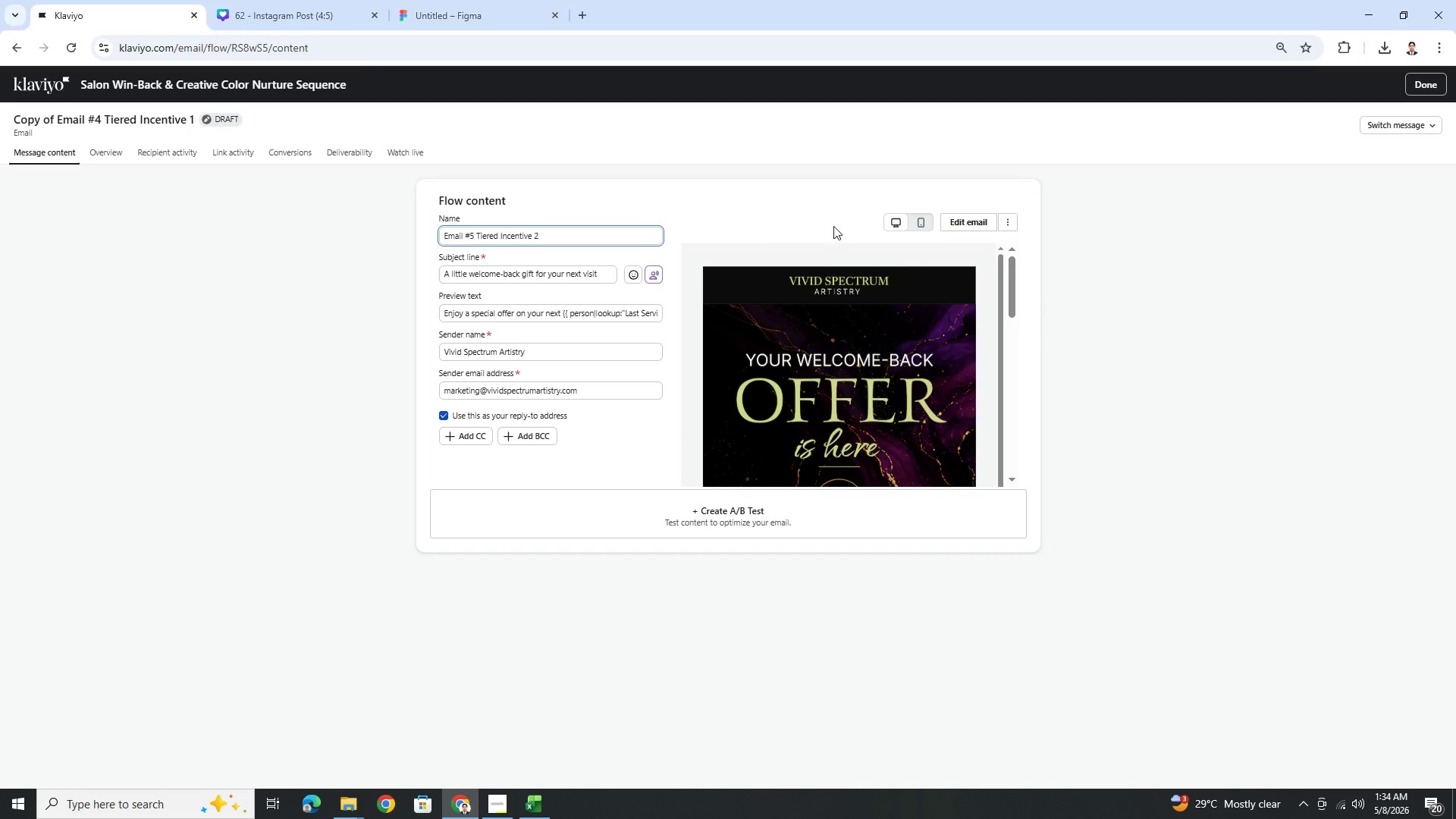 
left_click([770, 221])
 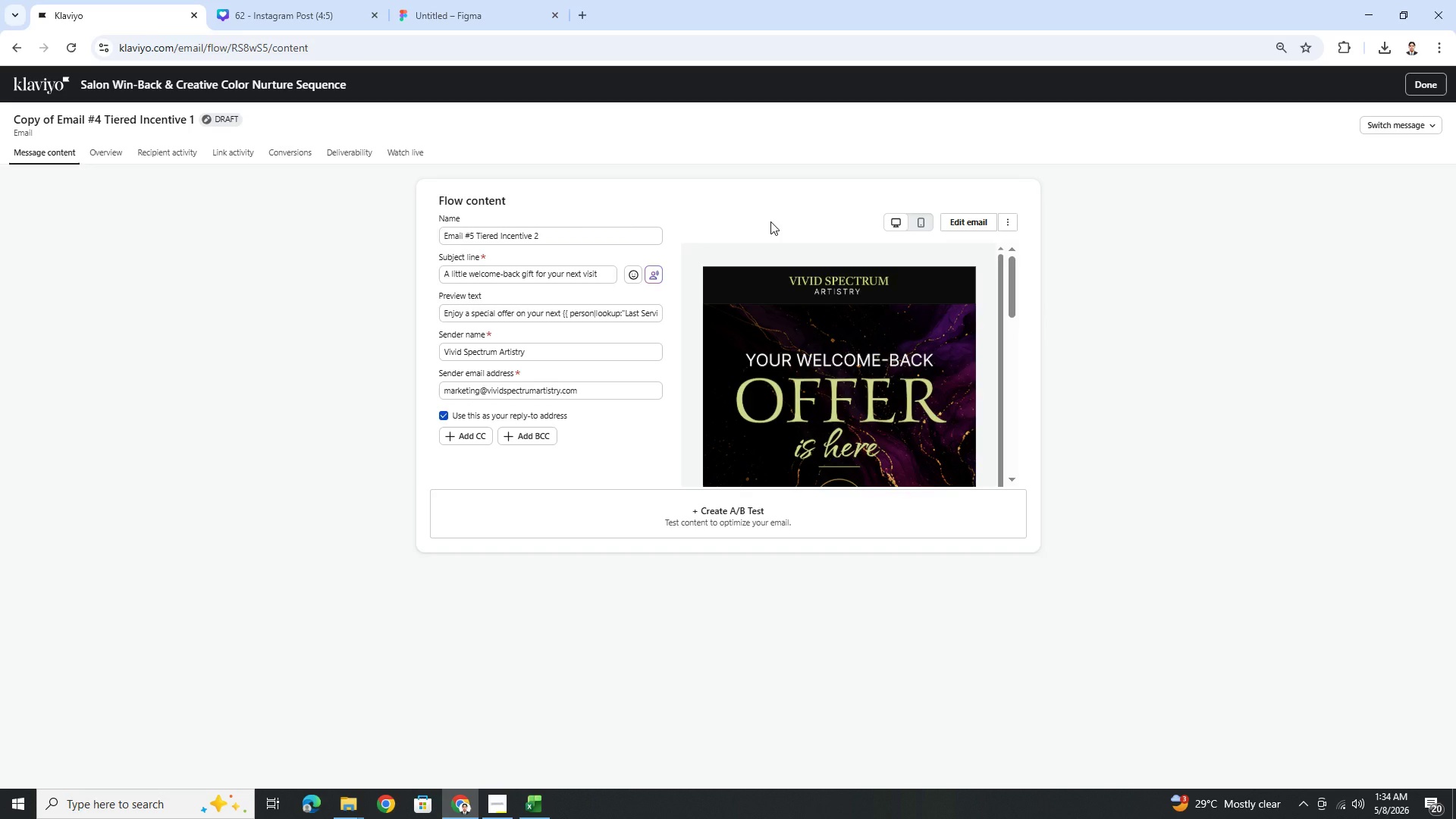 
wait(18.64)
 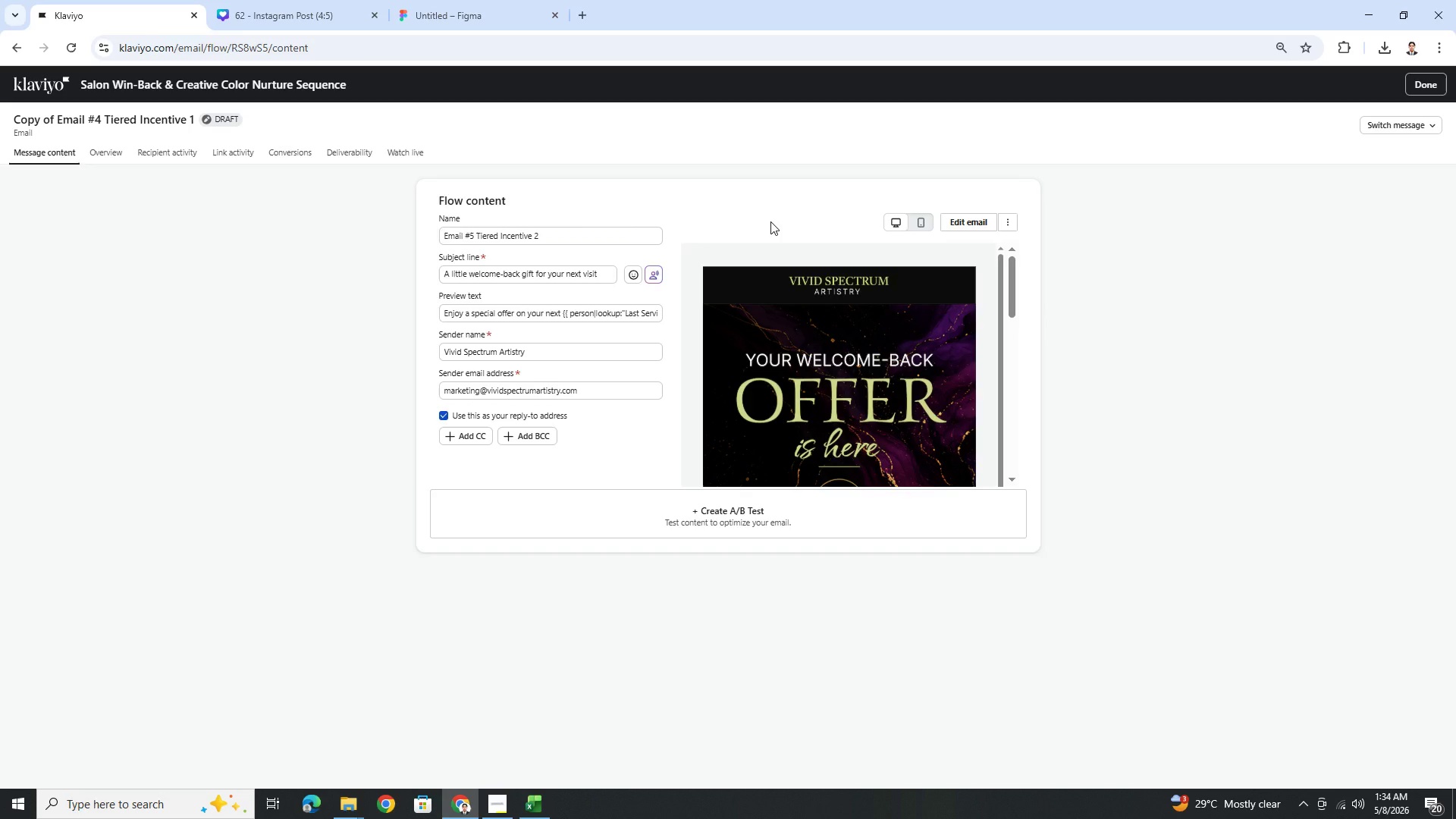 
left_click([1439, 86])
 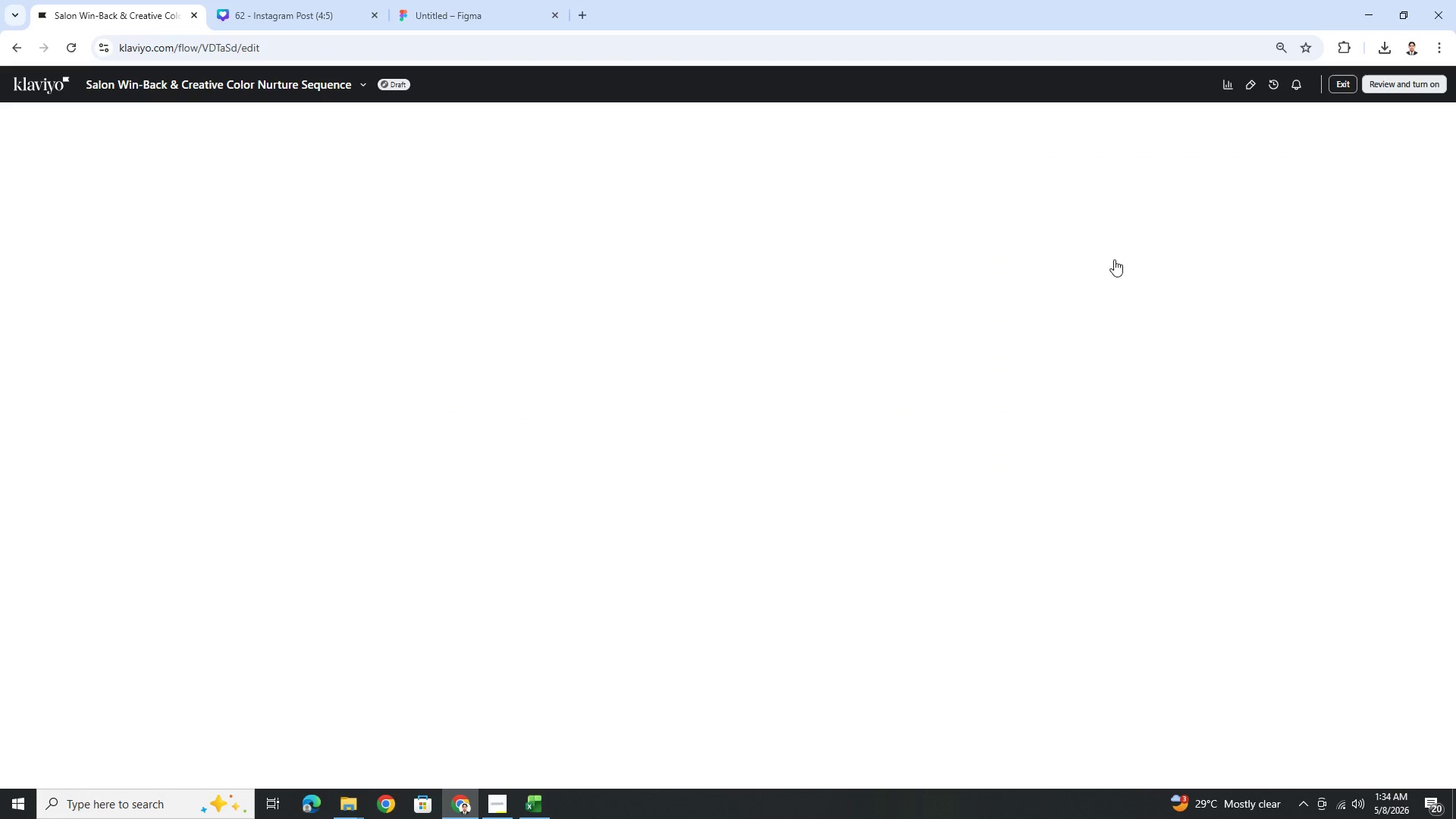 
wait(7.66)
 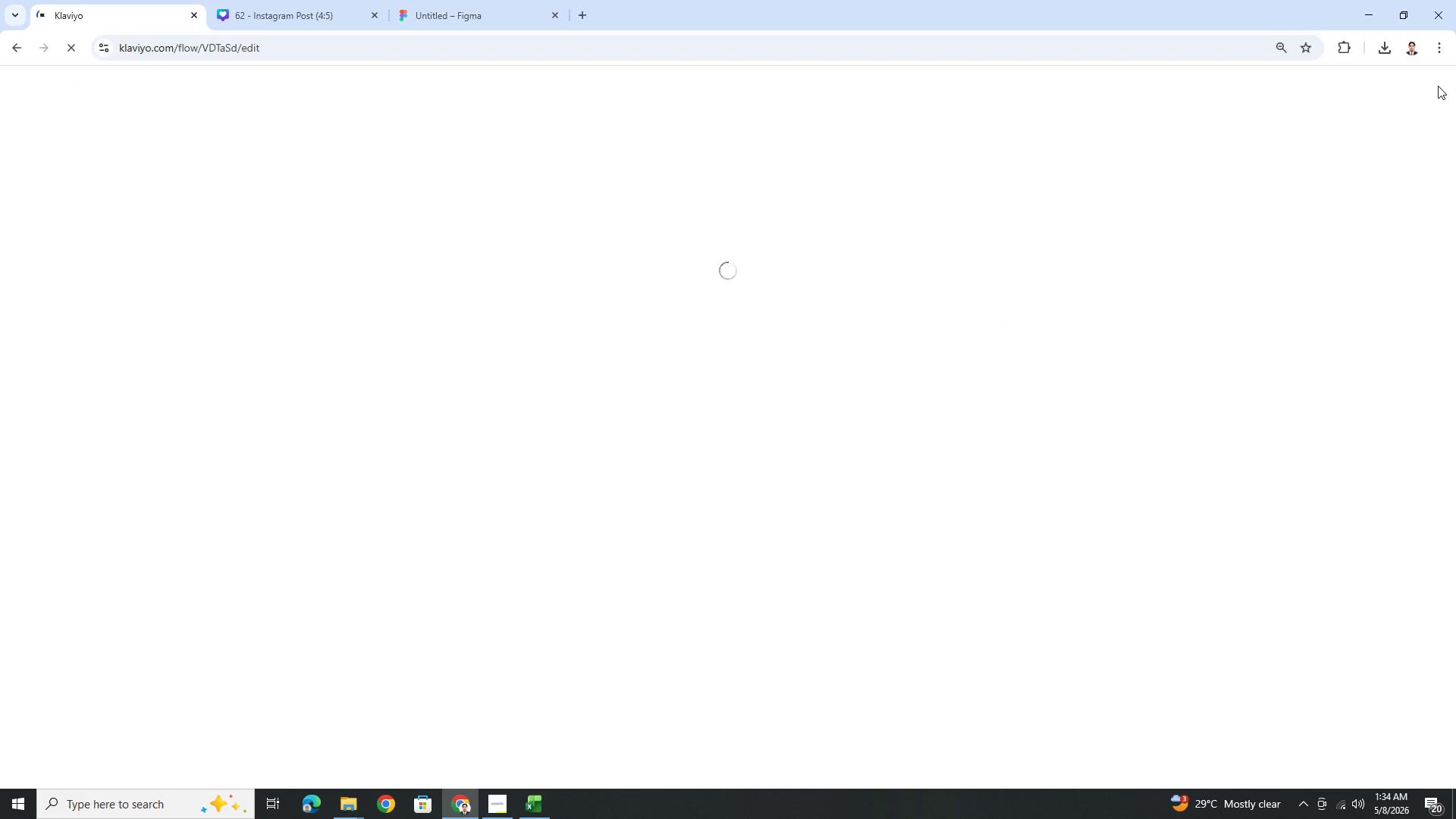 
scroll: coordinate [917, 529], scroll_direction: down, amount: 18.0
 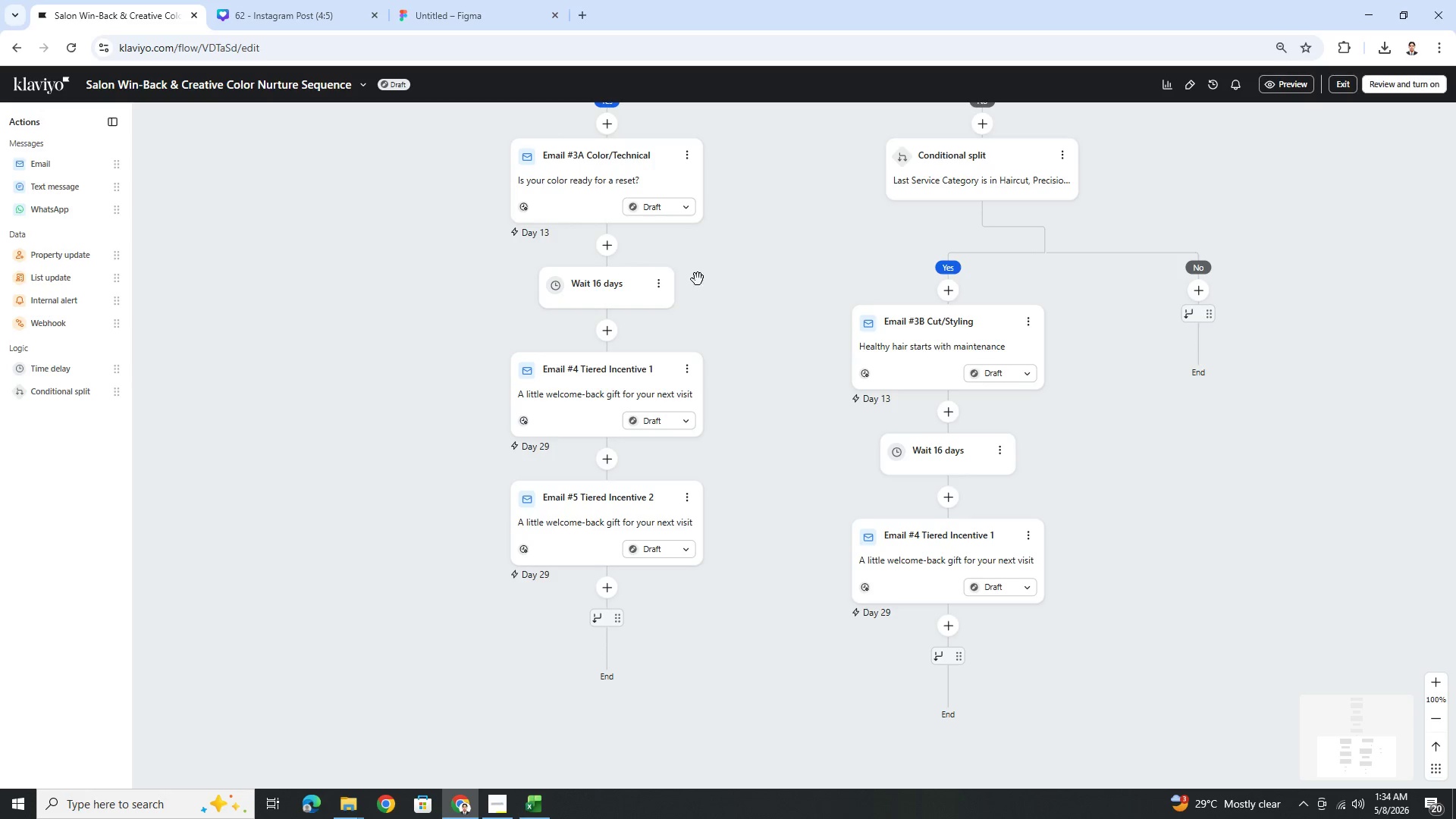 
left_click_drag(start_coordinate=[761, 334], to_coordinate=[774, 347])
 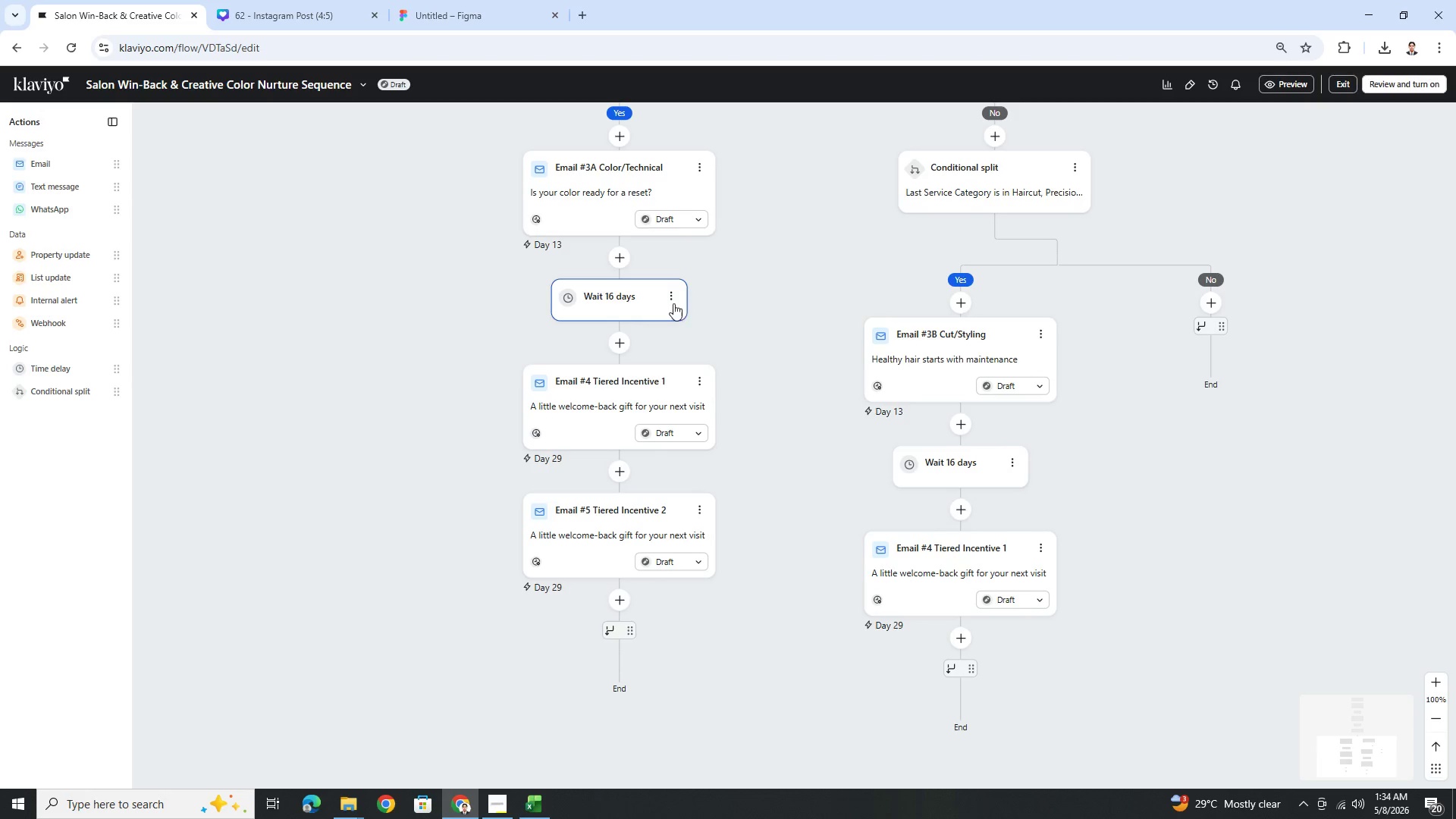 
left_click([672, 295])
 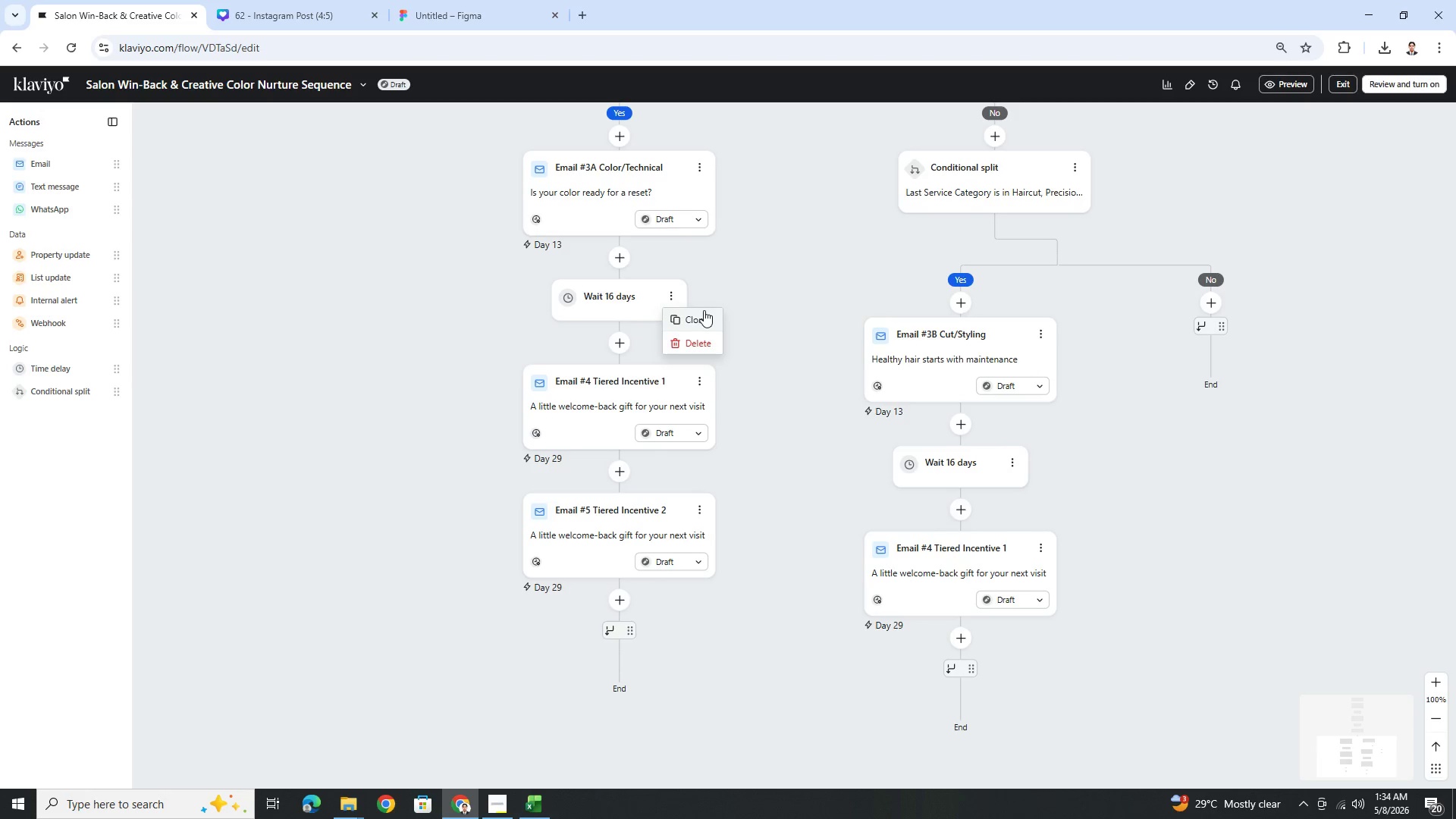 
left_click([707, 315])
 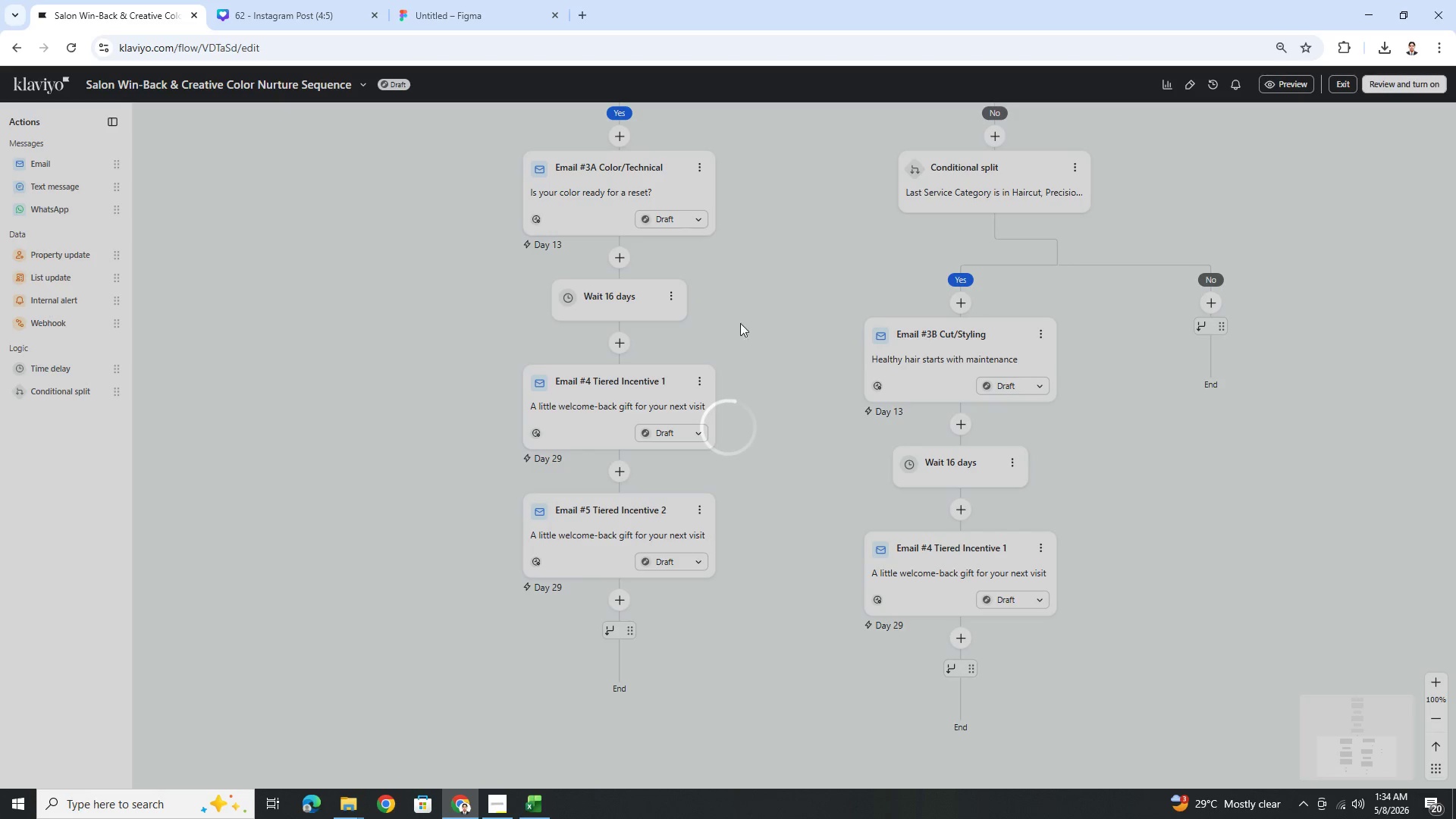 
mouse_move([745, 343])
 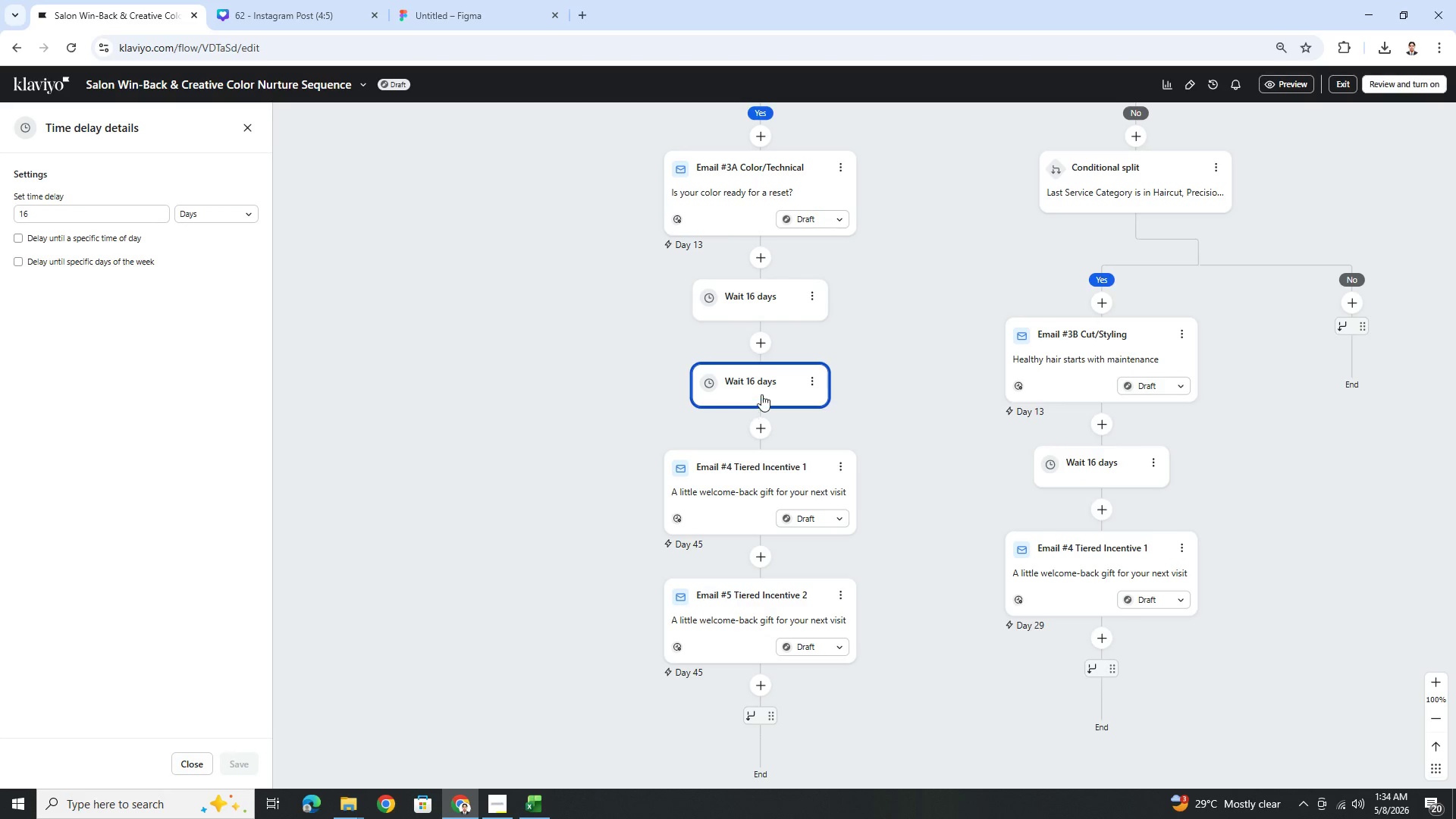 
left_click_drag(start_coordinate=[765, 391], to_coordinate=[739, 562])
 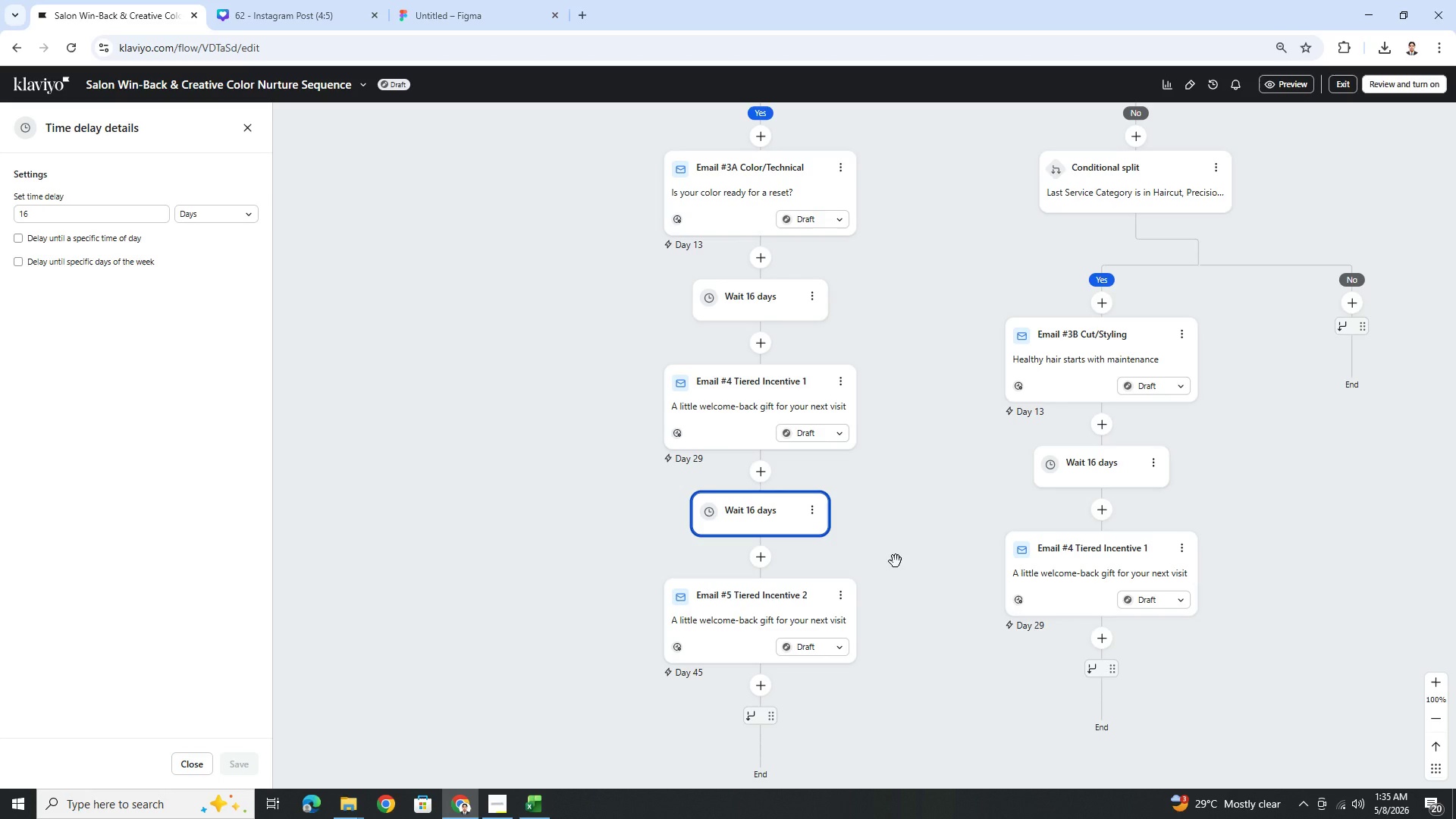 
wait(11.86)
 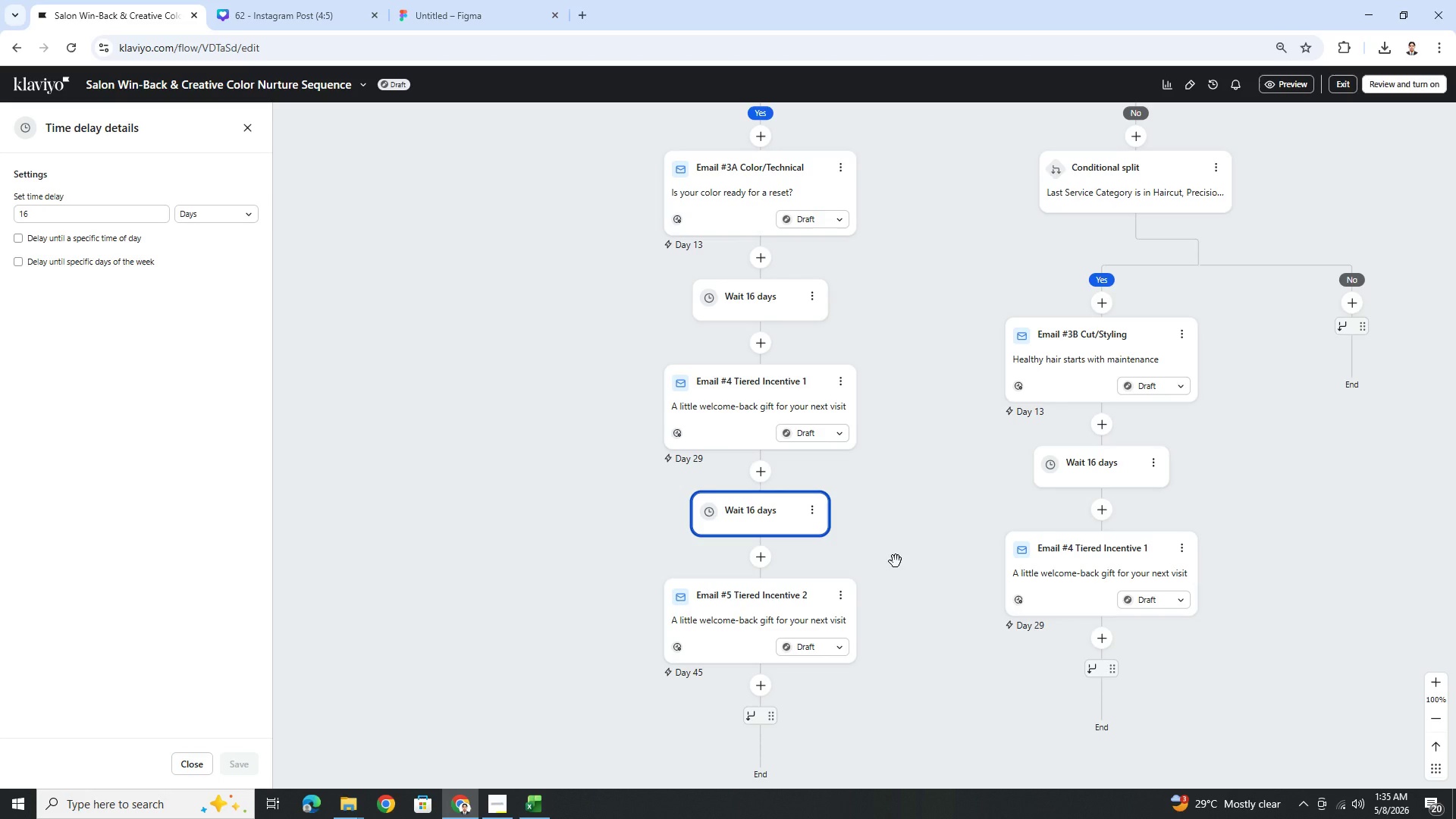 
left_click([66, 212])
 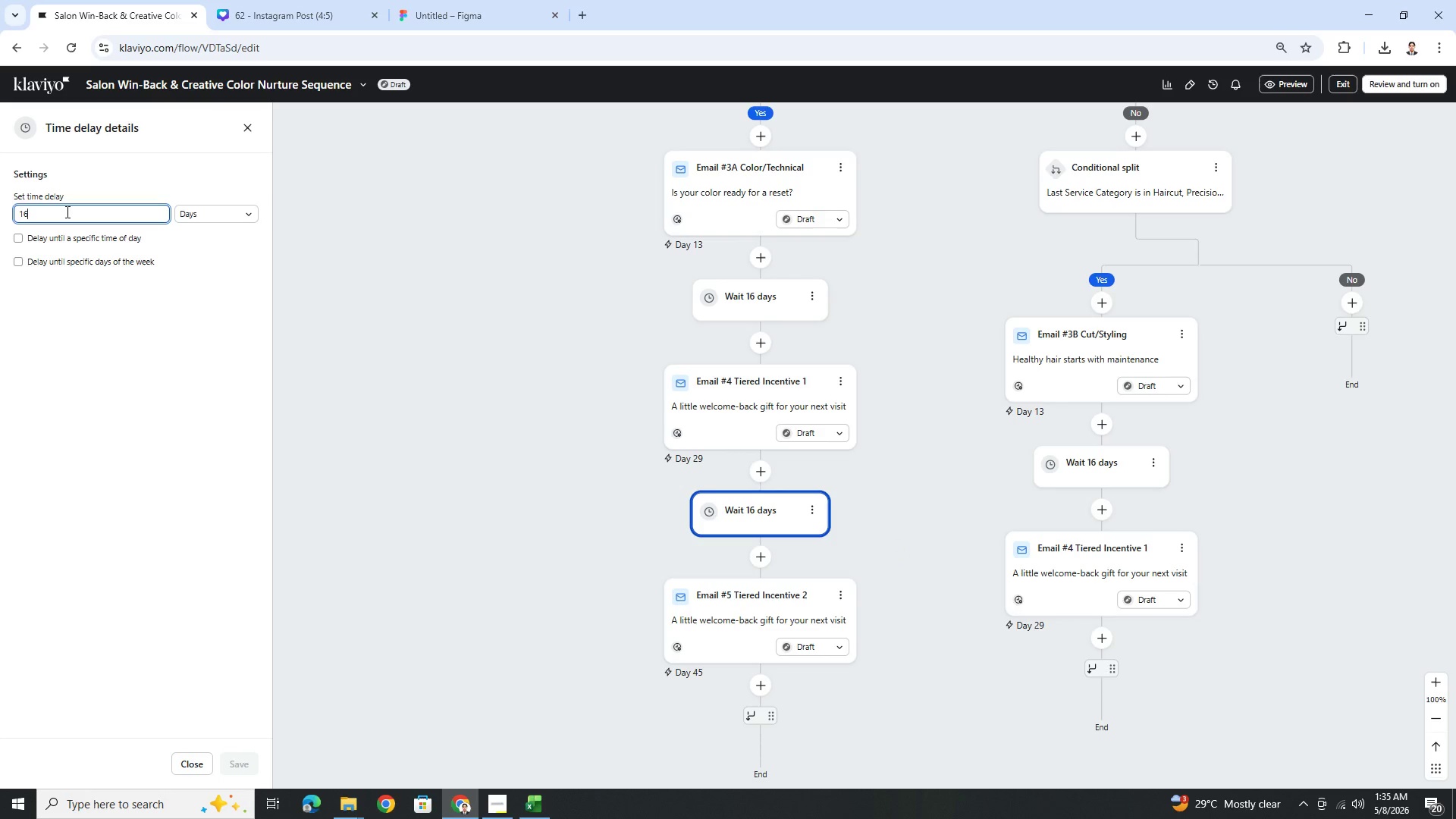 
key(Backspace)
 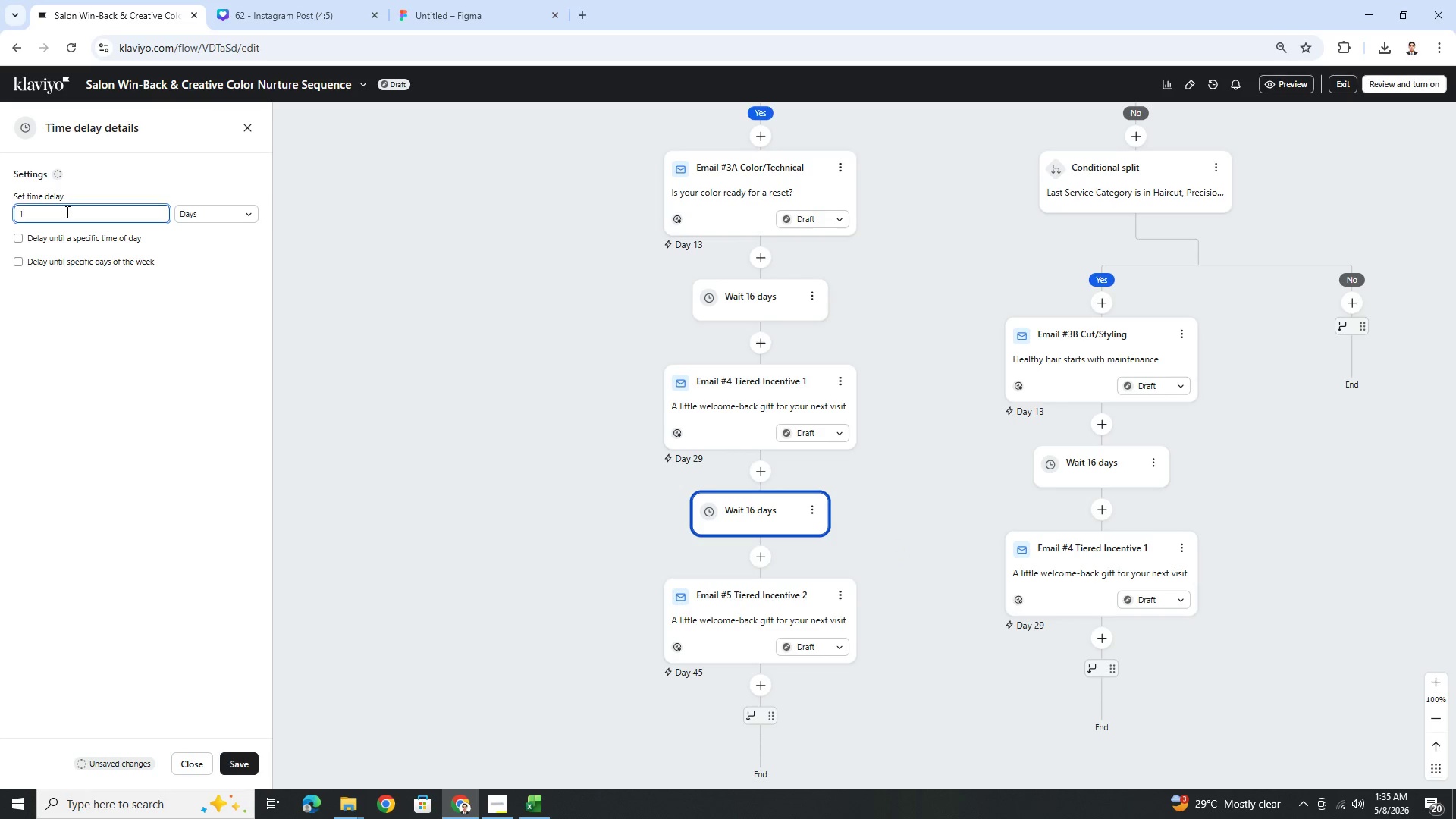 
key(5)
 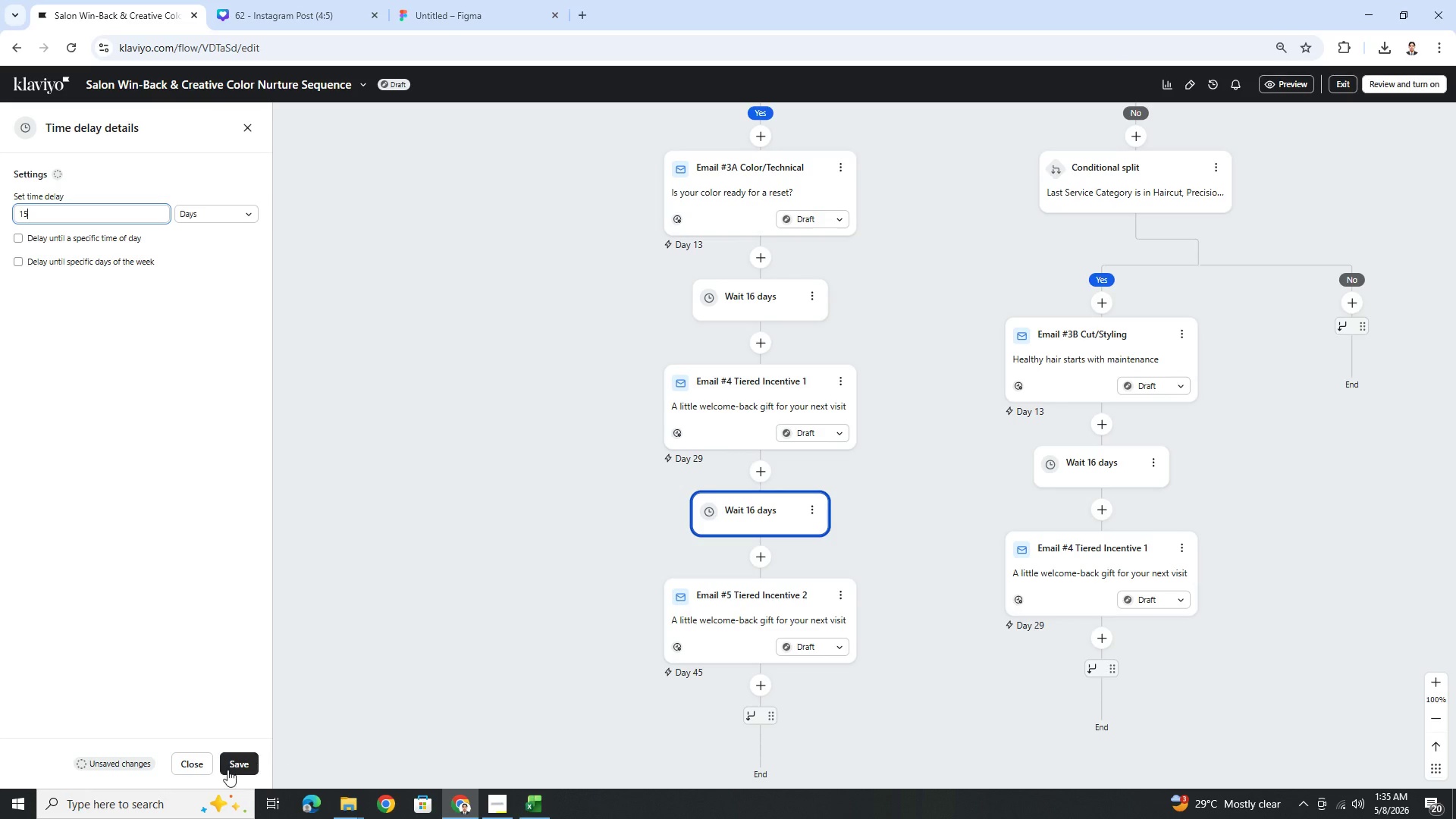 
left_click([228, 770])
 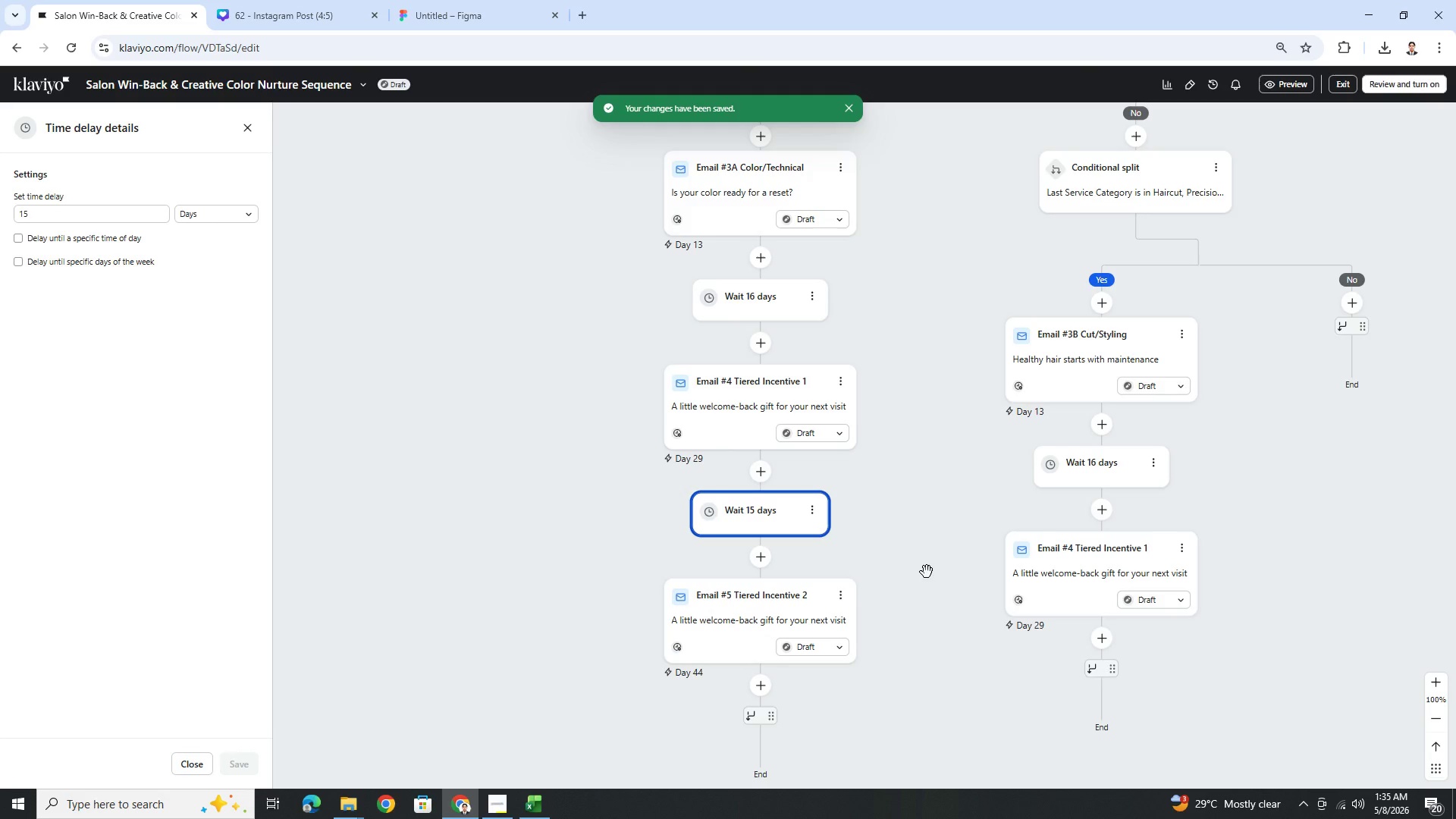 
wait(6.88)
 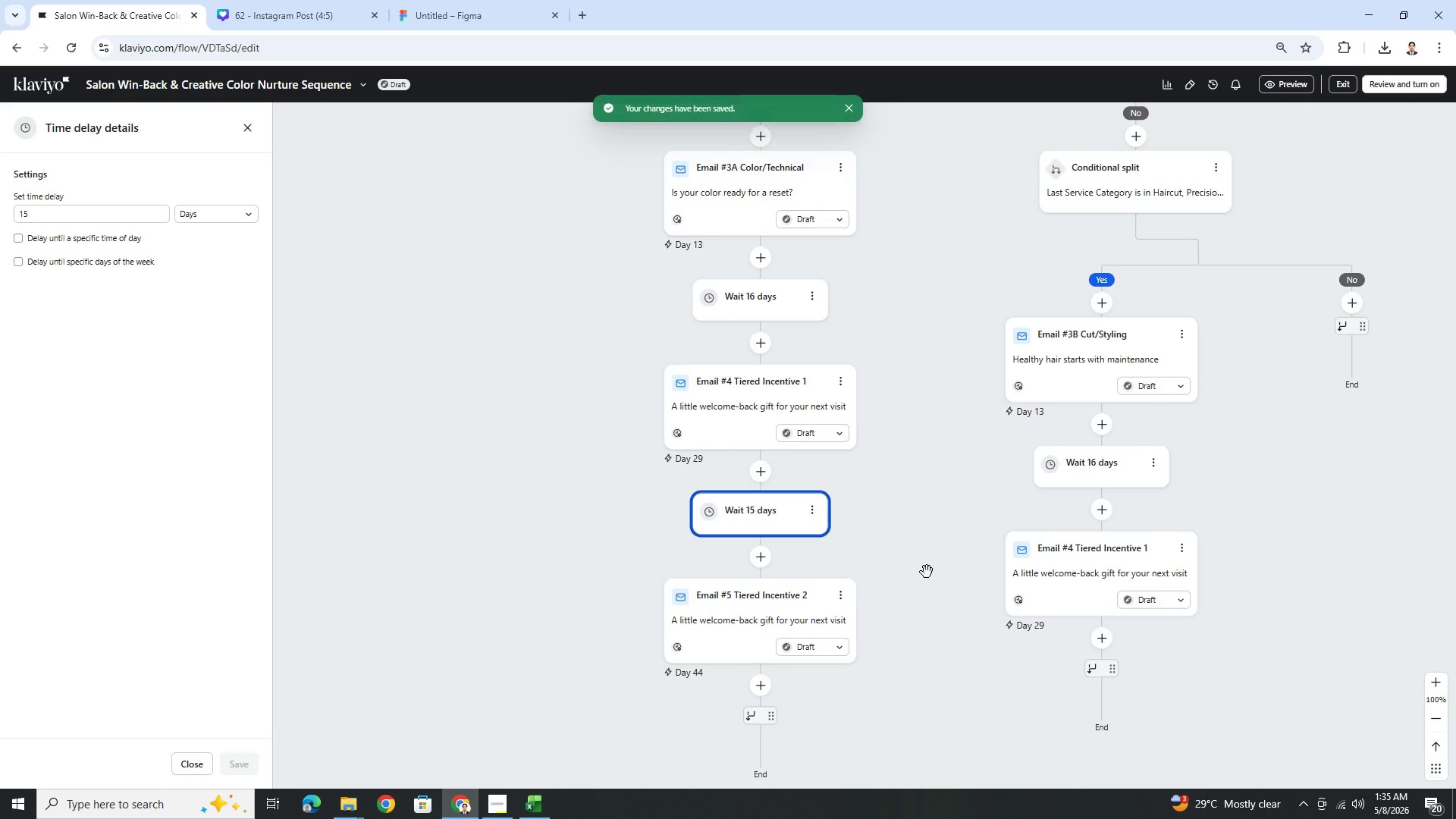 
scroll: coordinate [904, 602], scroll_direction: down, amount: 1.0
 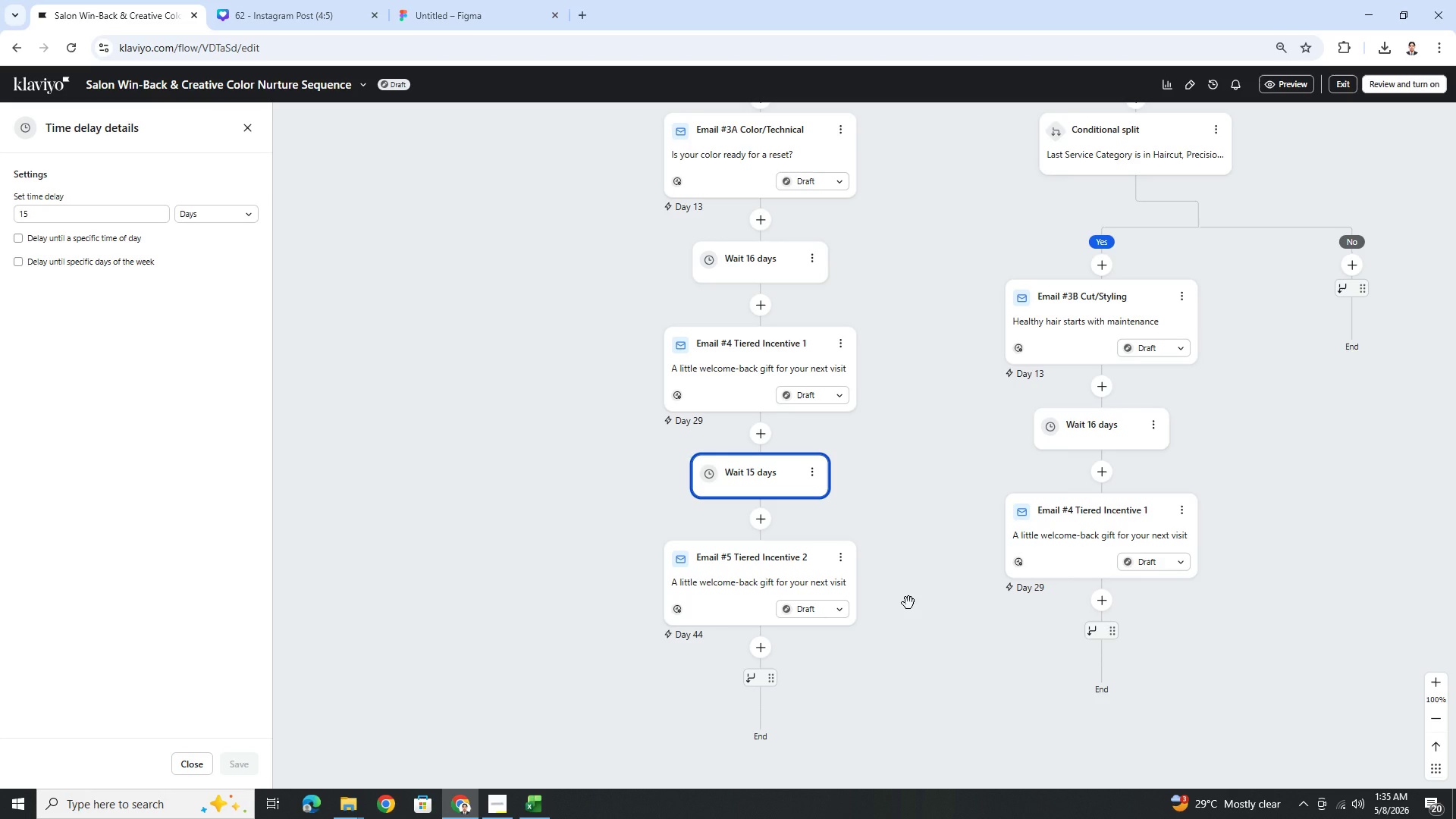 
wait(23.38)
 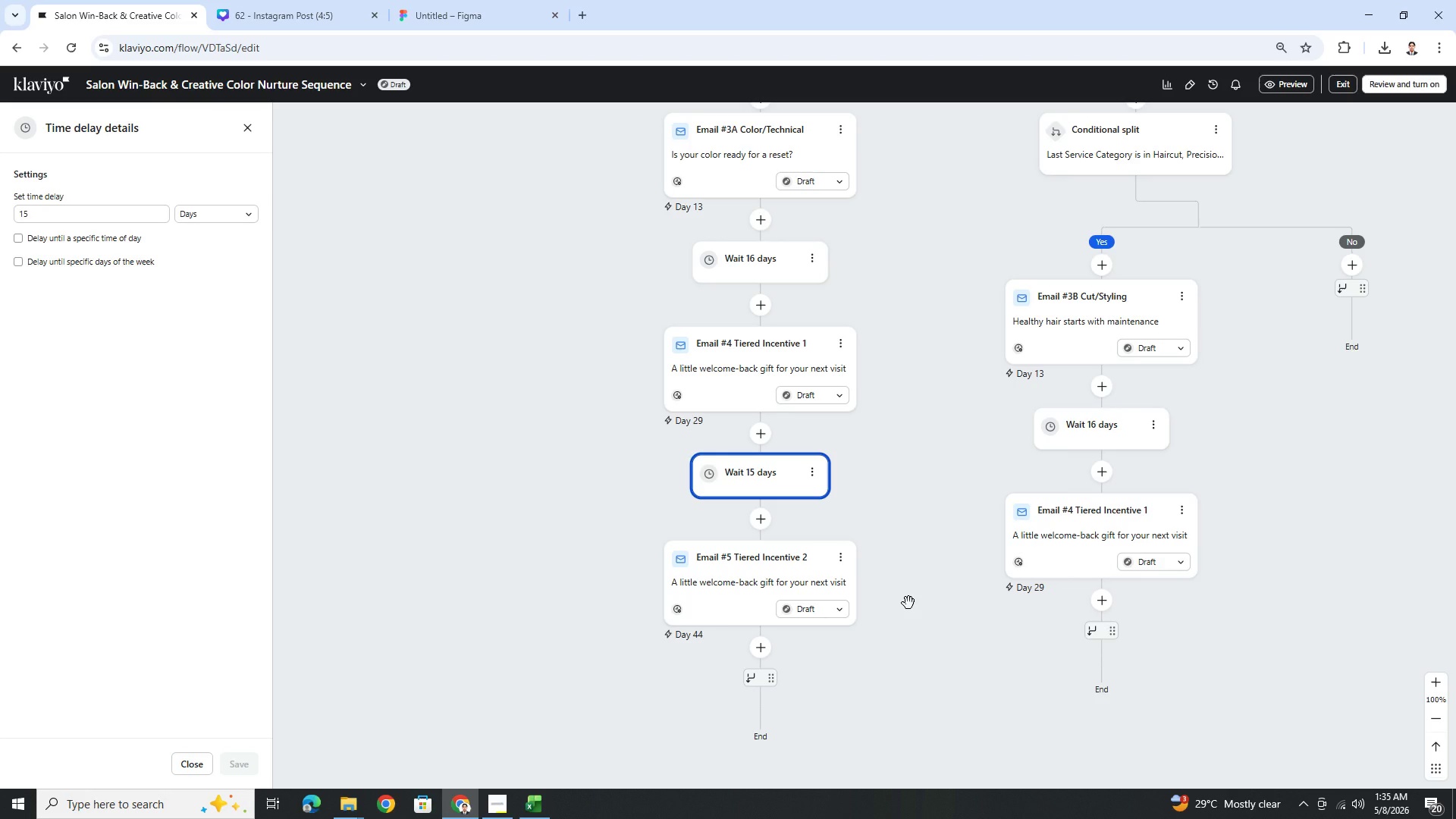 
scroll: coordinate [906, 451], scroll_direction: up, amount: 7.0
 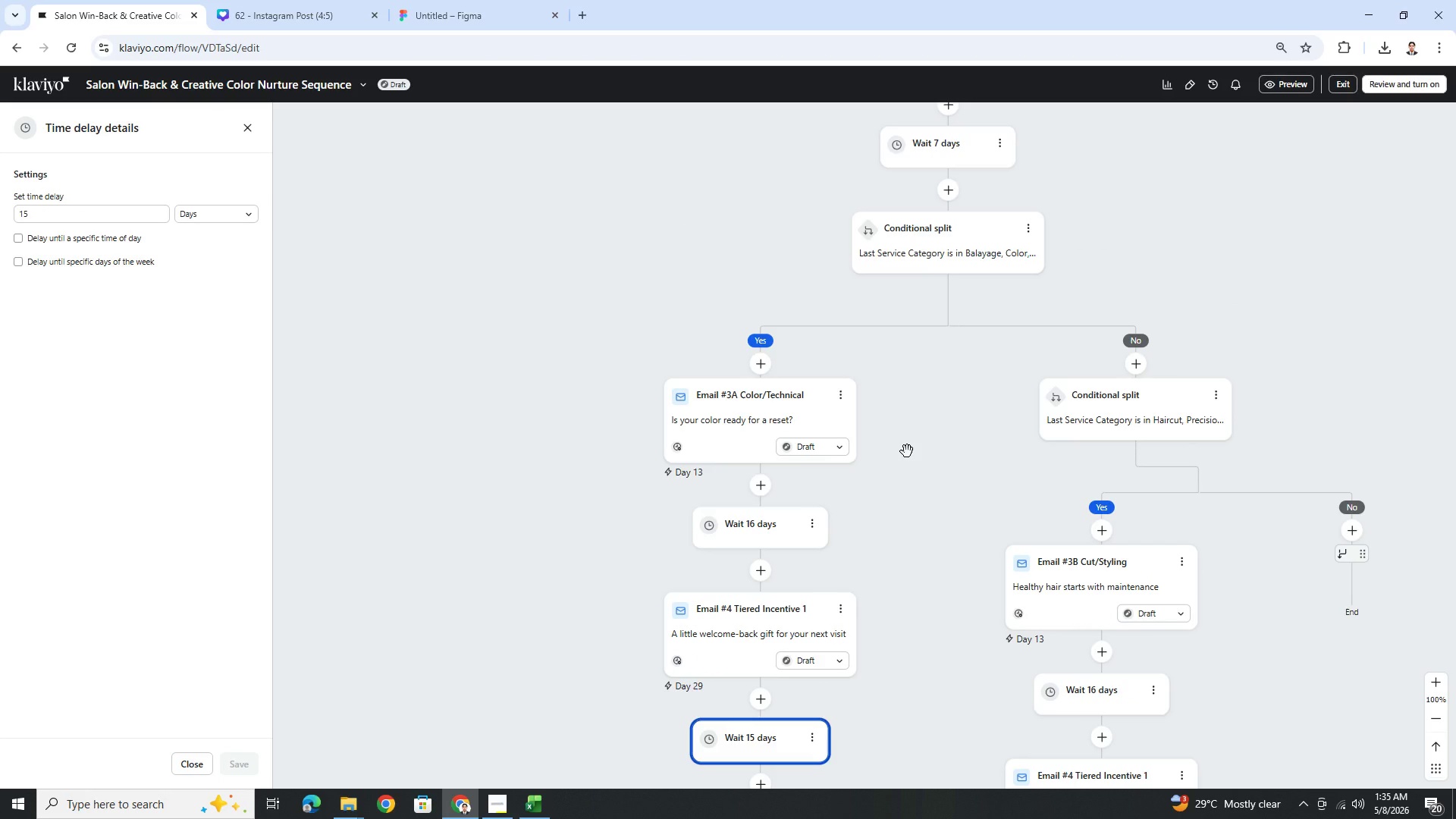 
left_click_drag(start_coordinate=[932, 422], to_coordinate=[916, 483])
 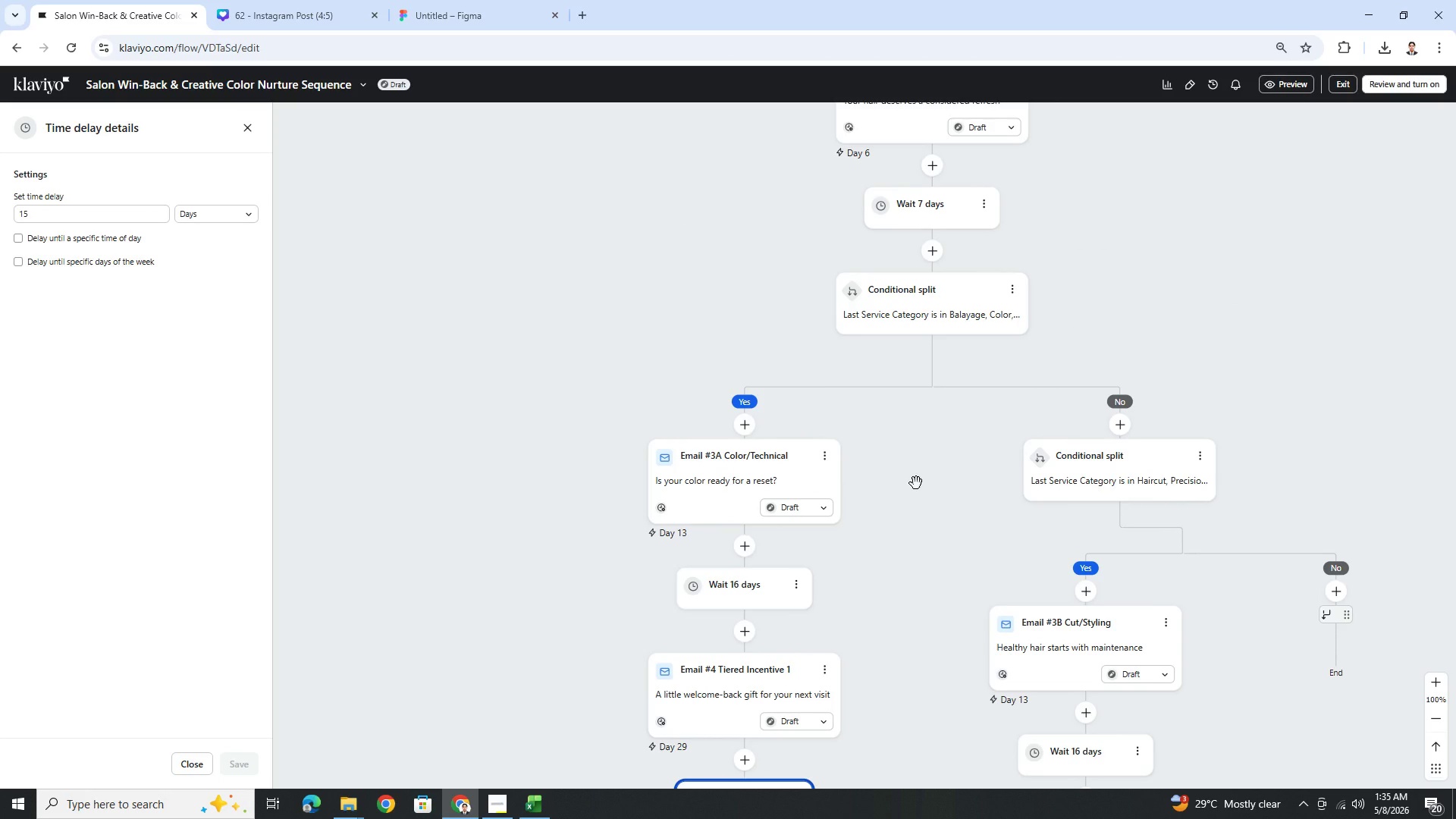 
left_click_drag(start_coordinate=[1081, 215], to_coordinate=[1050, 566])
 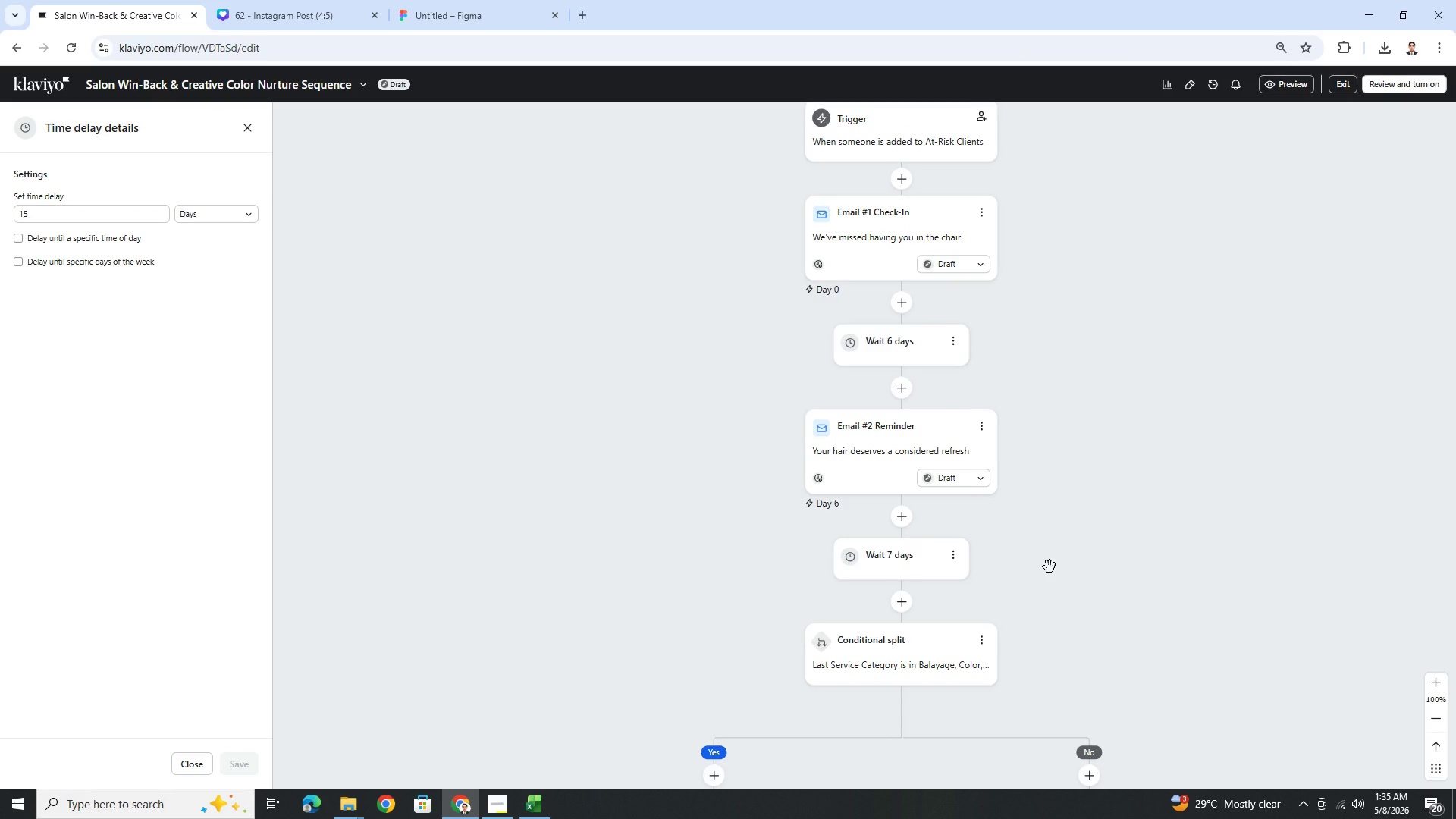 
left_click_drag(start_coordinate=[1156, 257], to_coordinate=[1090, 319])
 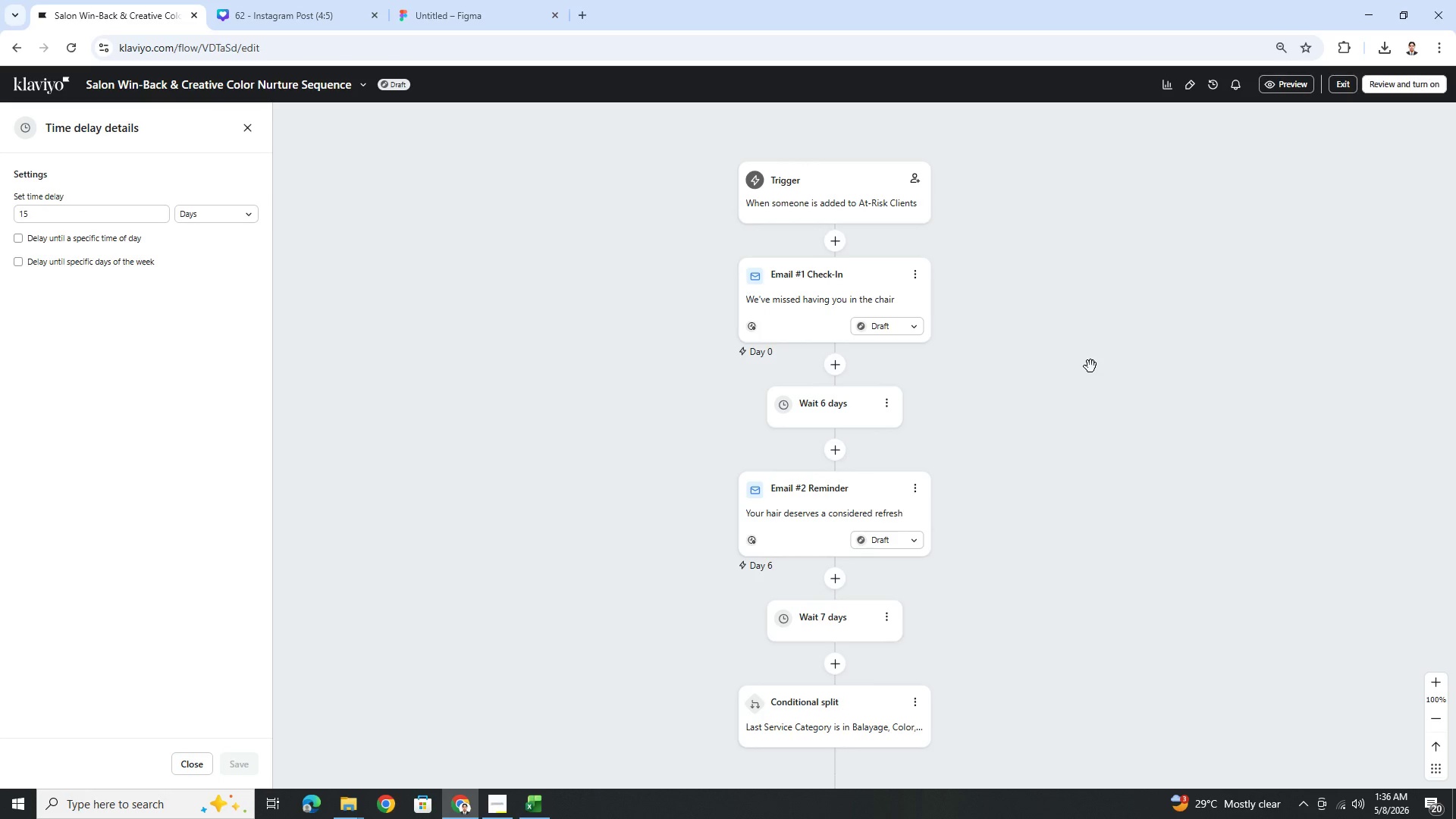 
left_click_drag(start_coordinate=[1094, 493], to_coordinate=[1091, 330])
 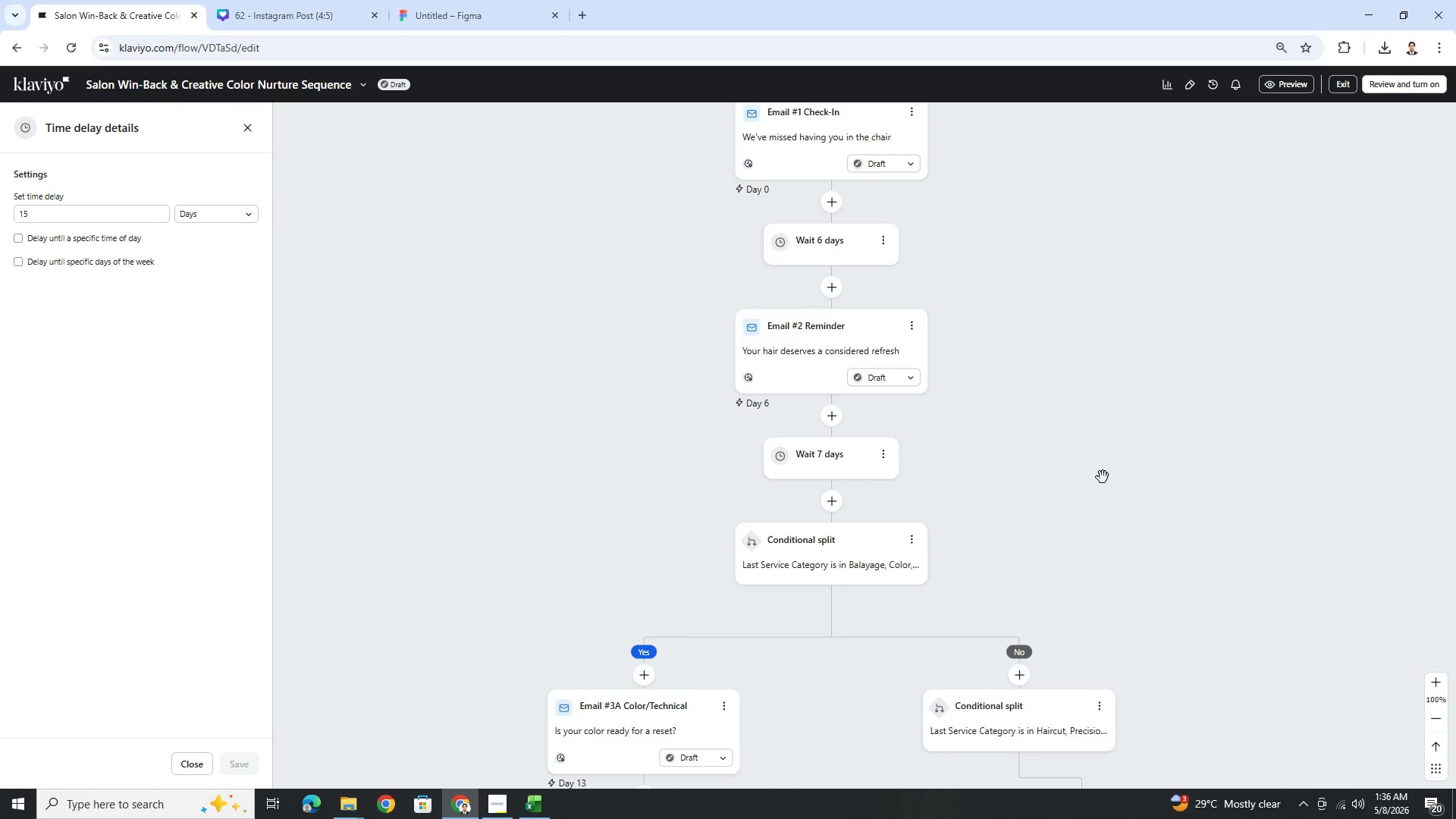 
left_click_drag(start_coordinate=[1101, 480], to_coordinate=[1081, 364])
 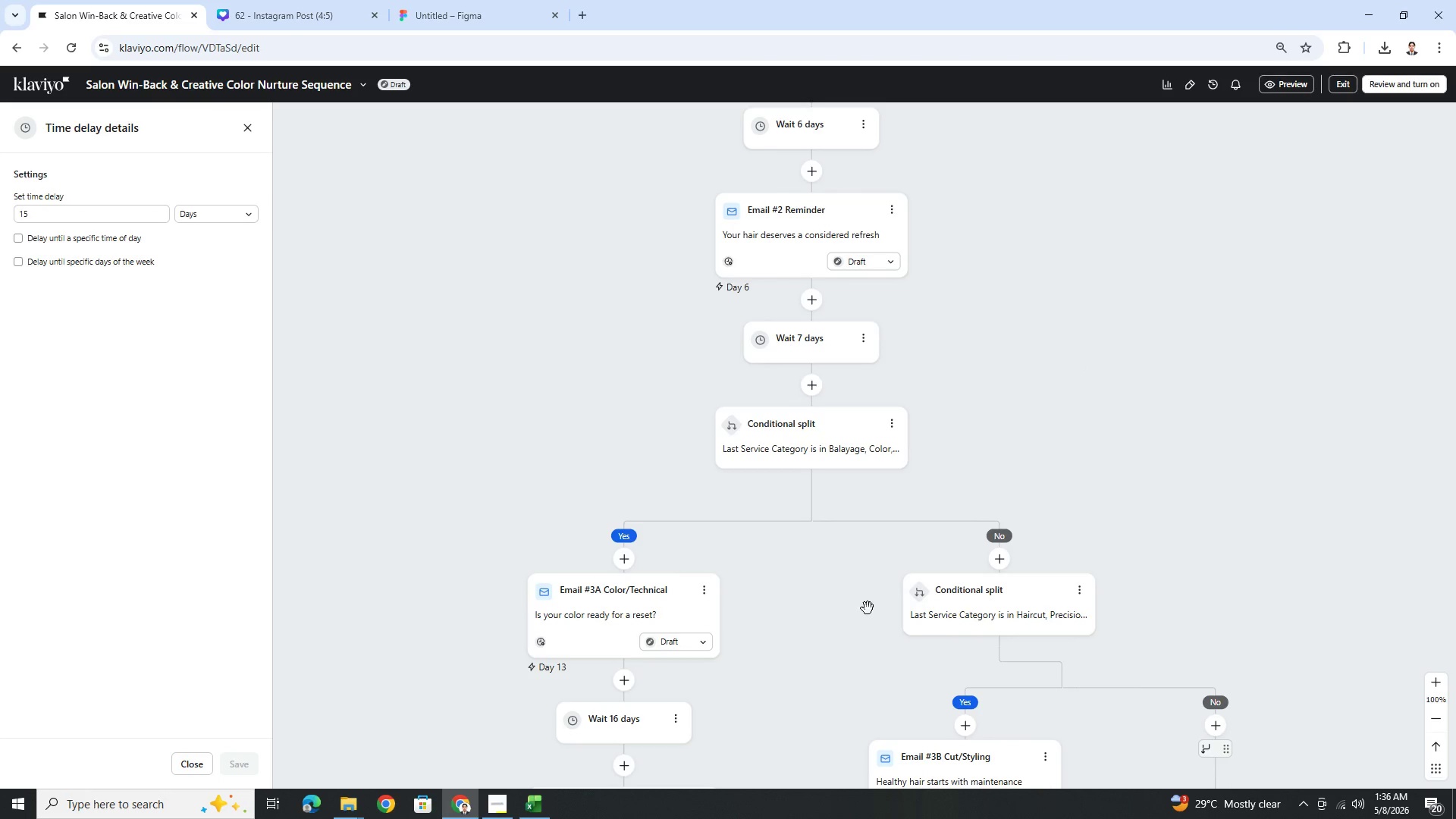 
left_click_drag(start_coordinate=[855, 613], to_coordinate=[823, 431])
 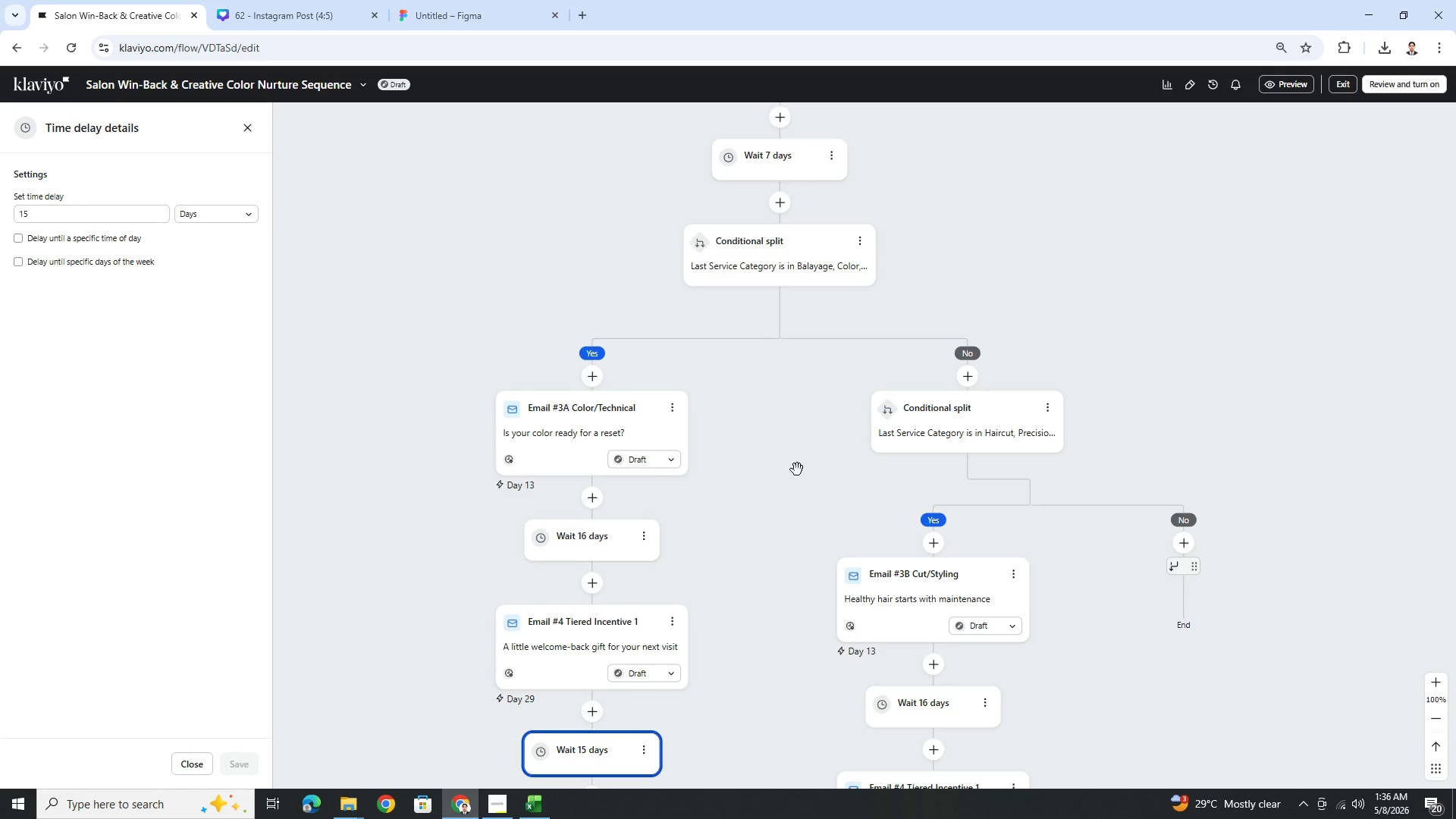 
left_click_drag(start_coordinate=[790, 441], to_coordinate=[860, 391])
 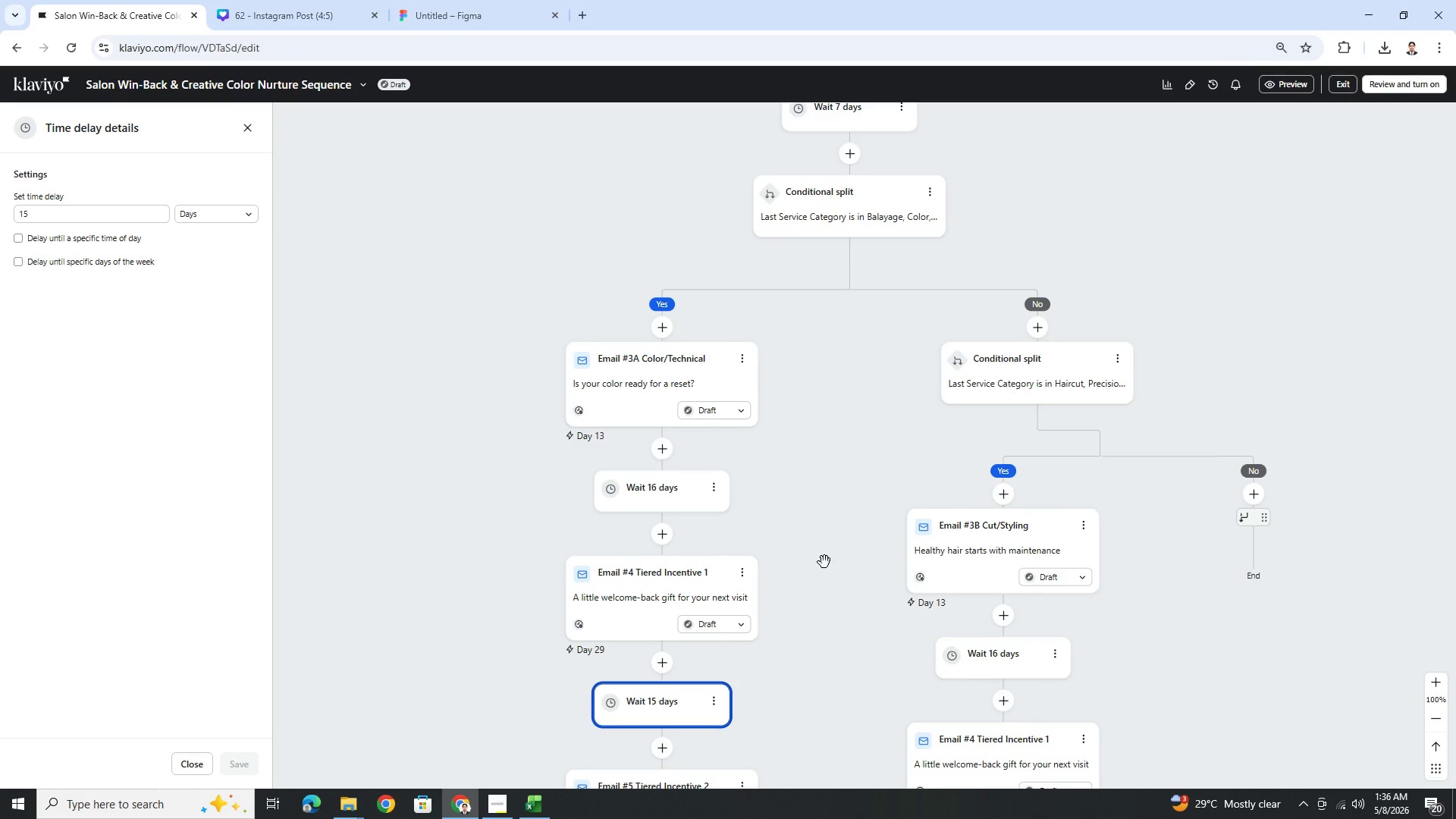 
left_click_drag(start_coordinate=[824, 564], to_coordinate=[830, 412])
 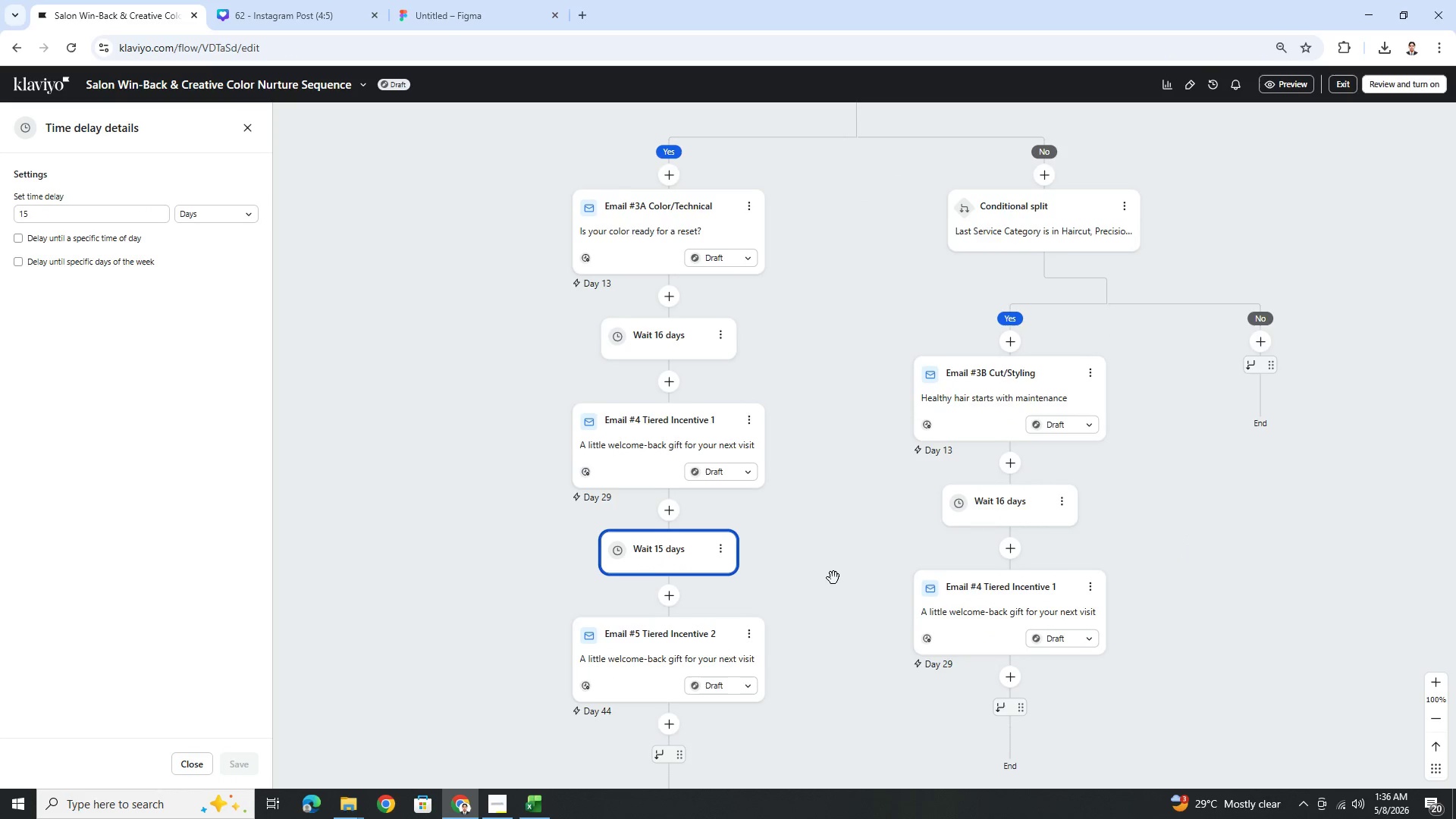 
left_click_drag(start_coordinate=[833, 578], to_coordinate=[830, 442])
 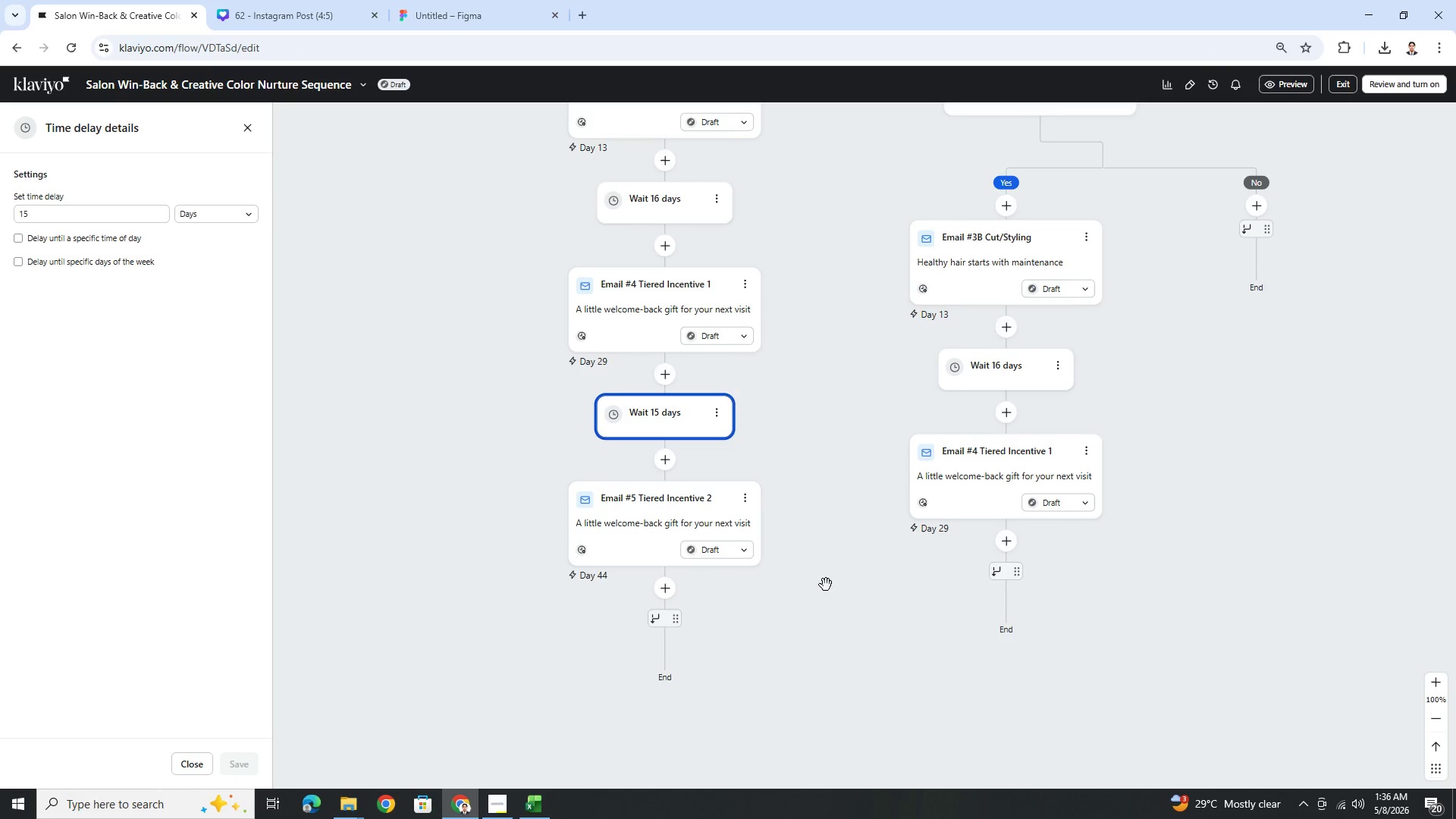 
left_click_drag(start_coordinate=[829, 593], to_coordinate=[829, 558])
 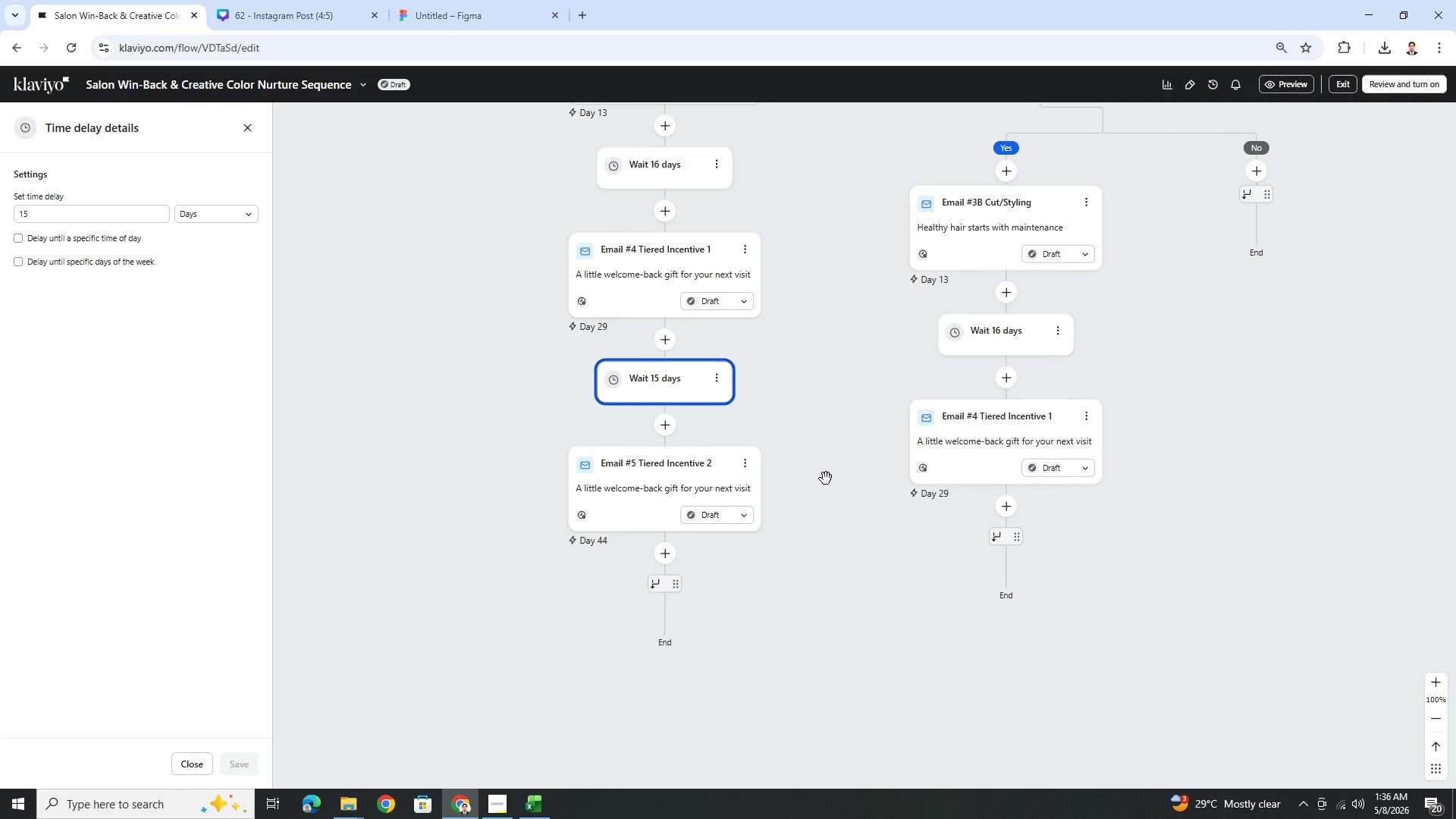 
left_click([745, 459])
 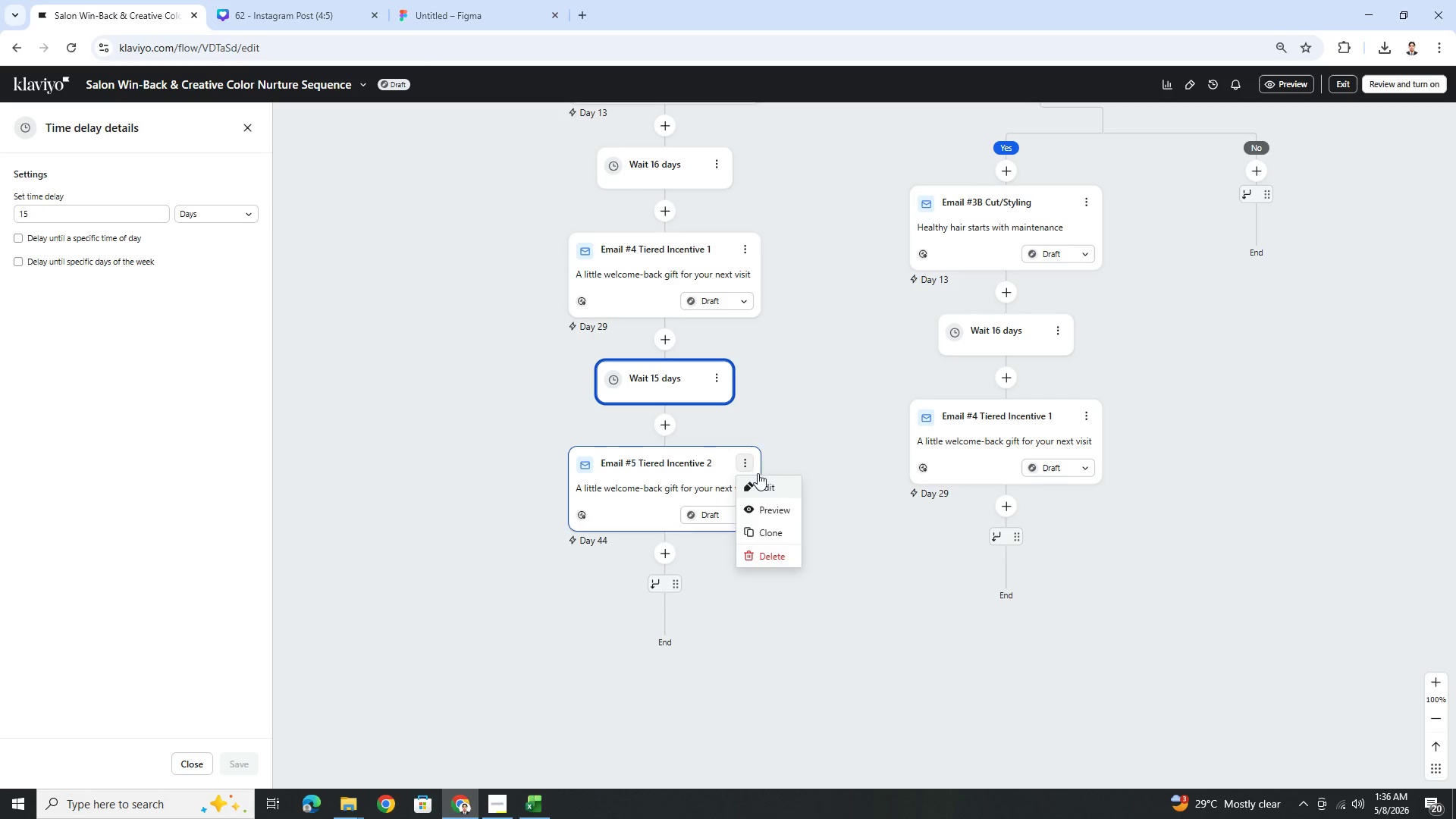 
left_click([767, 485])
 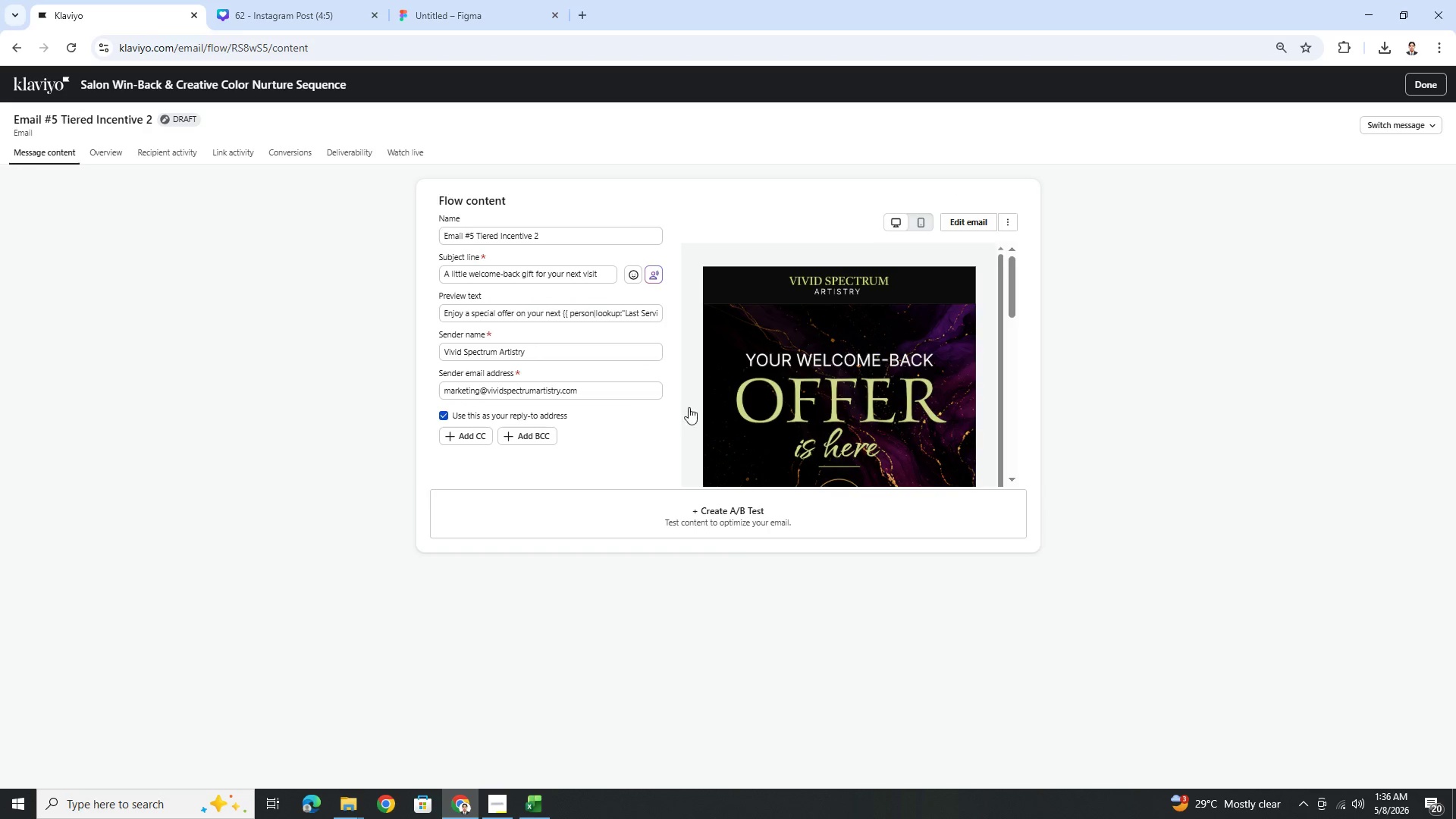 
wait(6.59)
 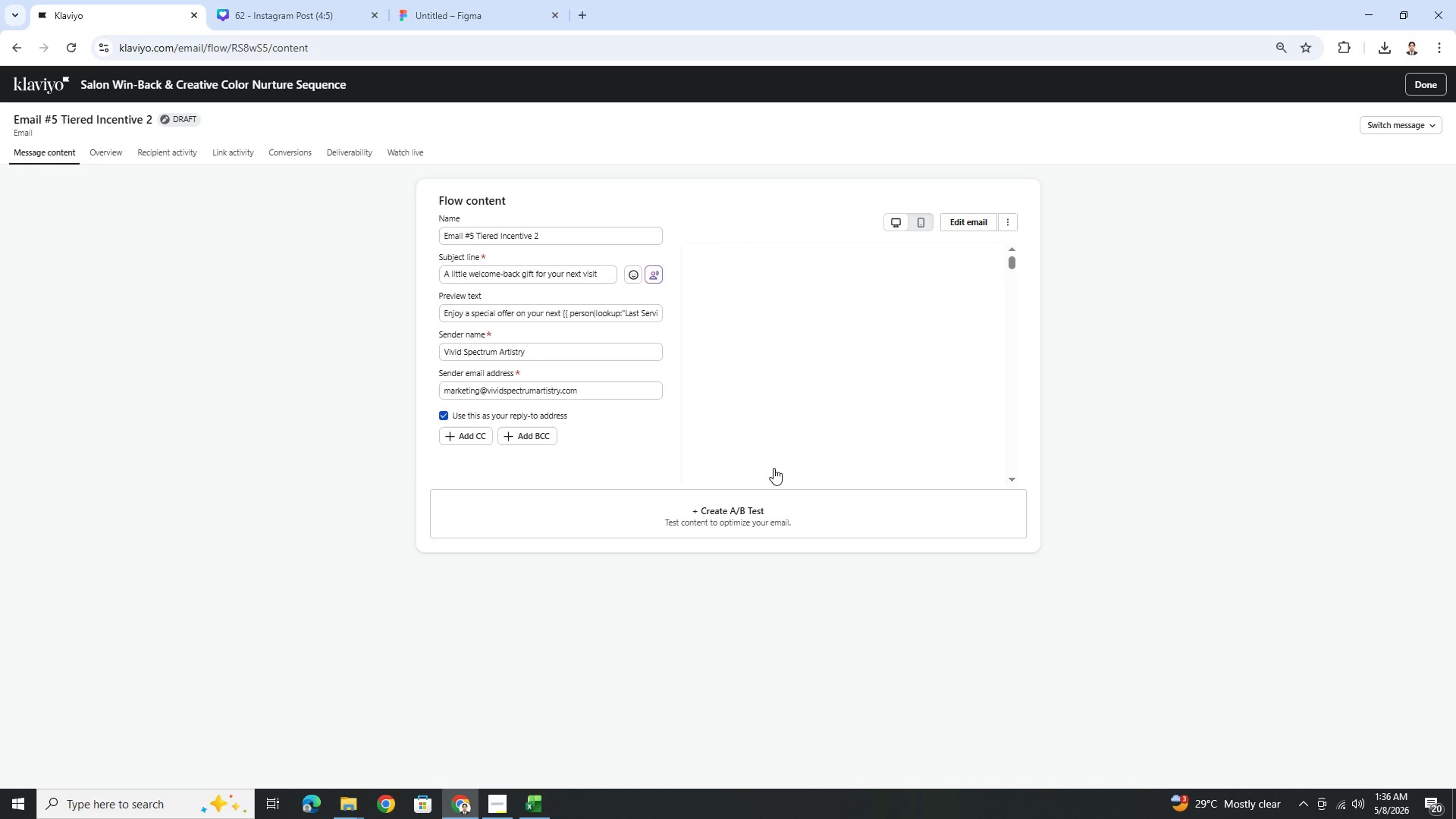 
double_click([579, 273])
 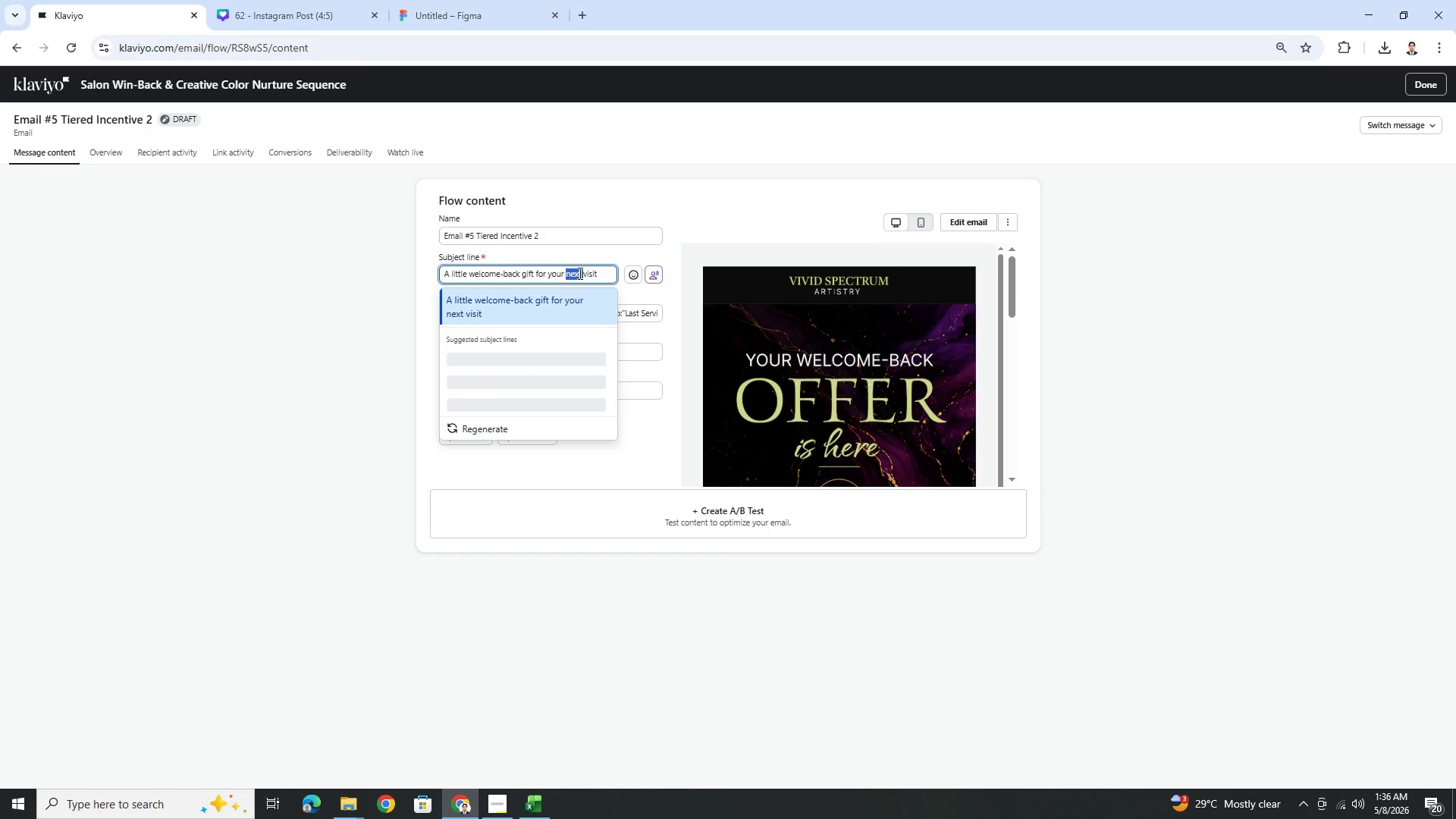 
triple_click([579, 273])
 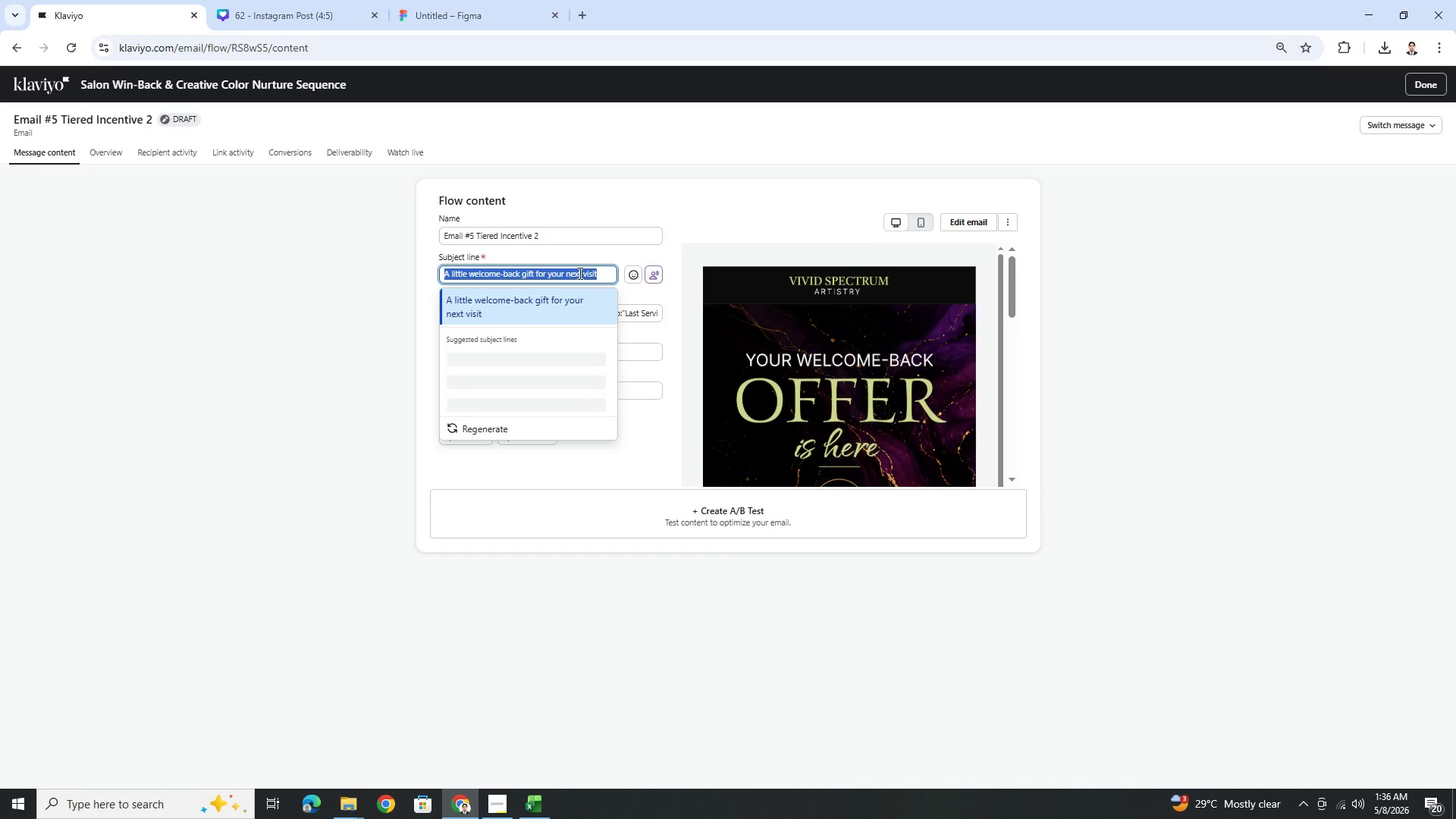 
key(Backspace)
 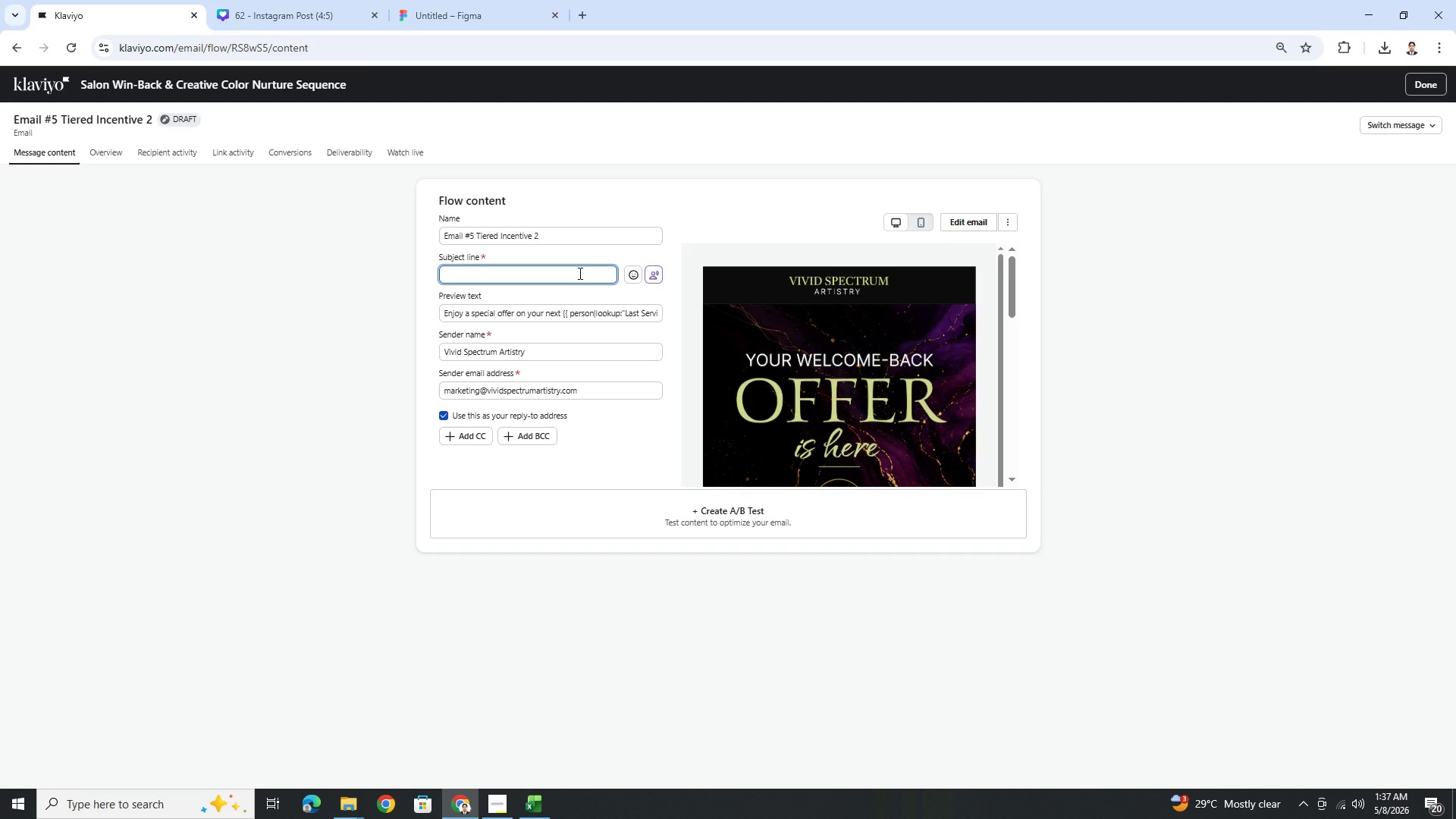 
wait(9.58)
 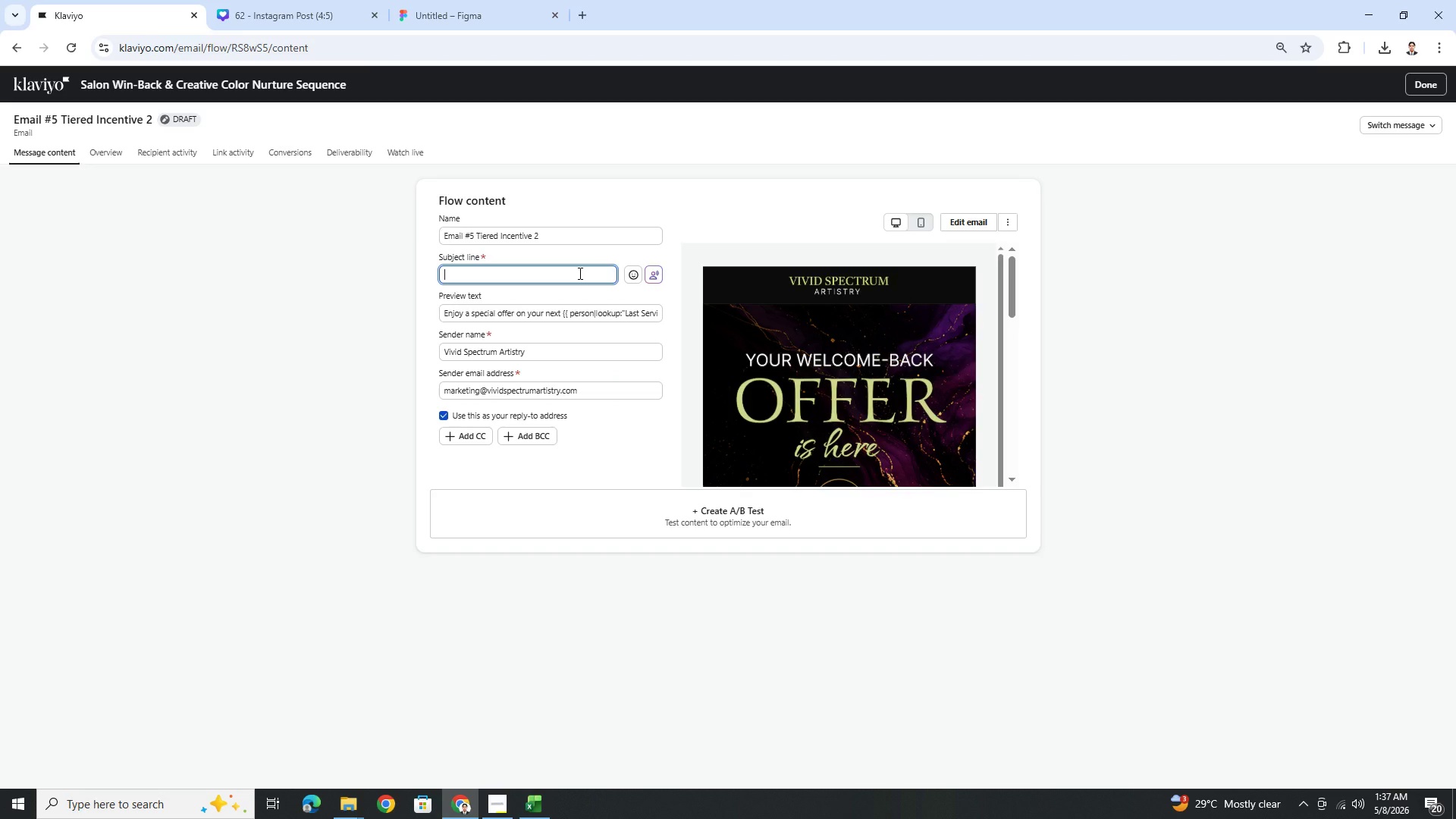 
type(Last chance)
 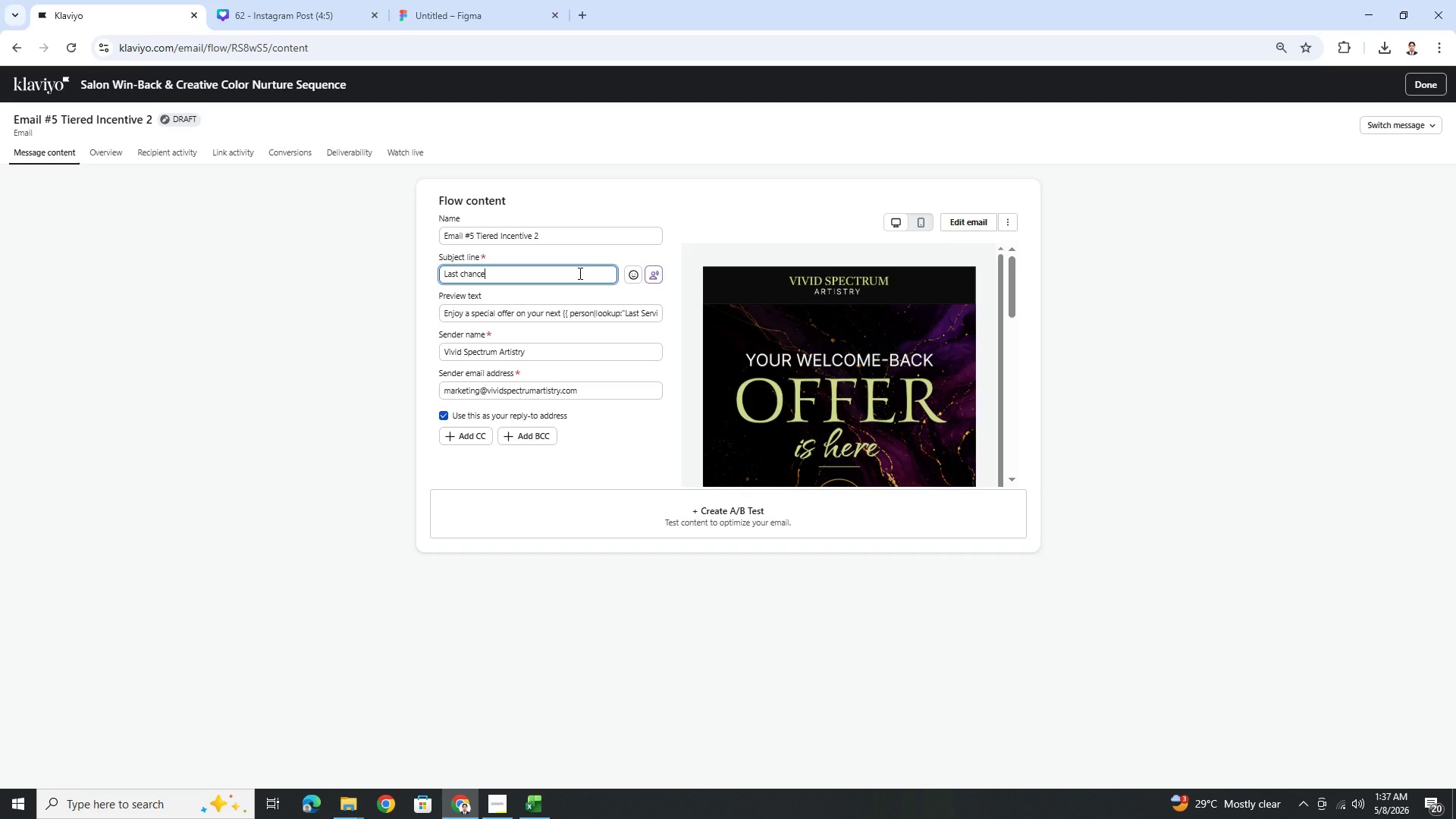 
wait(5.86)
 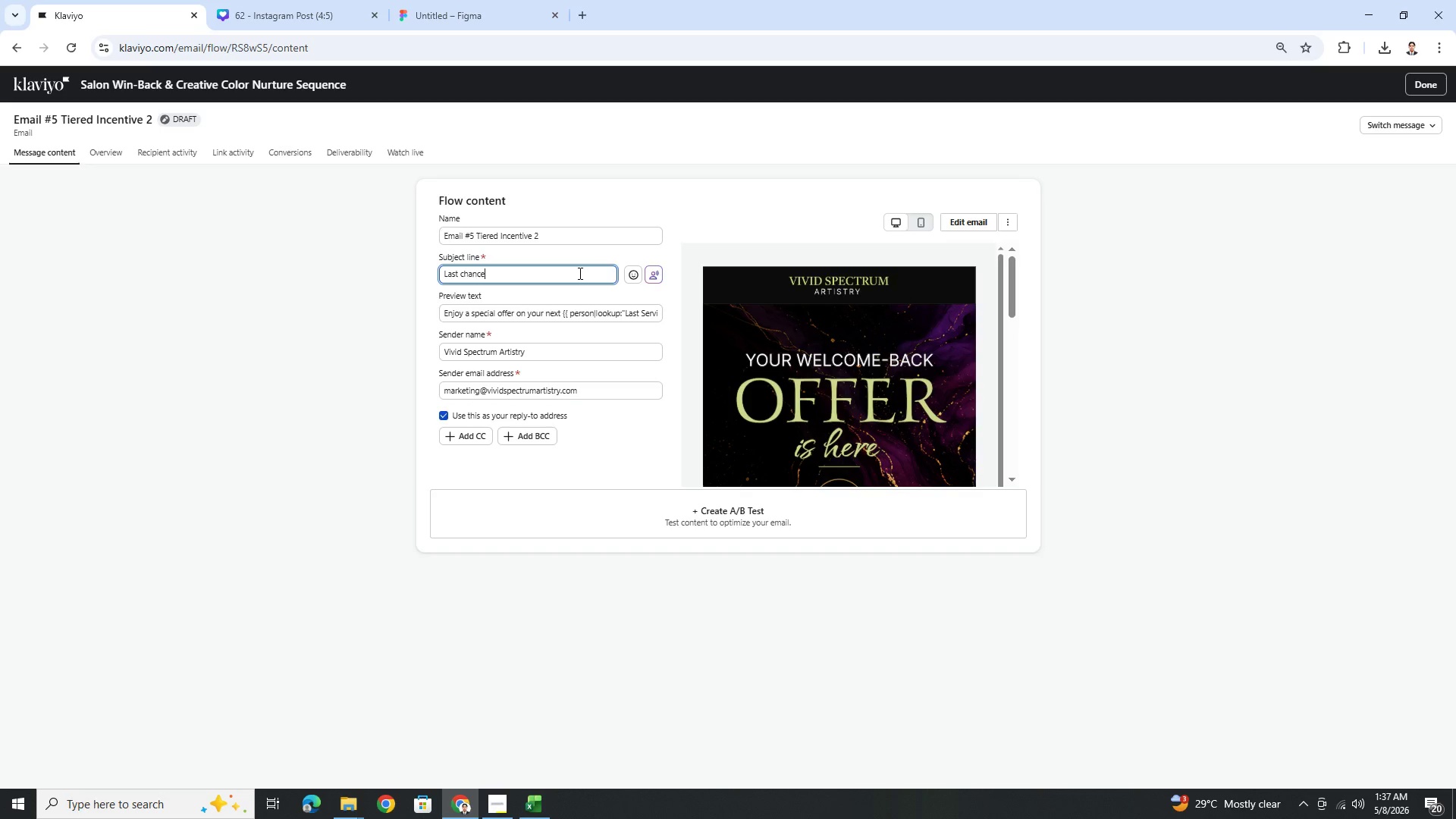 
key(Comma)
 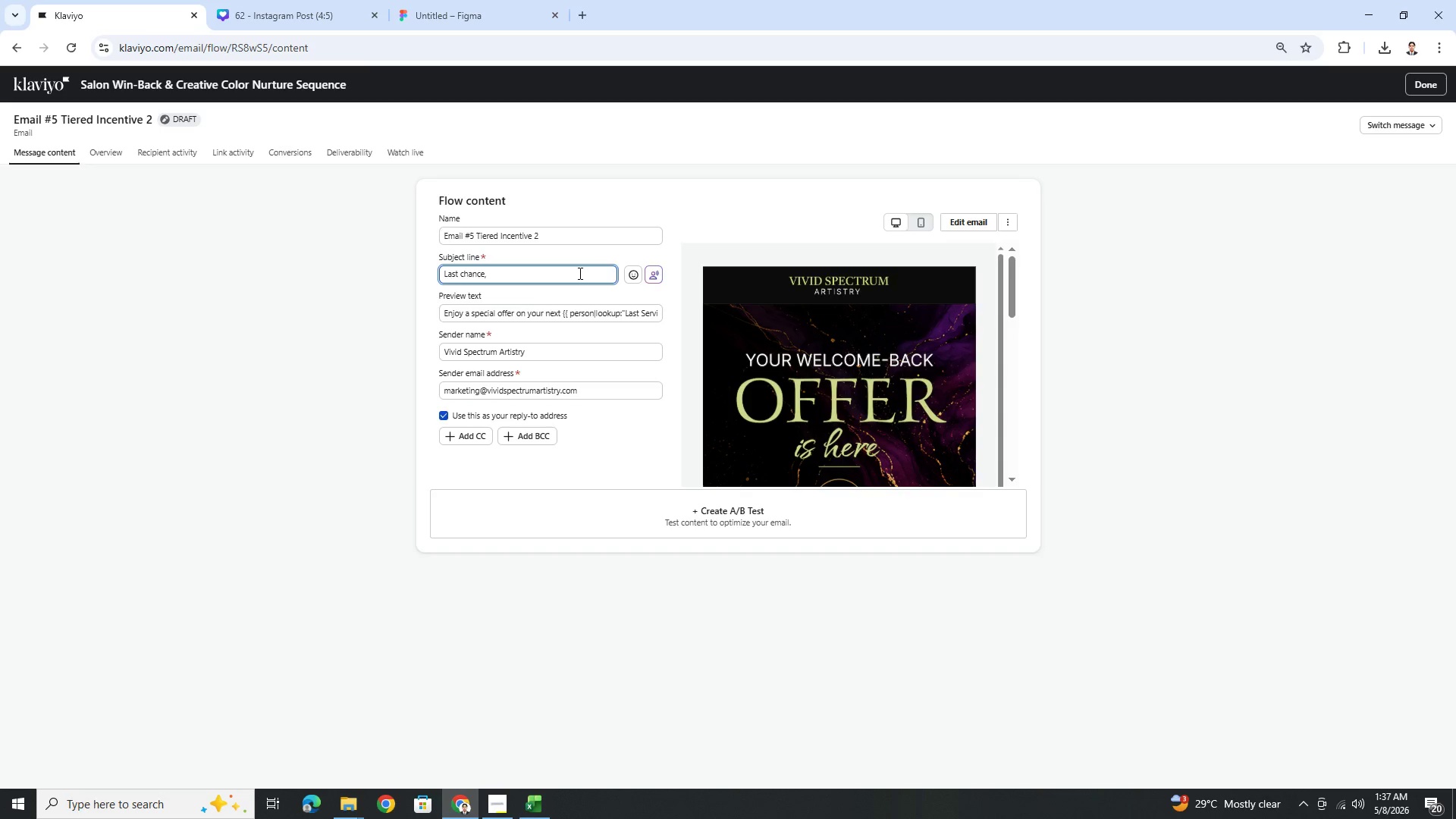 
key(Space)
 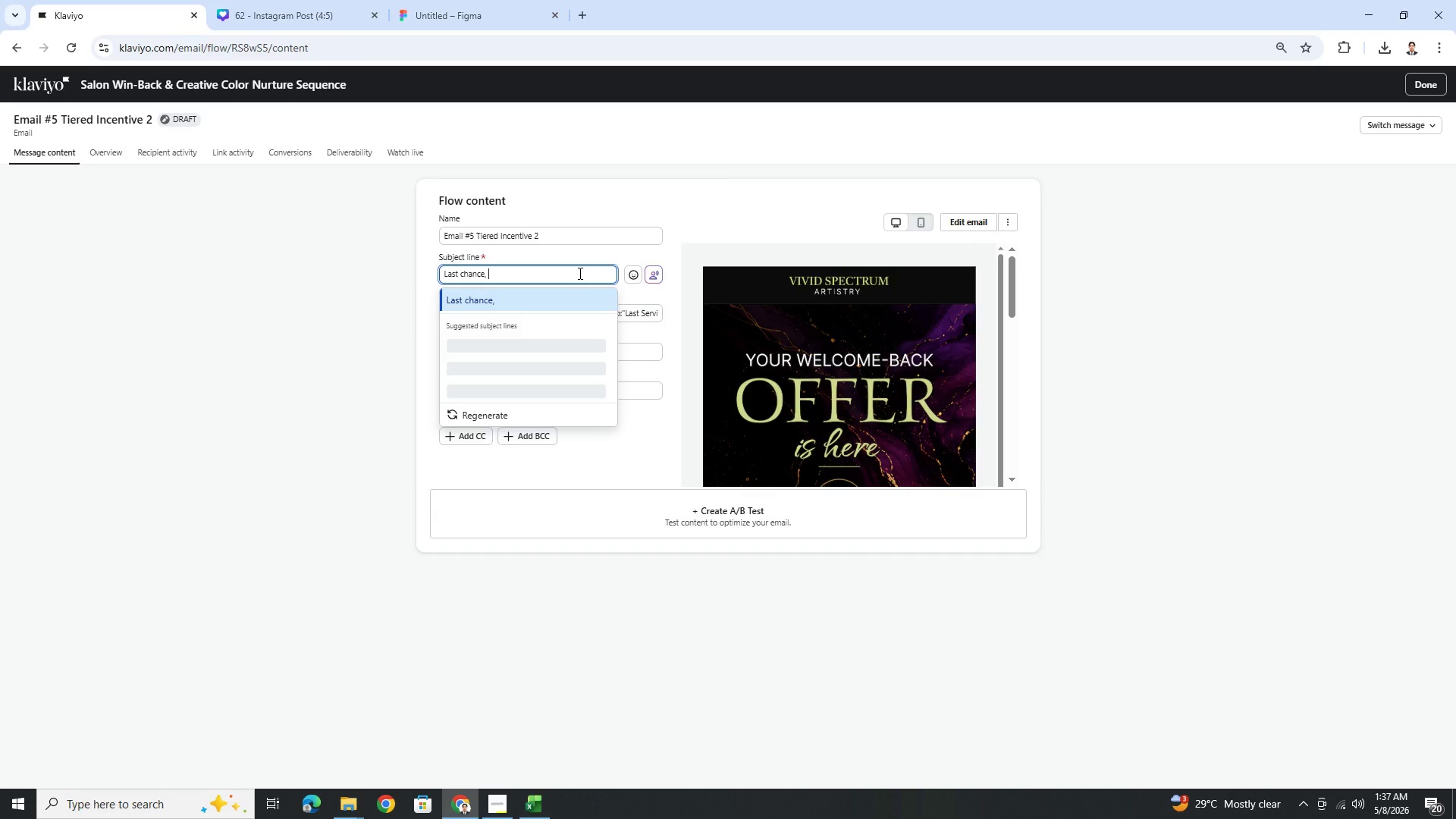 
key(Backspace)
 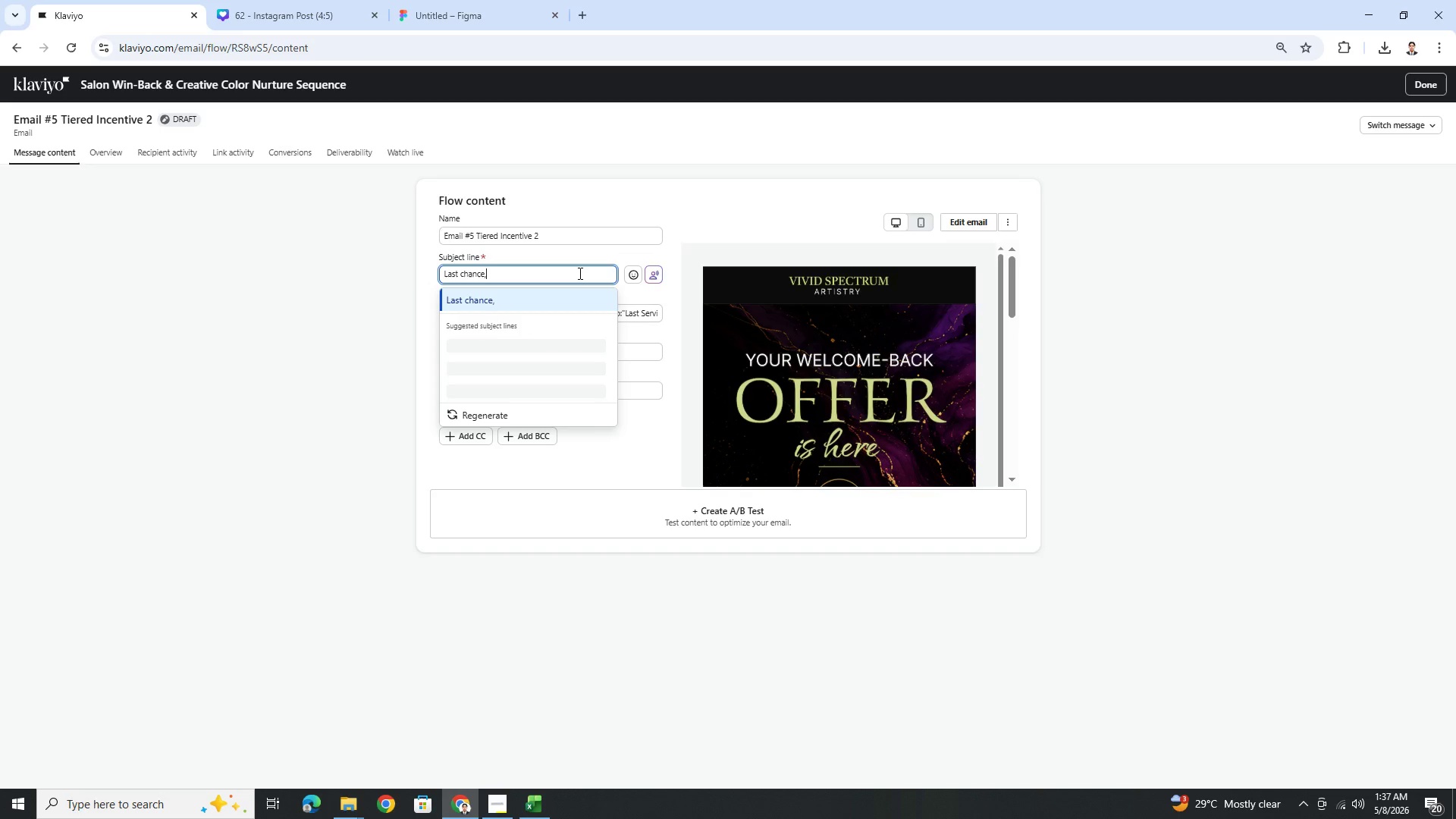 
key(Backspace)
 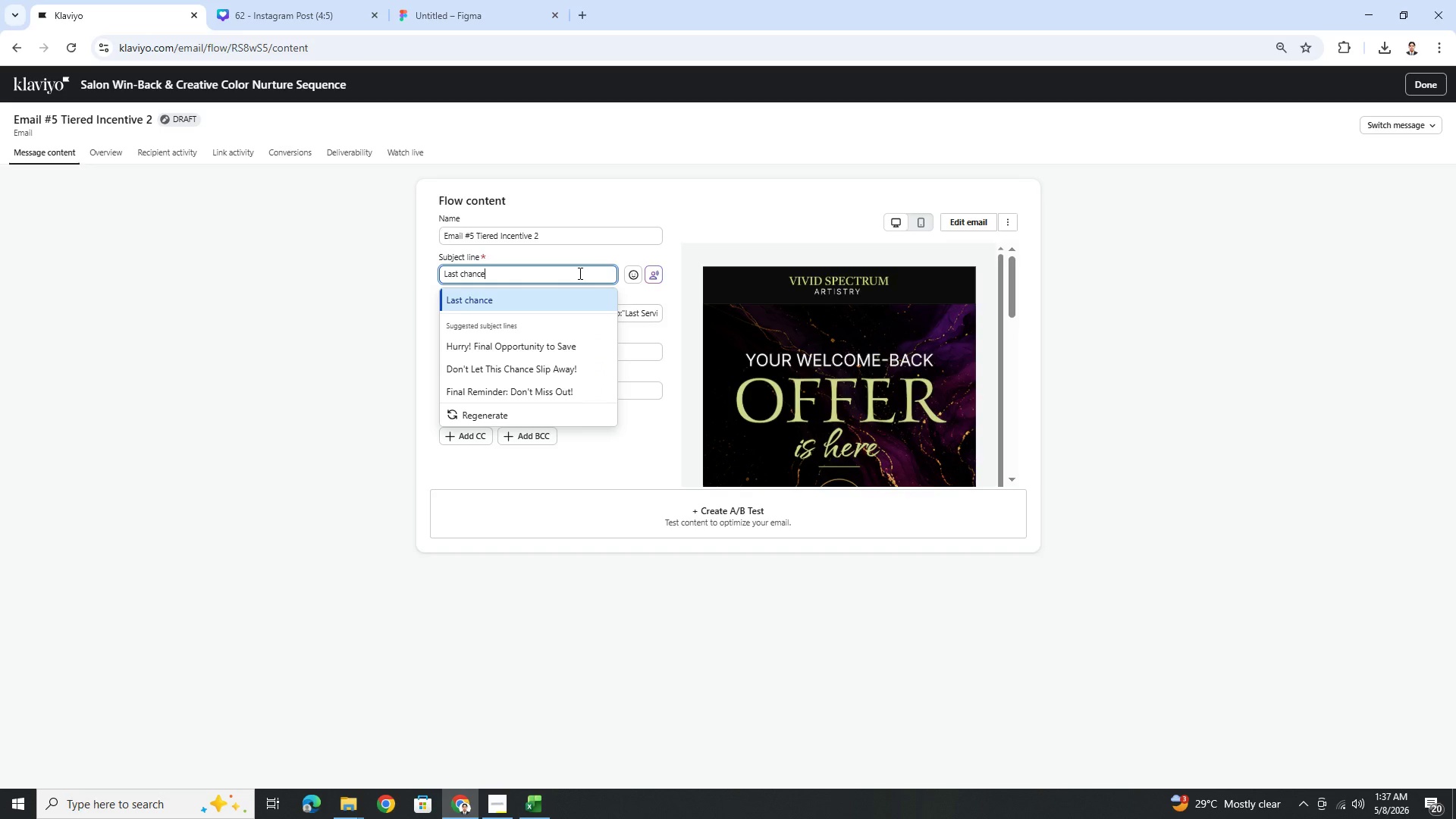 
key(Shift+ShiftRight)
 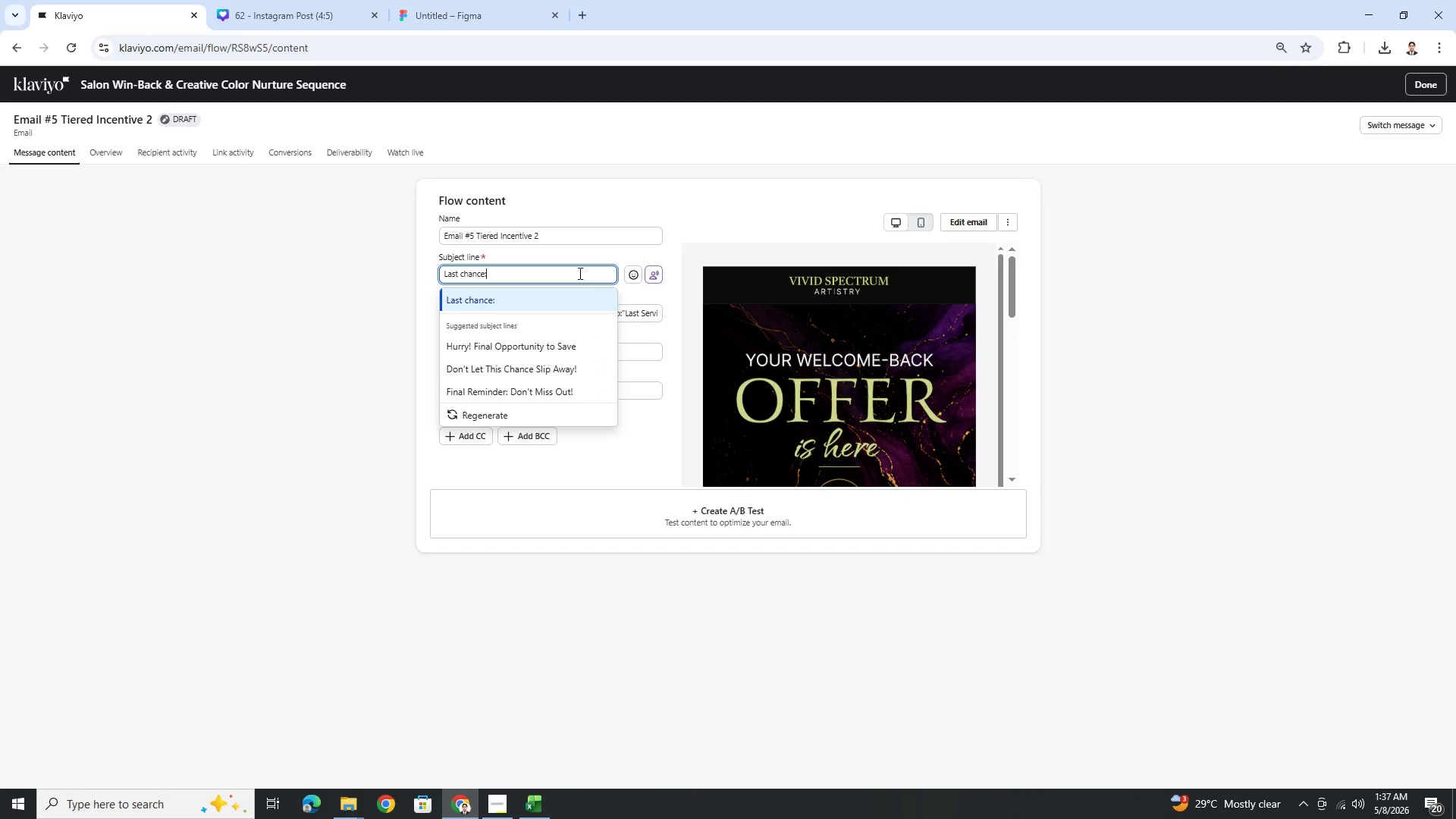 
key(Shift+Semicolon)
 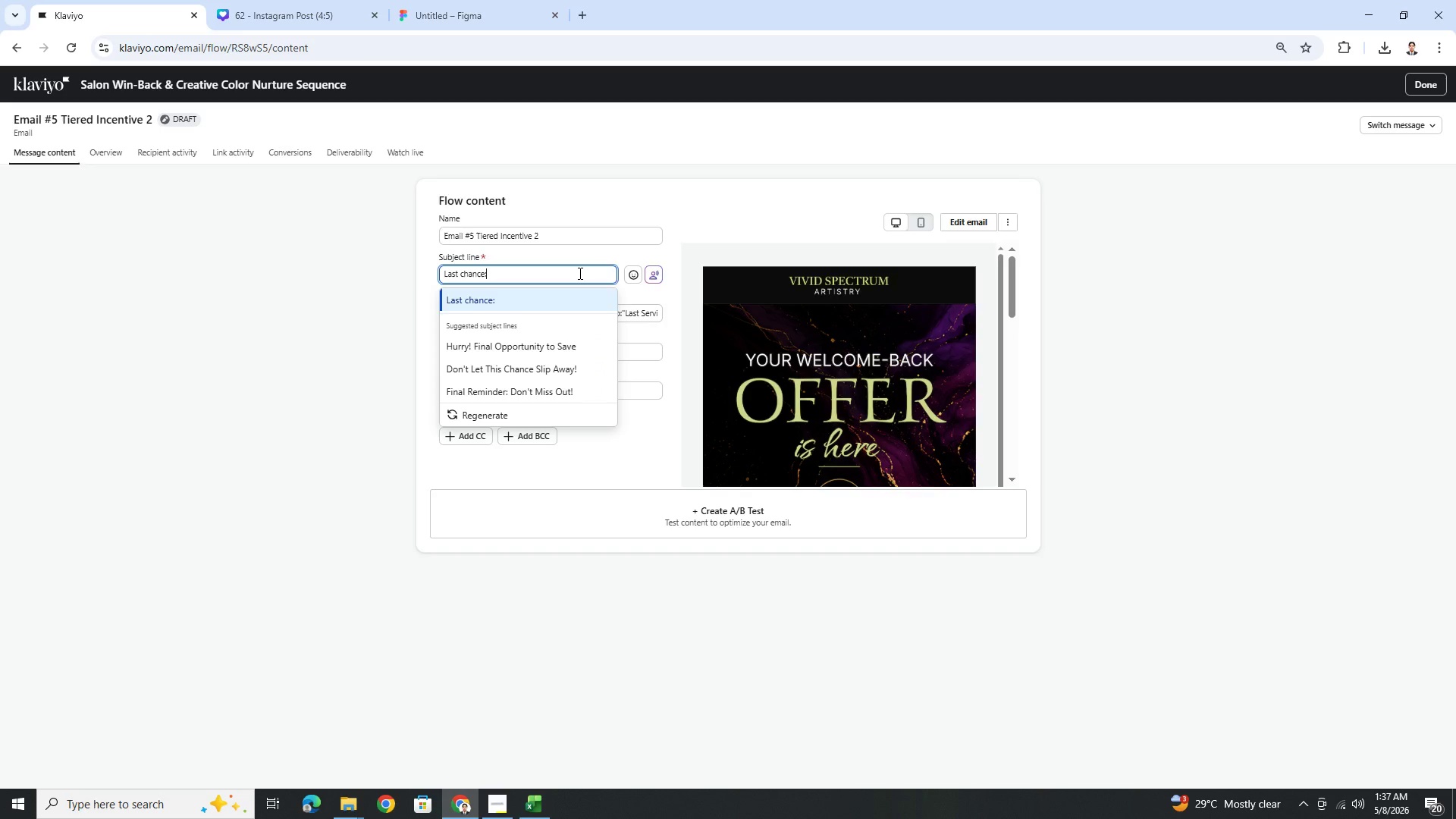 
key(Space)
 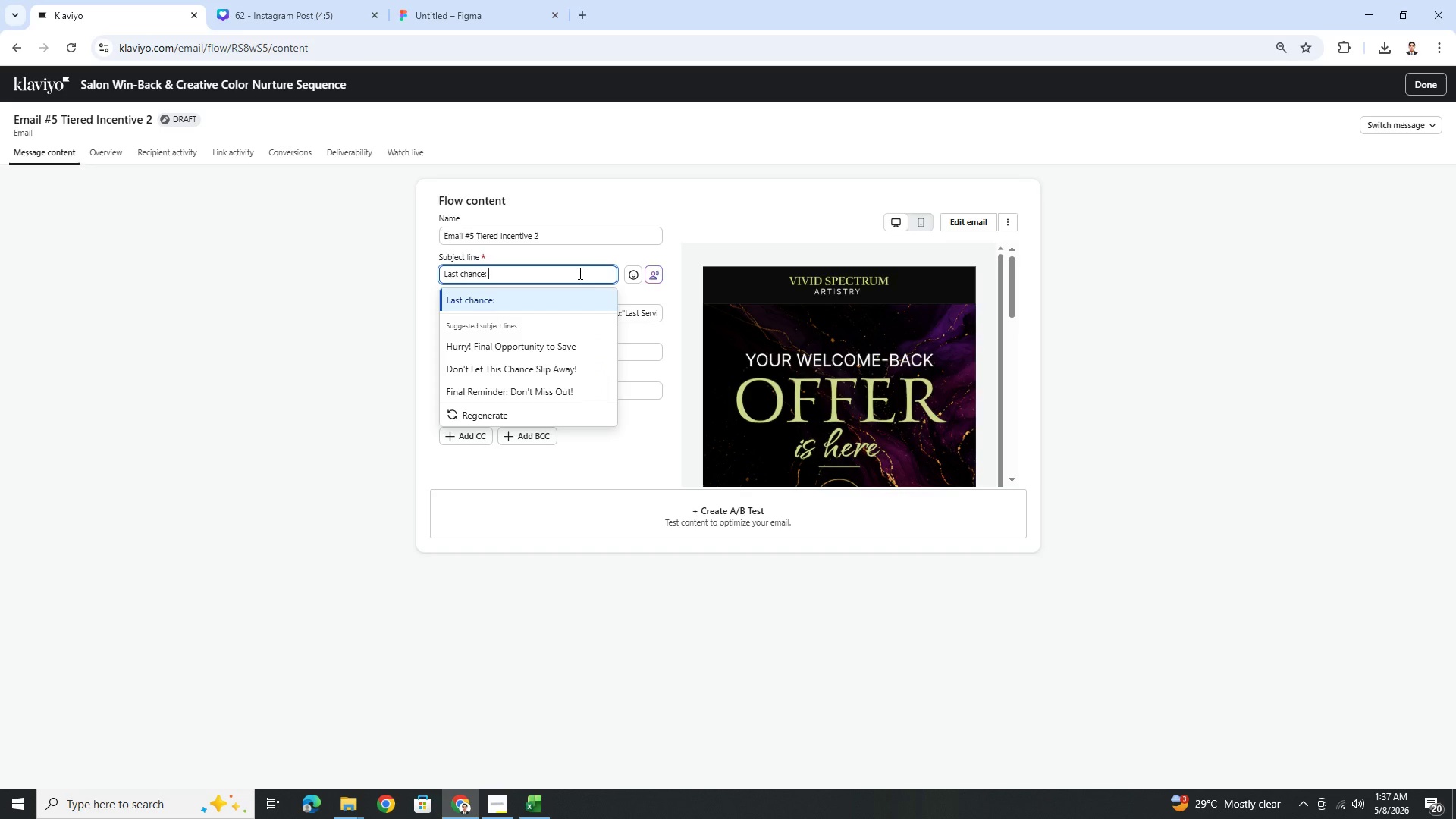 
wait(11.62)
 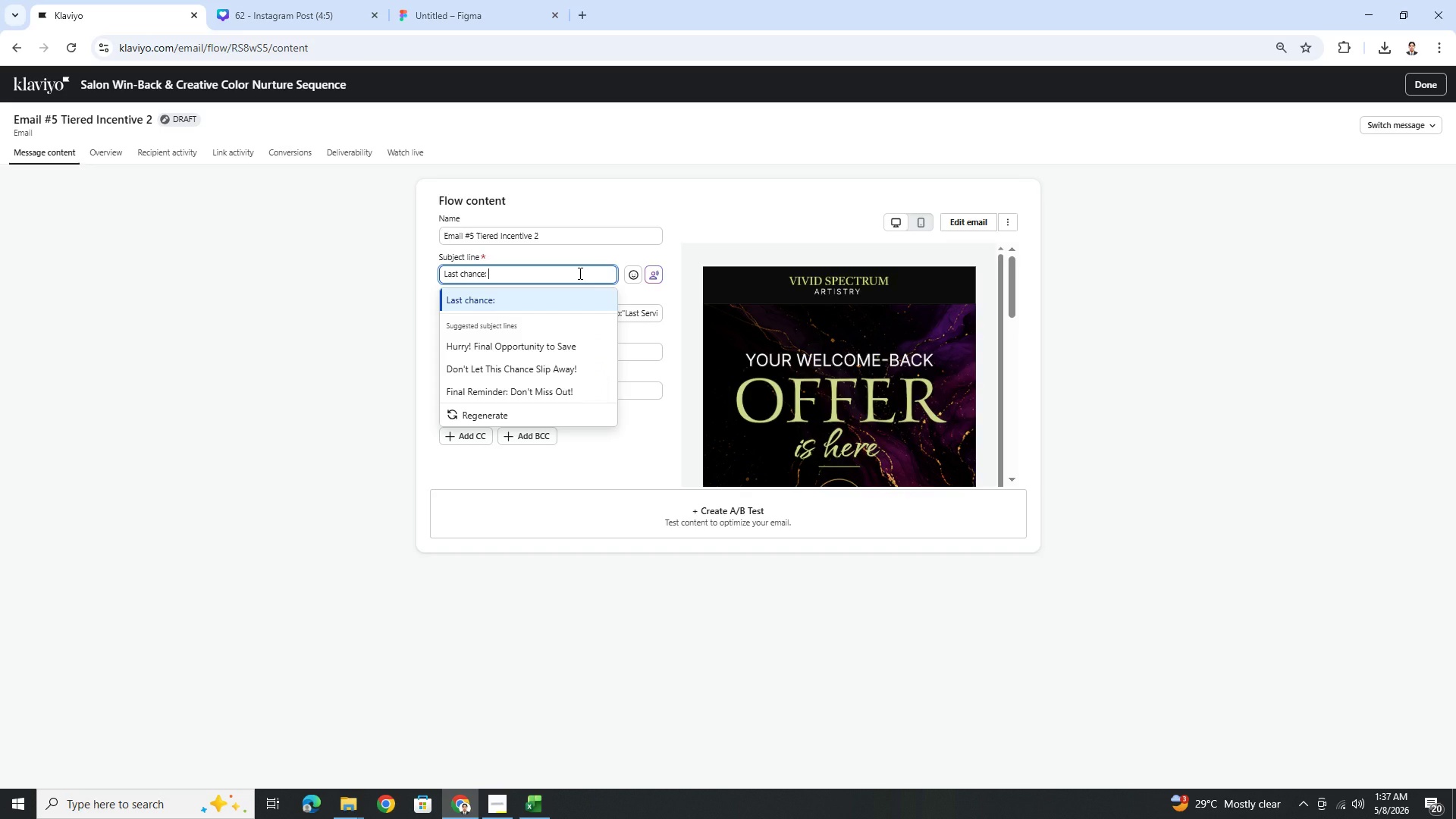 
type(Your Exclusive Return Offer Ends Soon)
 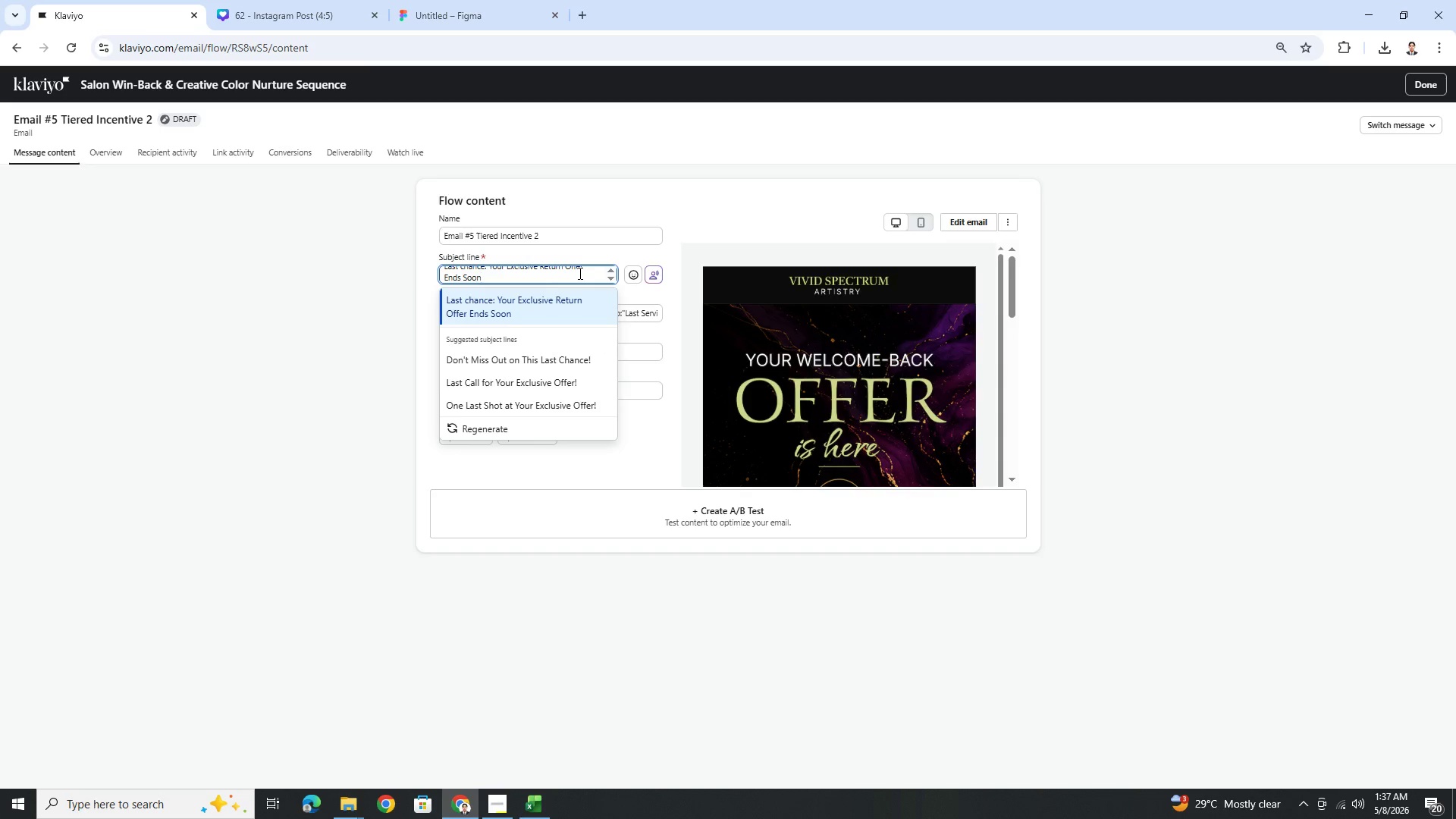 
scroll: coordinate [579, 273], scroll_direction: up, amount: 2.0
 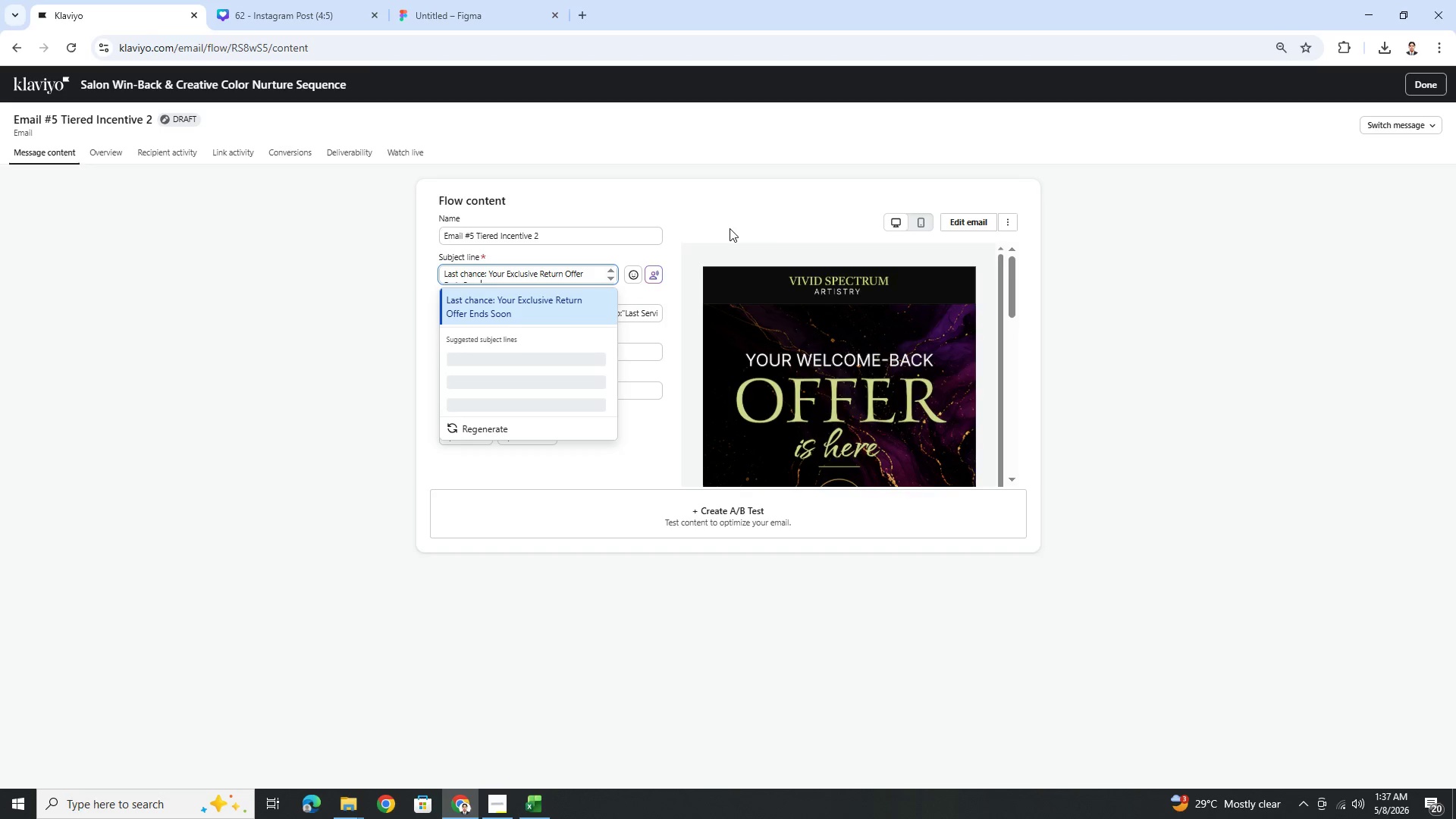 
left_click([728, 218])
 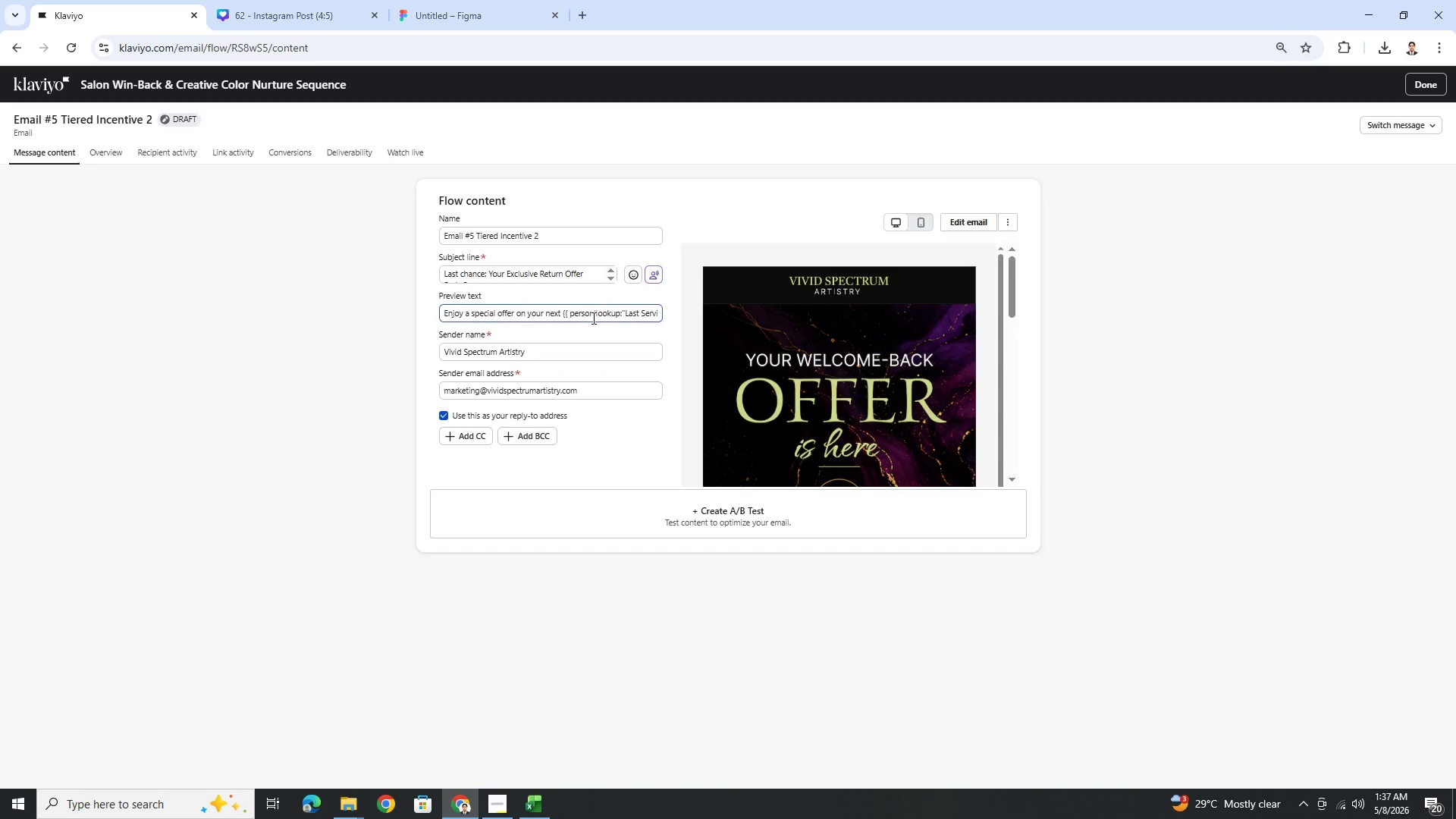 
double_click([593, 317])
 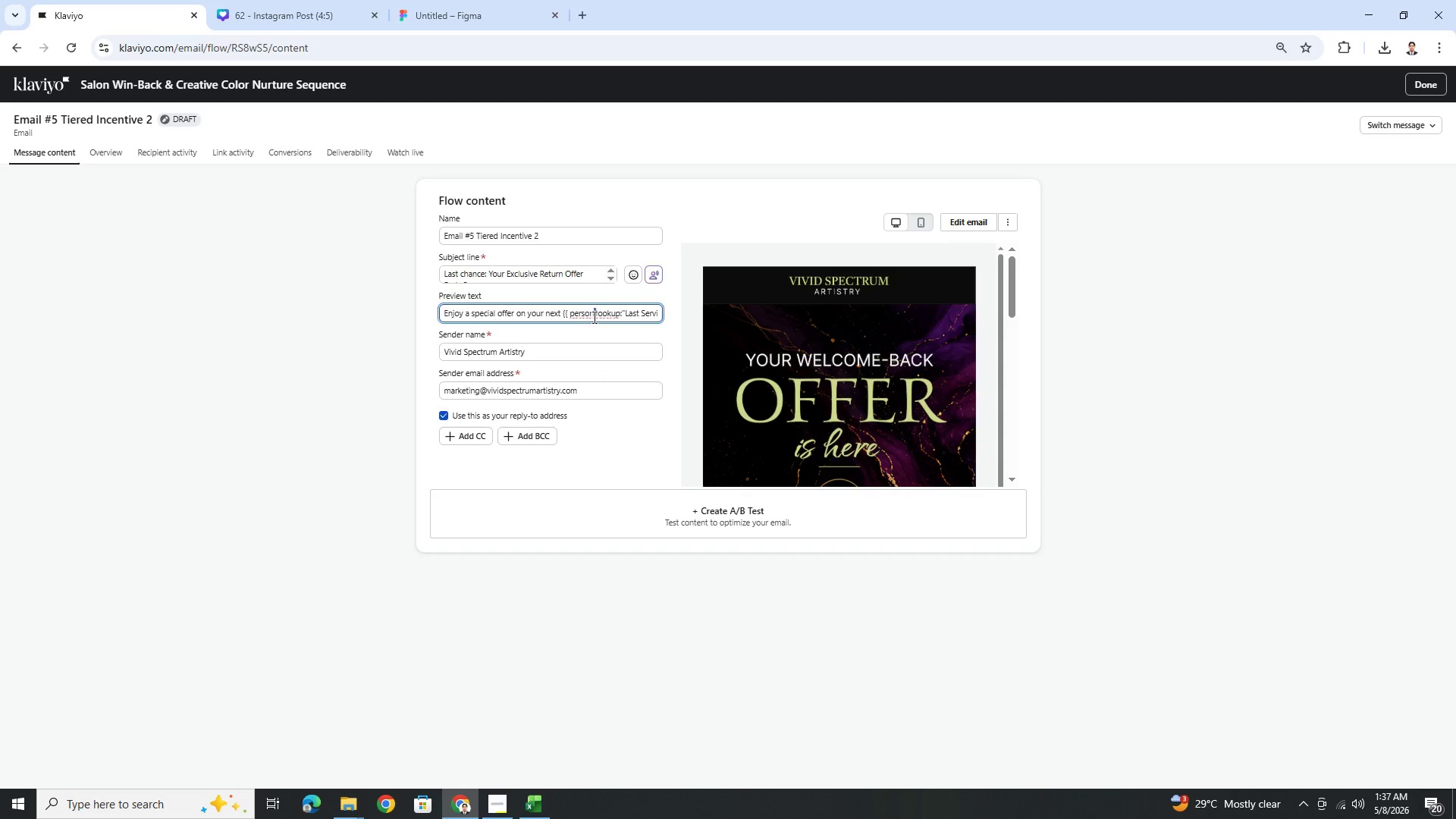 
triple_click([593, 317])
 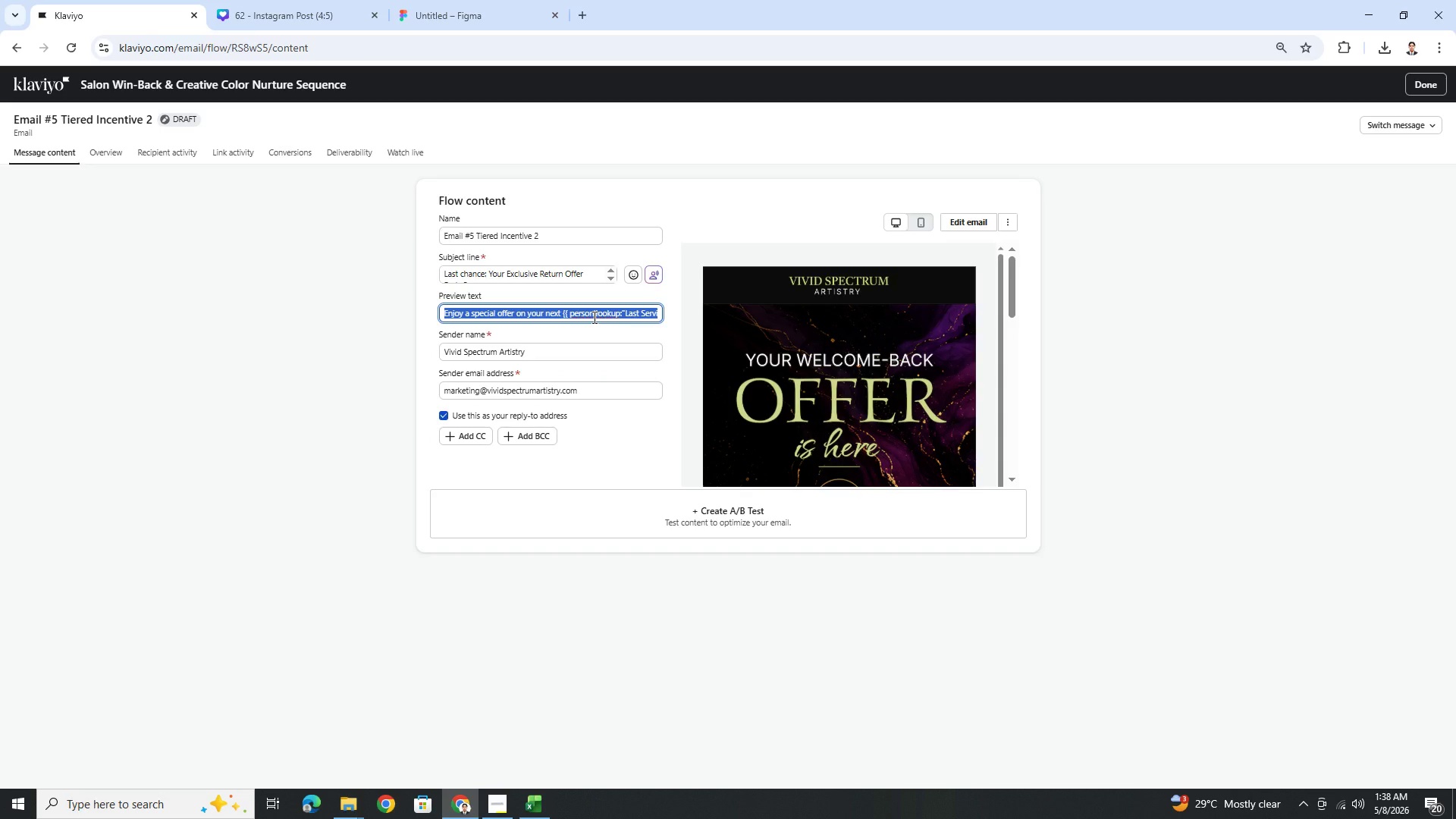 
wait(14.14)
 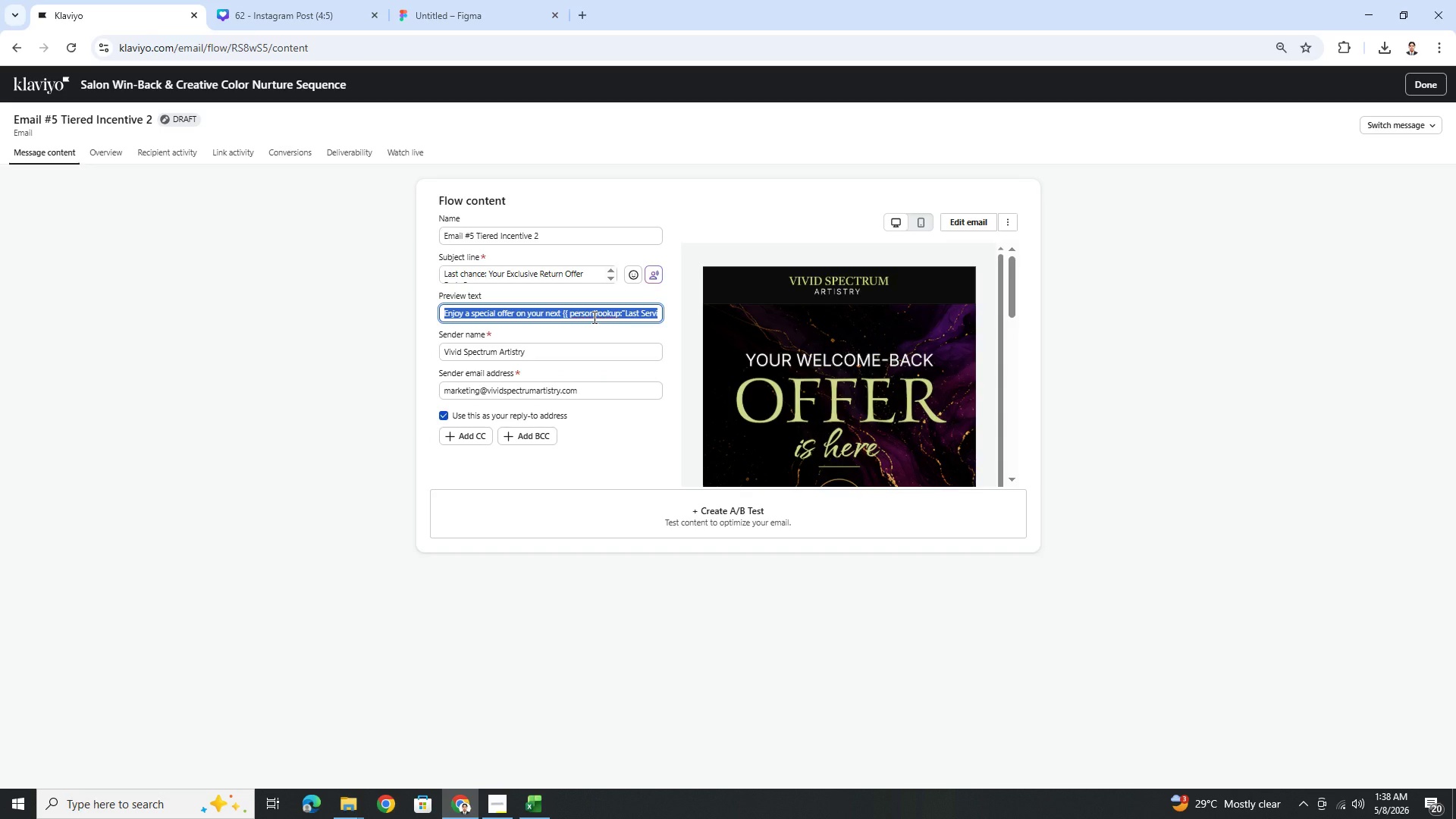 
scroll: coordinate [576, 269], scroll_direction: down, amount: 1.0
 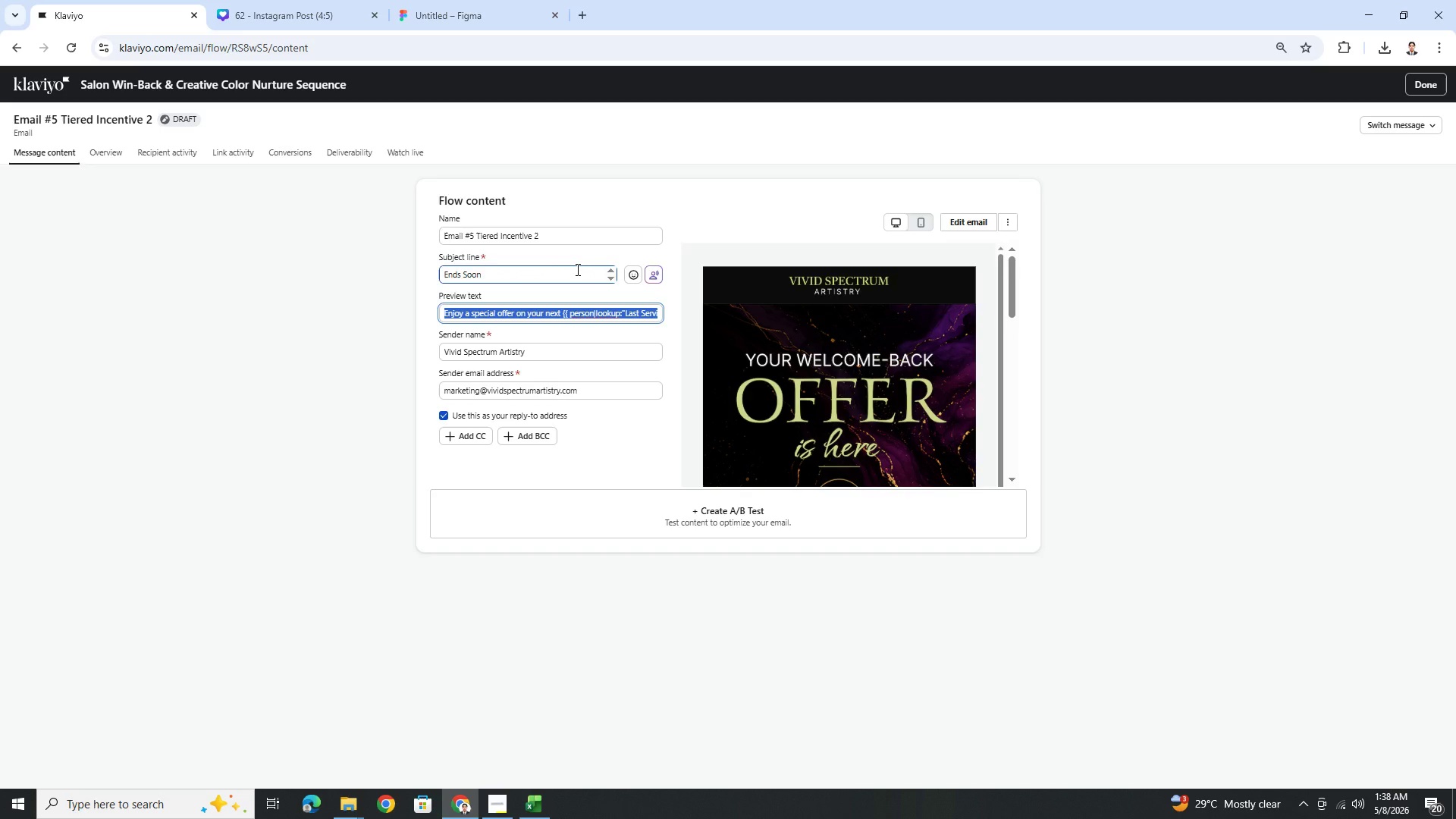 
scroll: coordinate [576, 269], scroll_direction: up, amount: 1.0
 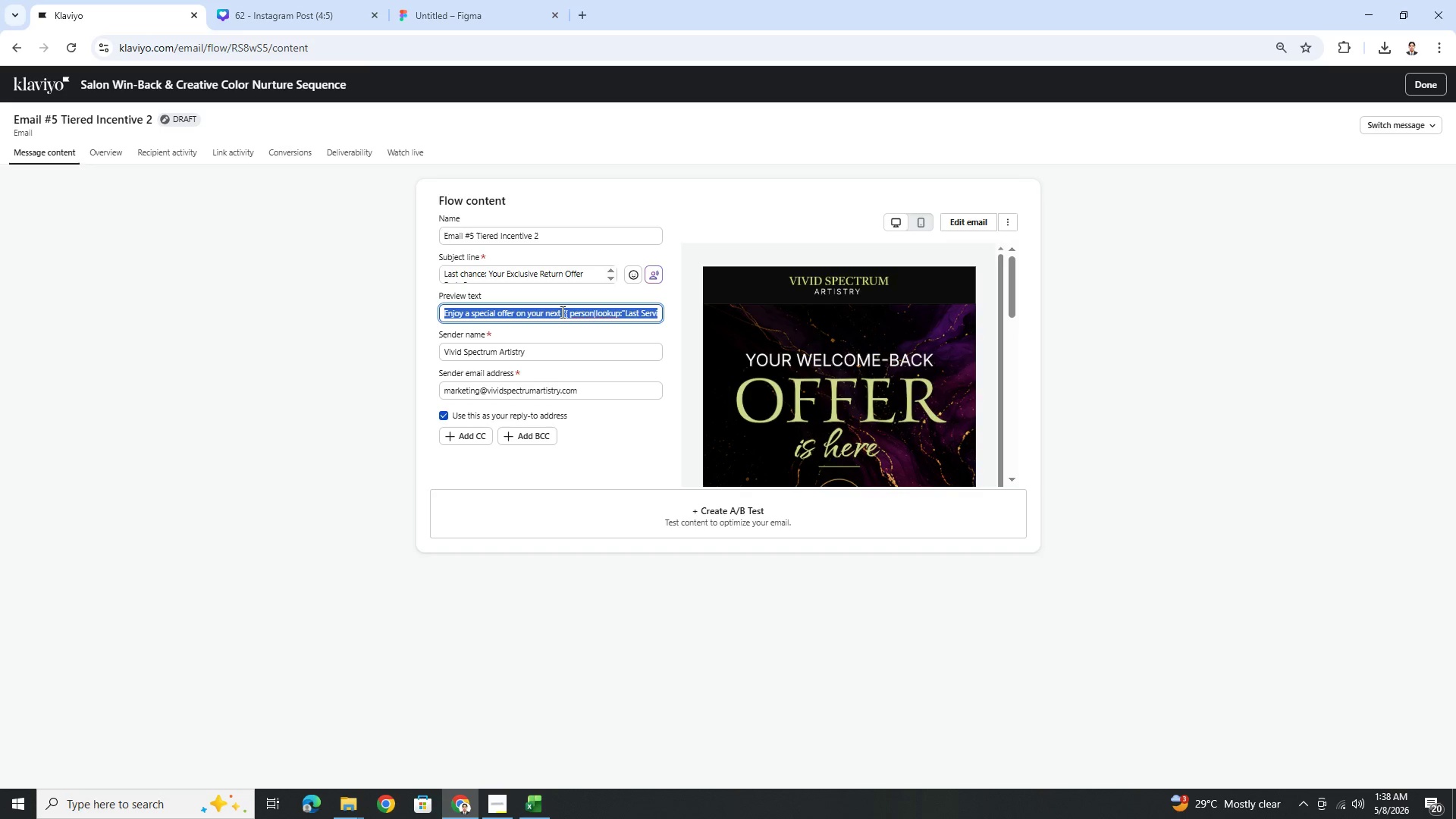 
left_click([561, 312])
 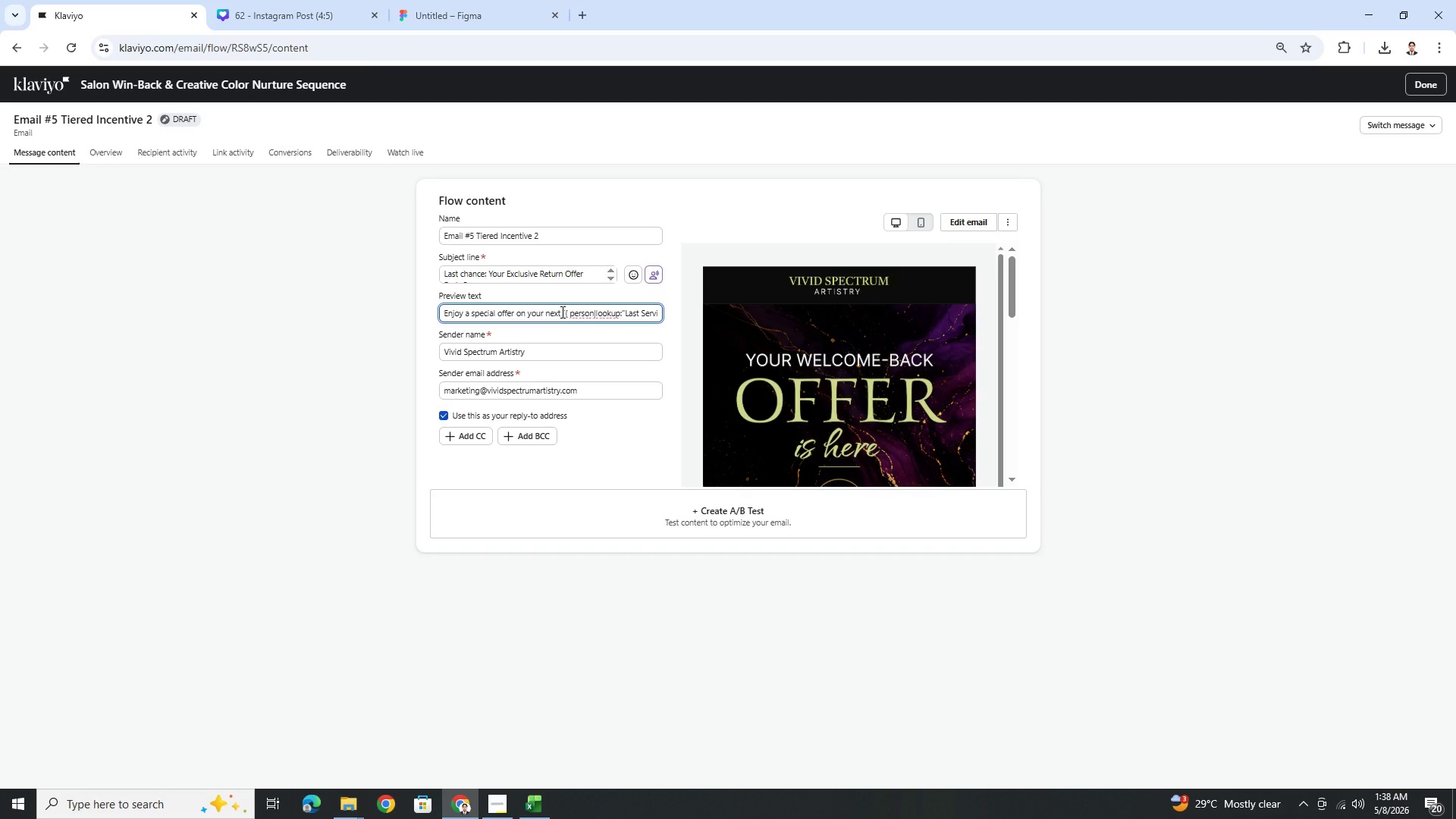 
left_click_drag(start_coordinate=[561, 312], to_coordinate=[407, 326])
 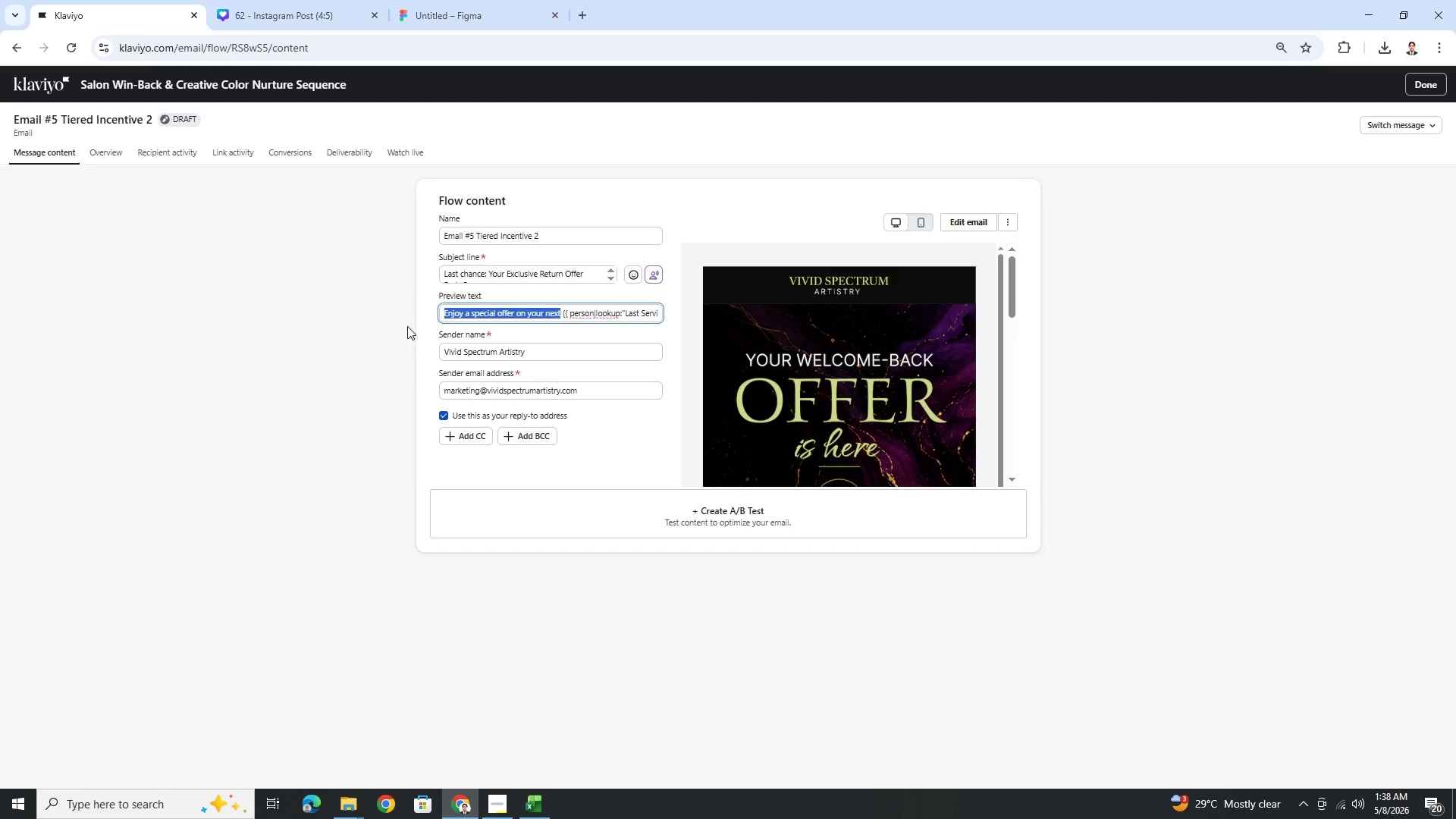 
wait(9.92)
 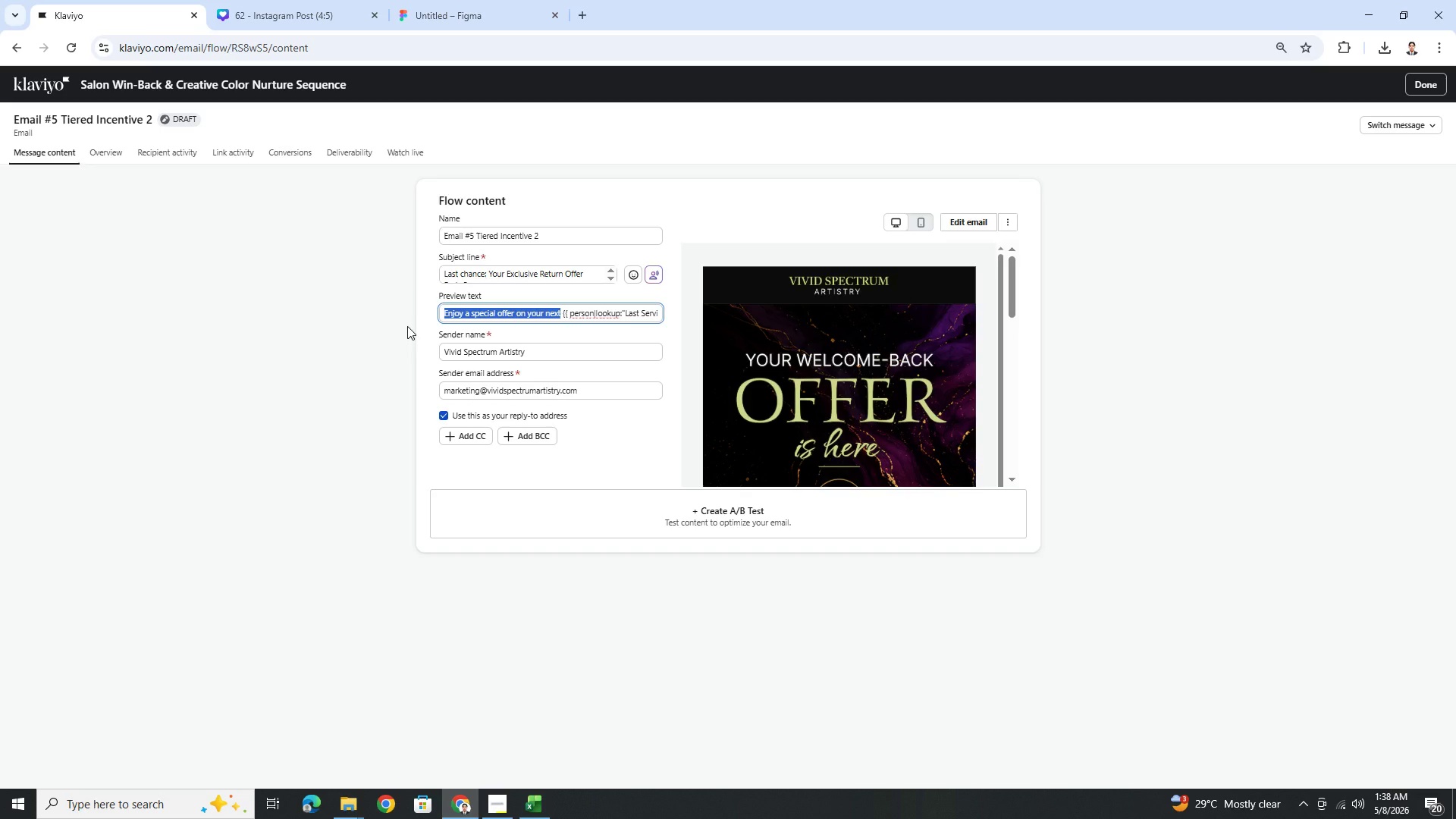 
key(Backspace)
type(Your enhanced welcome-back oo)
key(Backspace)
type(ffer for)
 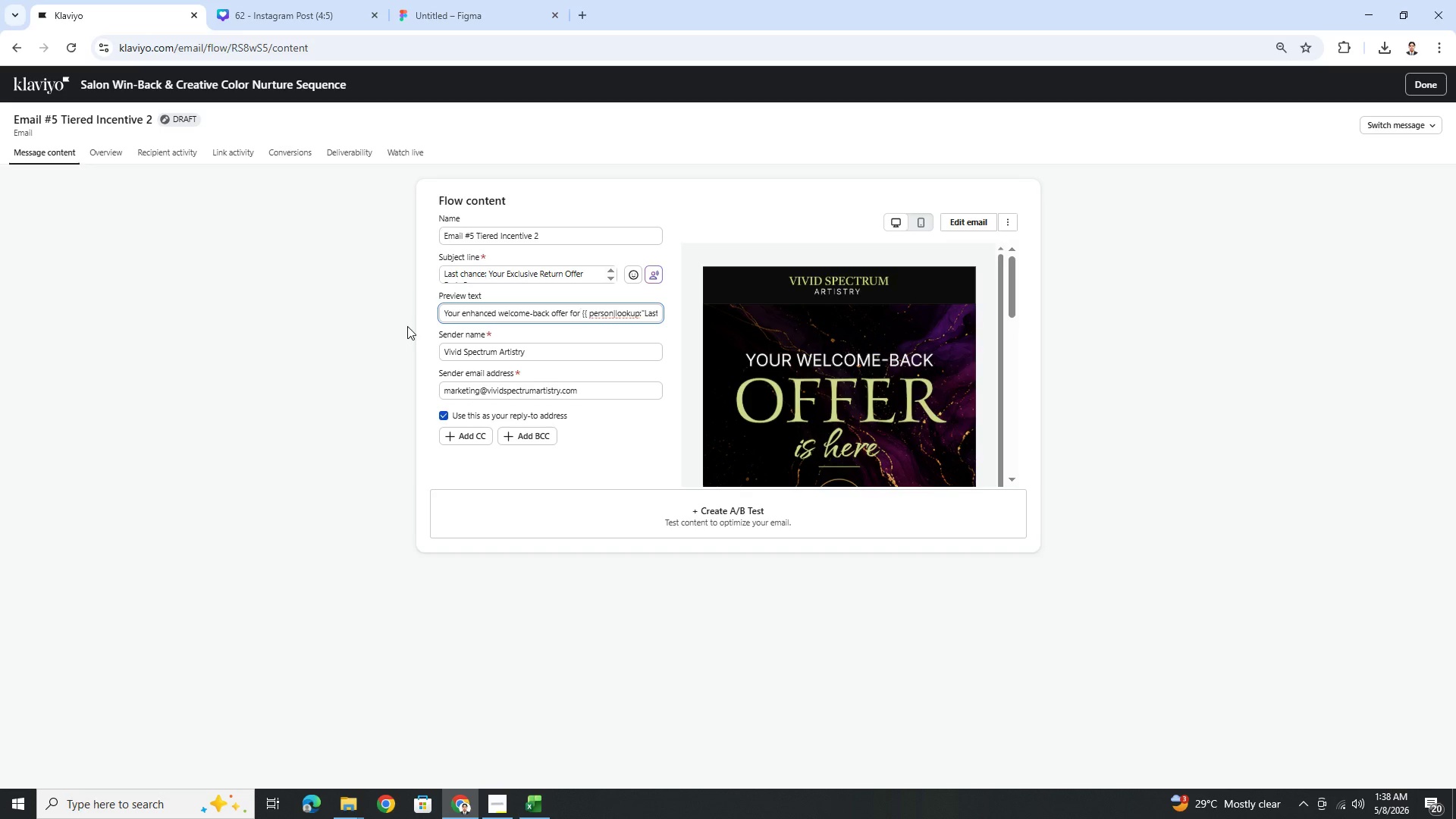 
hold_key(key=ArrowRight, duration=1.06)
 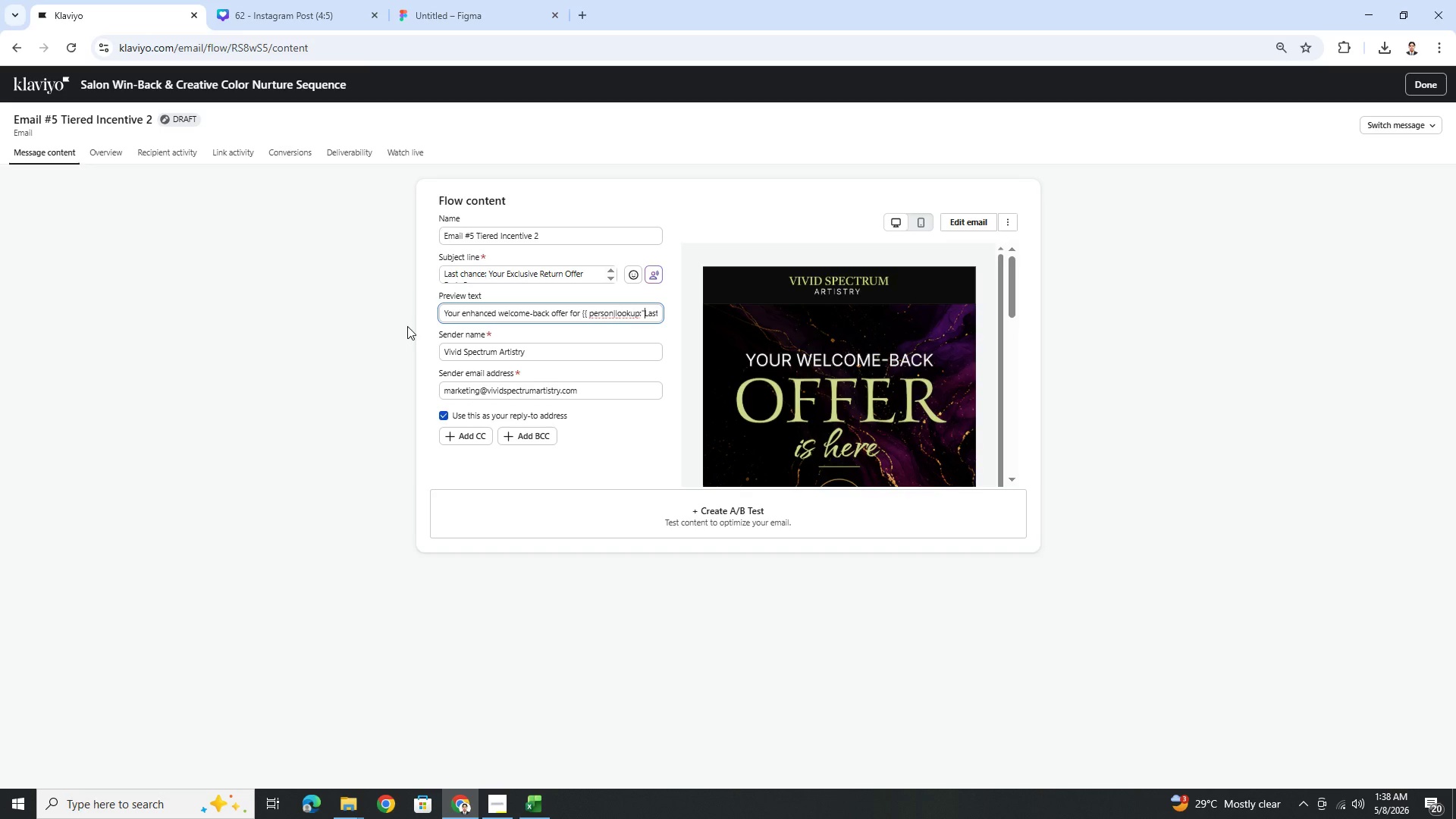 
hold_key(key=ArrowRight, duration=1.52)
 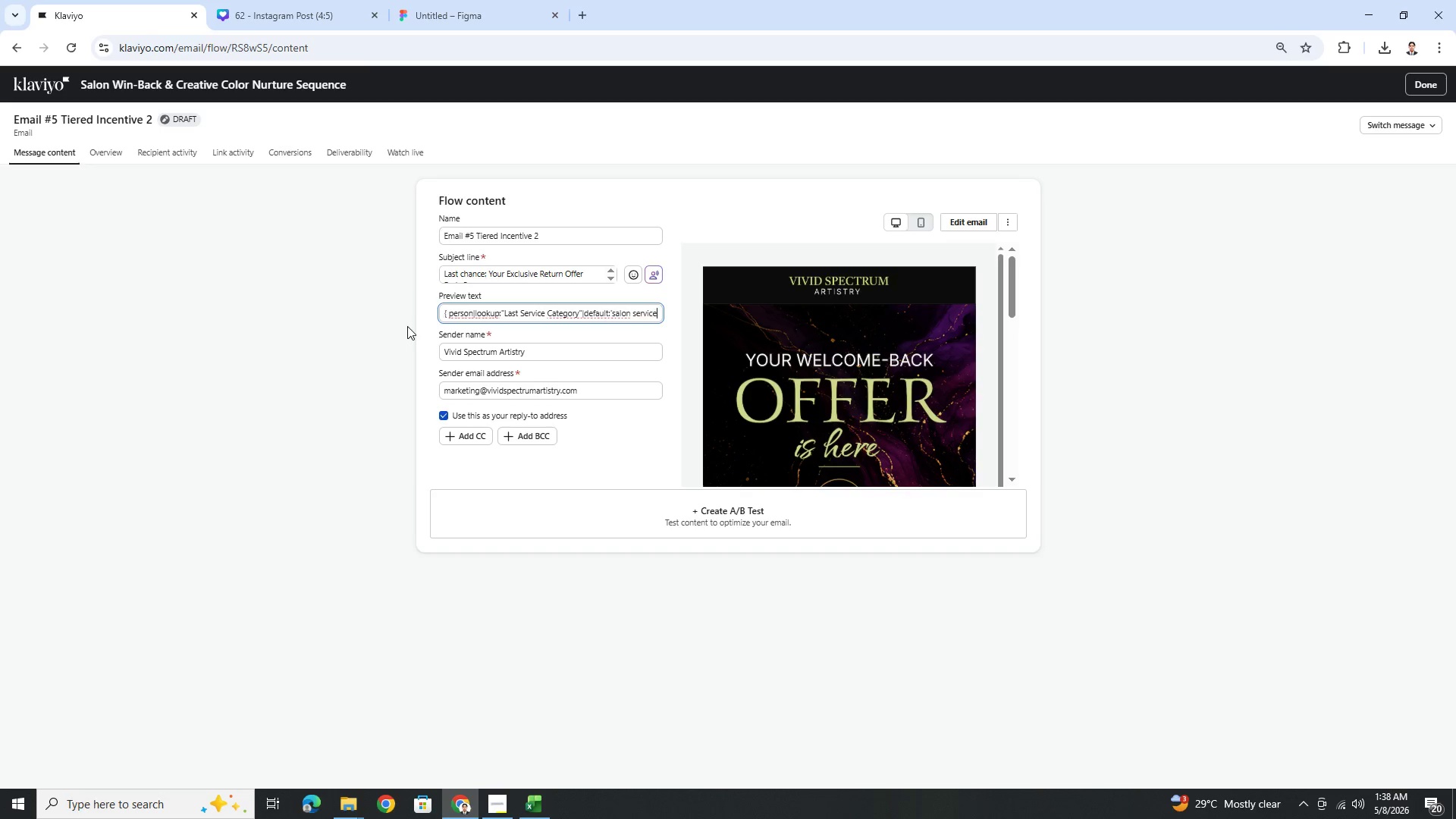 
hold_key(key=ArrowRight, duration=1.11)
 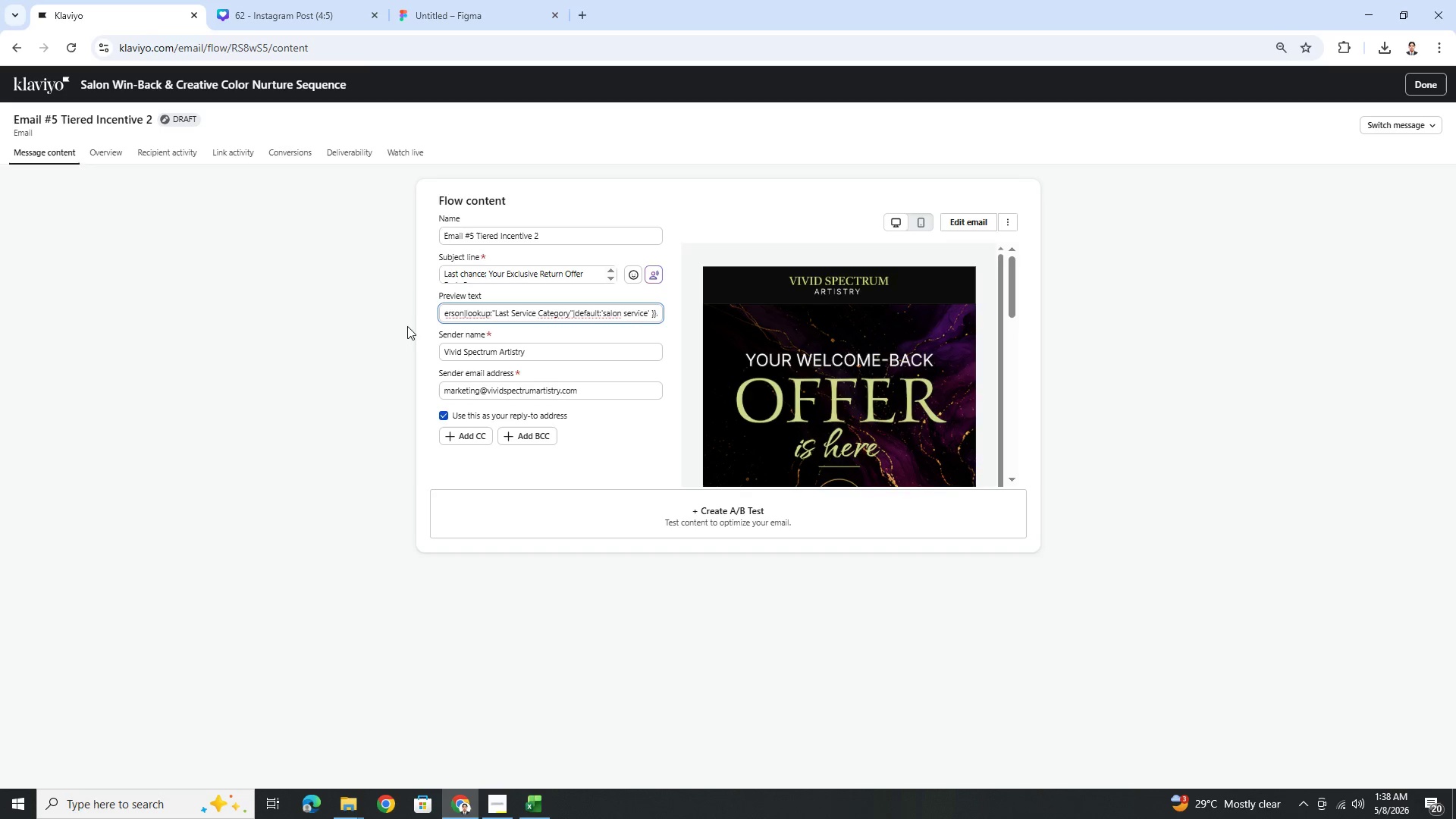 
key(Backspace)
key(Backspace)
type(} ends soom)
key(Backspace)
key(Backspace)
key(Backspace)
key(Backspace)
key(Backspace)
key(Backspace)
key(Backspace)
key(Backspace)
key(Backspace)
type(exc)
key(Backspace)
type(c)
key(Backspace)
key(Backspace)
type(c)
key(Backspace)
type(xpire soon)
 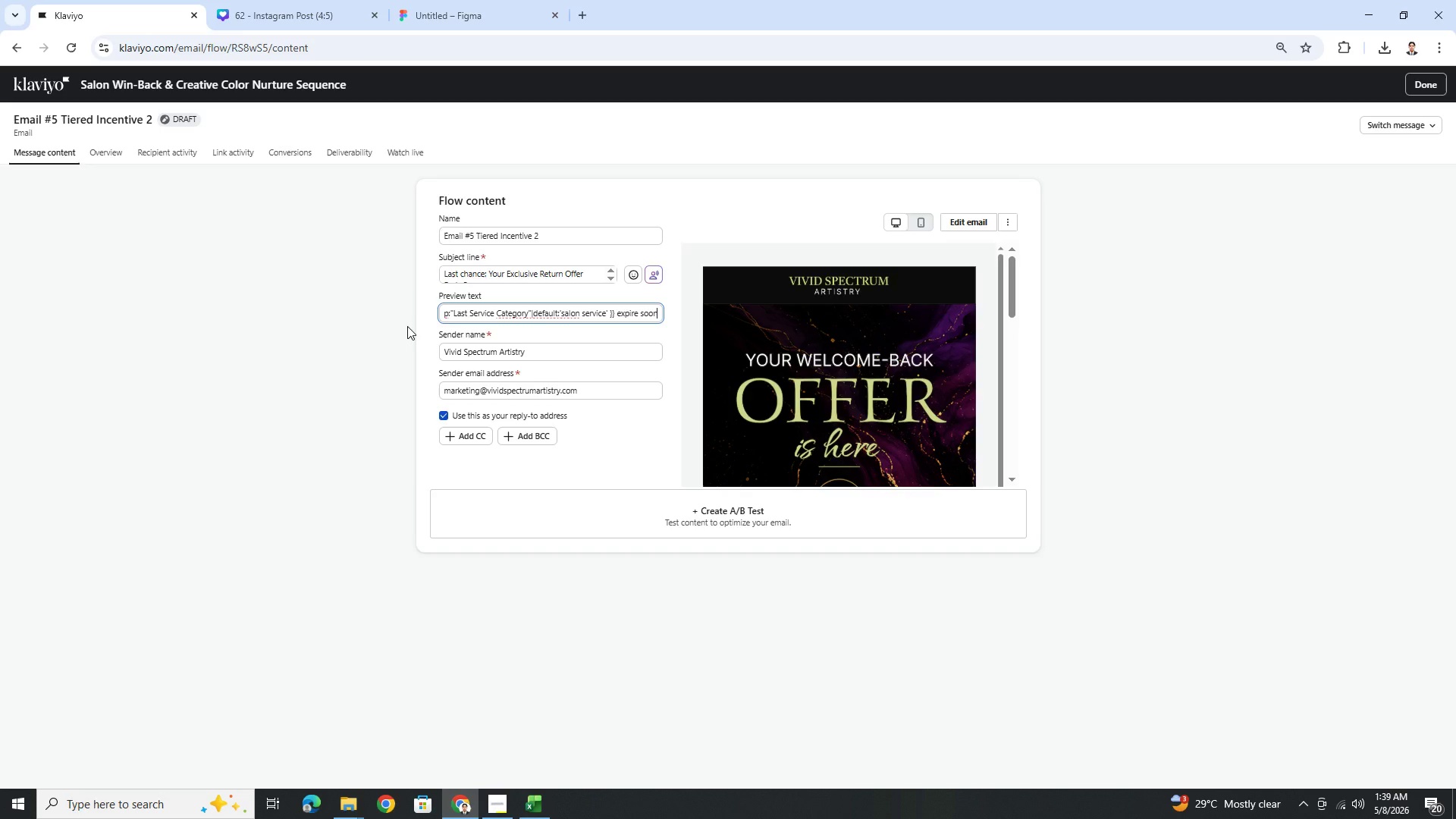 
wait(7.14)
 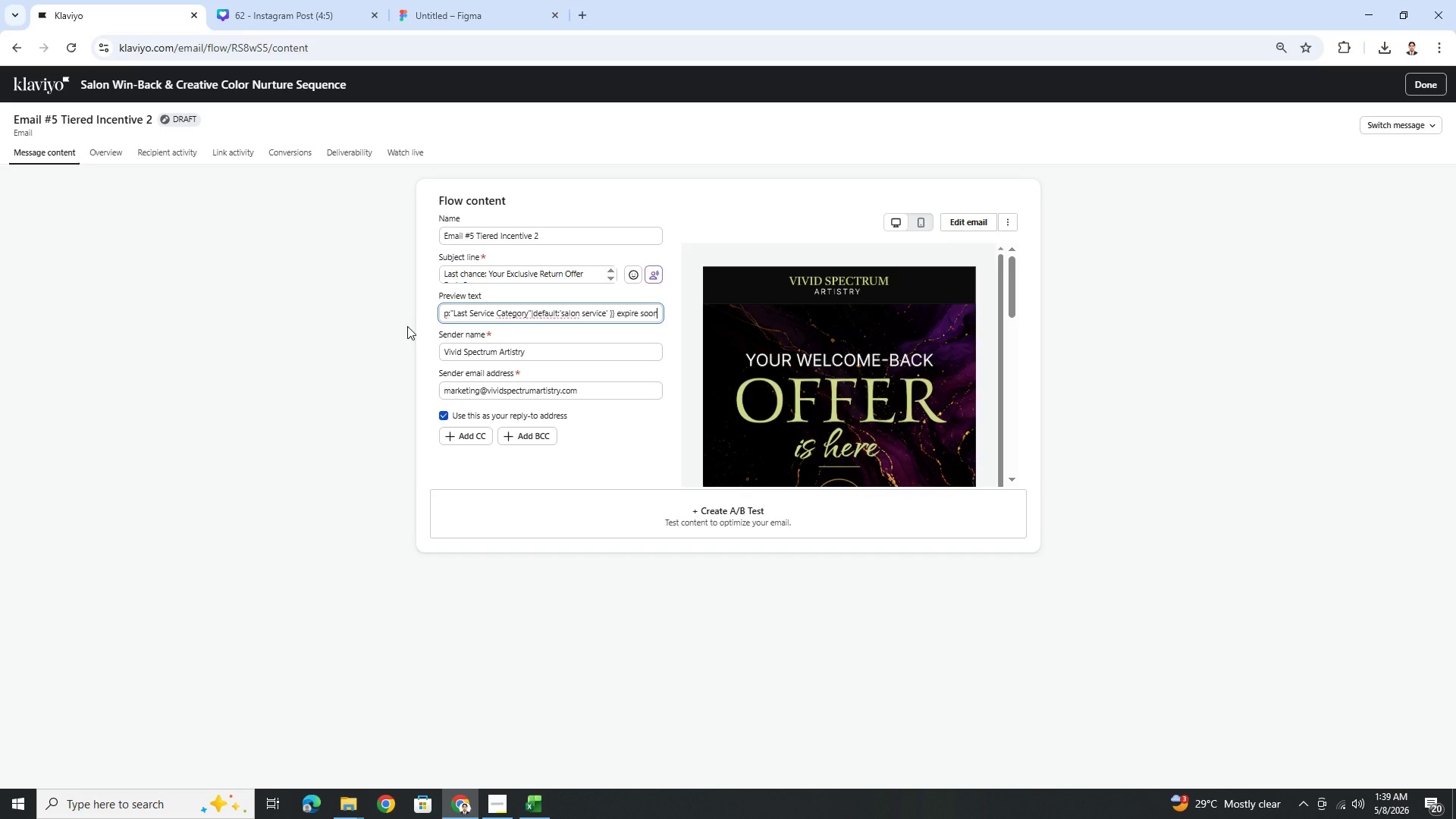 
key(Period)
 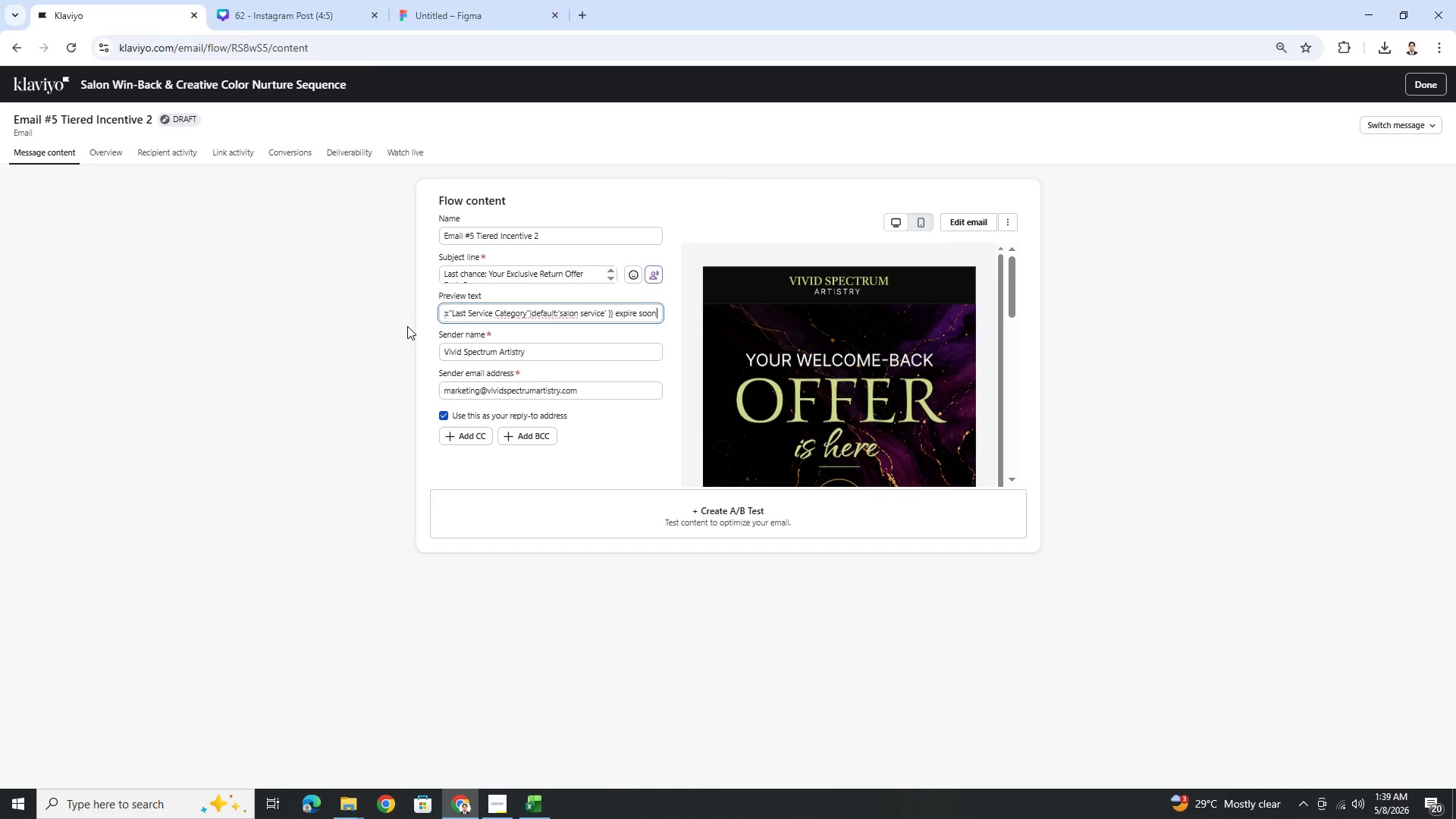 
wait(7.2)
 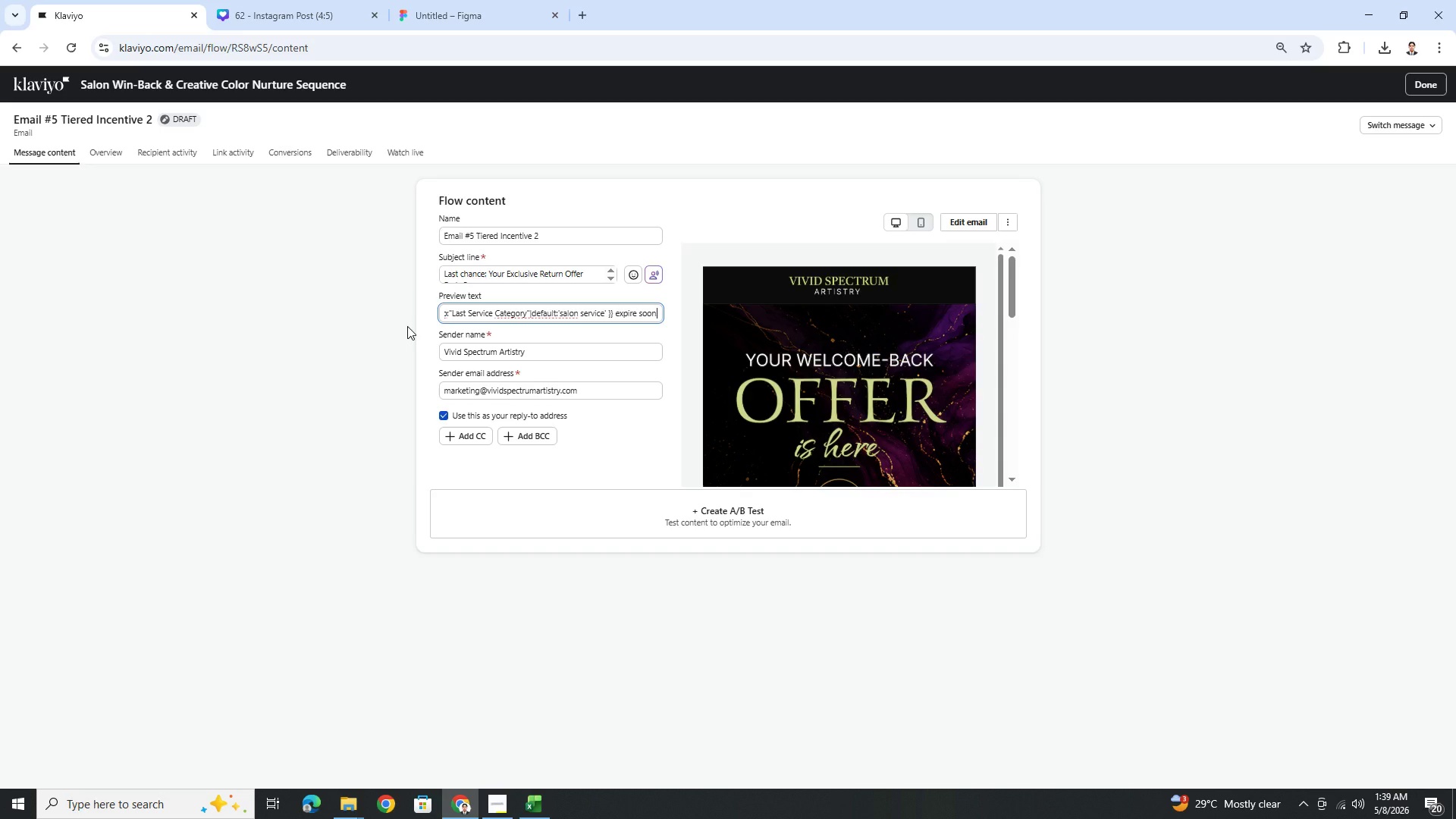 
key(ArrowLeft)
 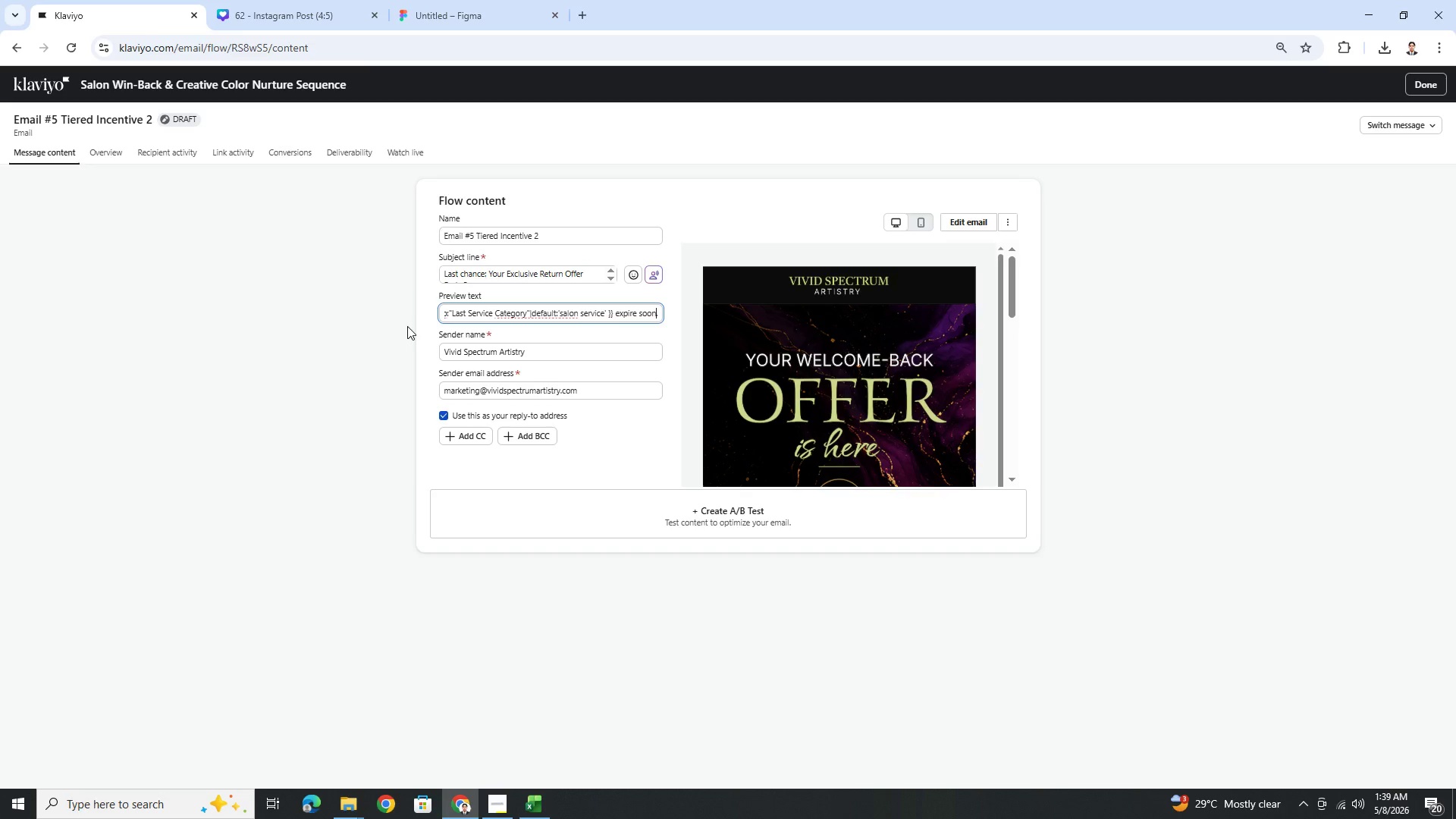 
key(ArrowLeft)
 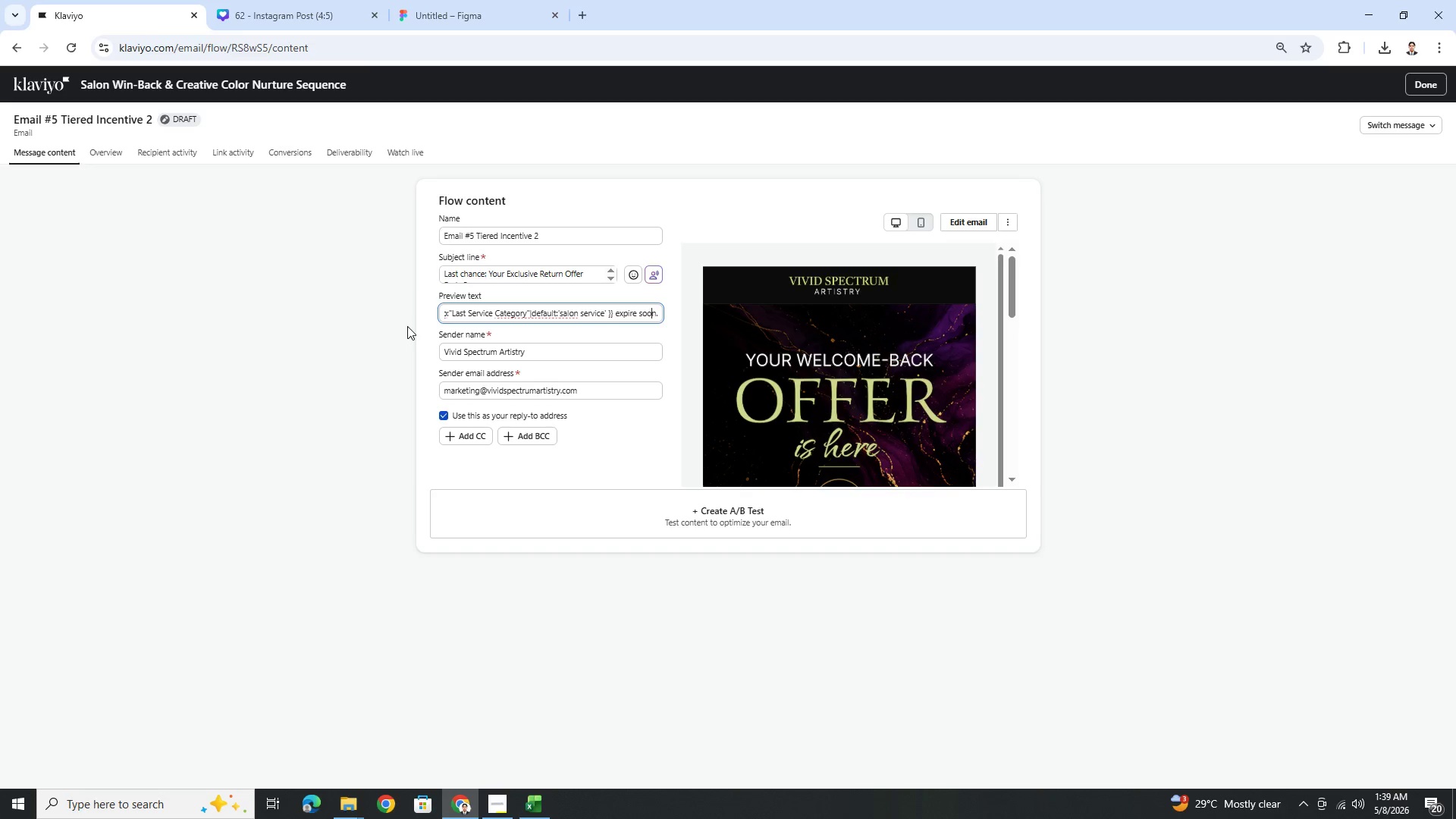 
key(ArrowLeft)
 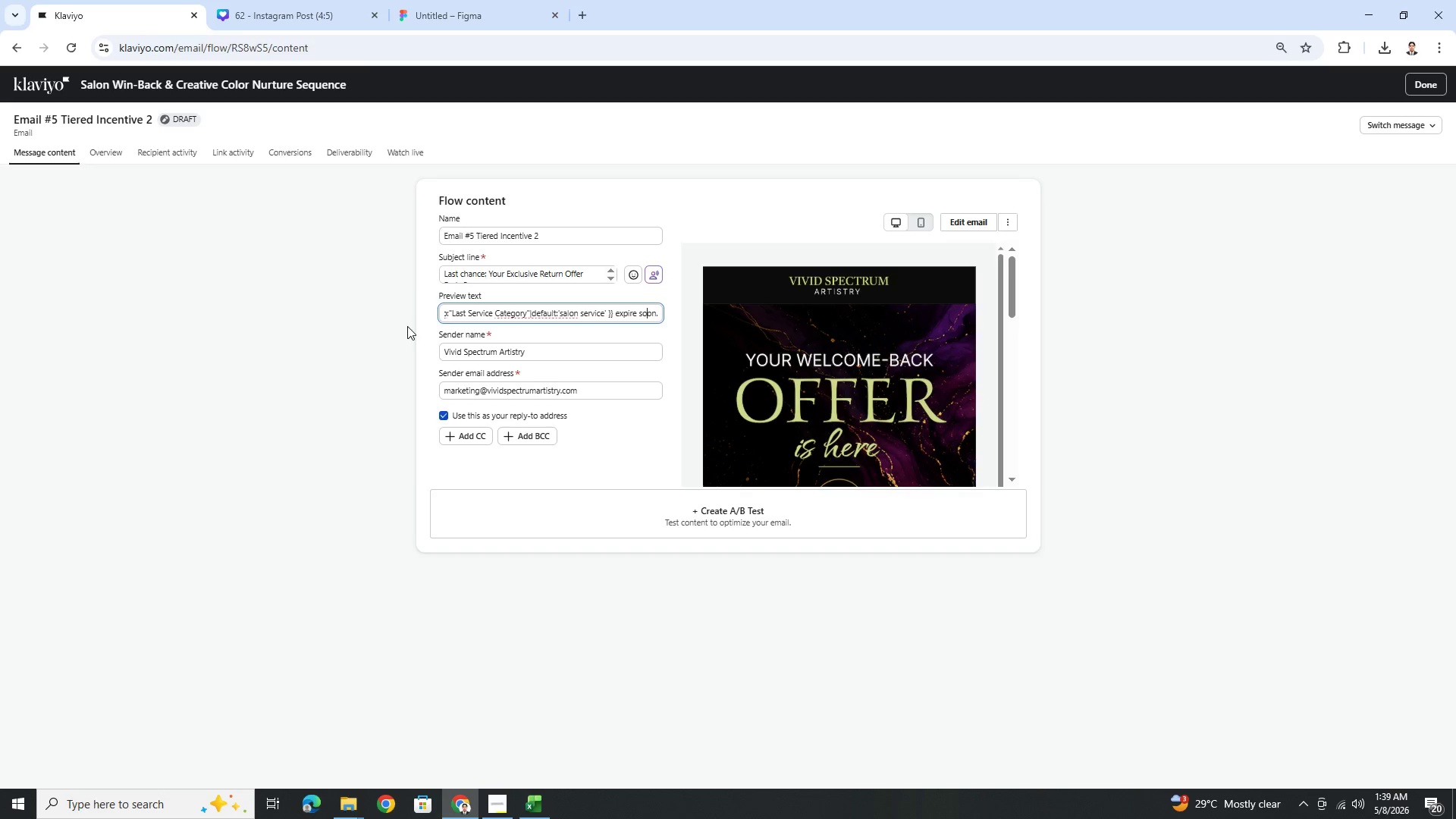 
key(ArrowLeft)
 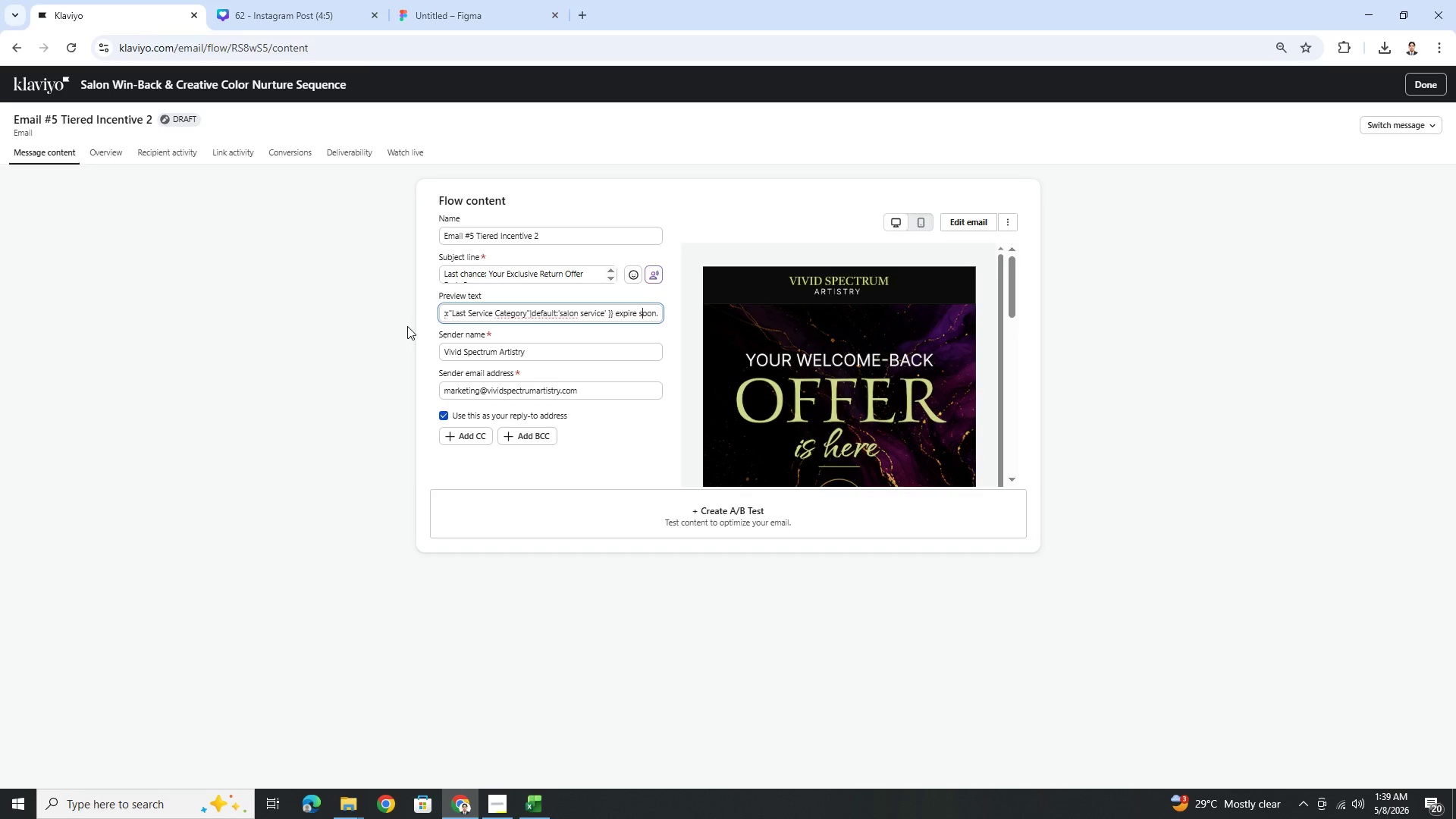 
key(ArrowLeft)
 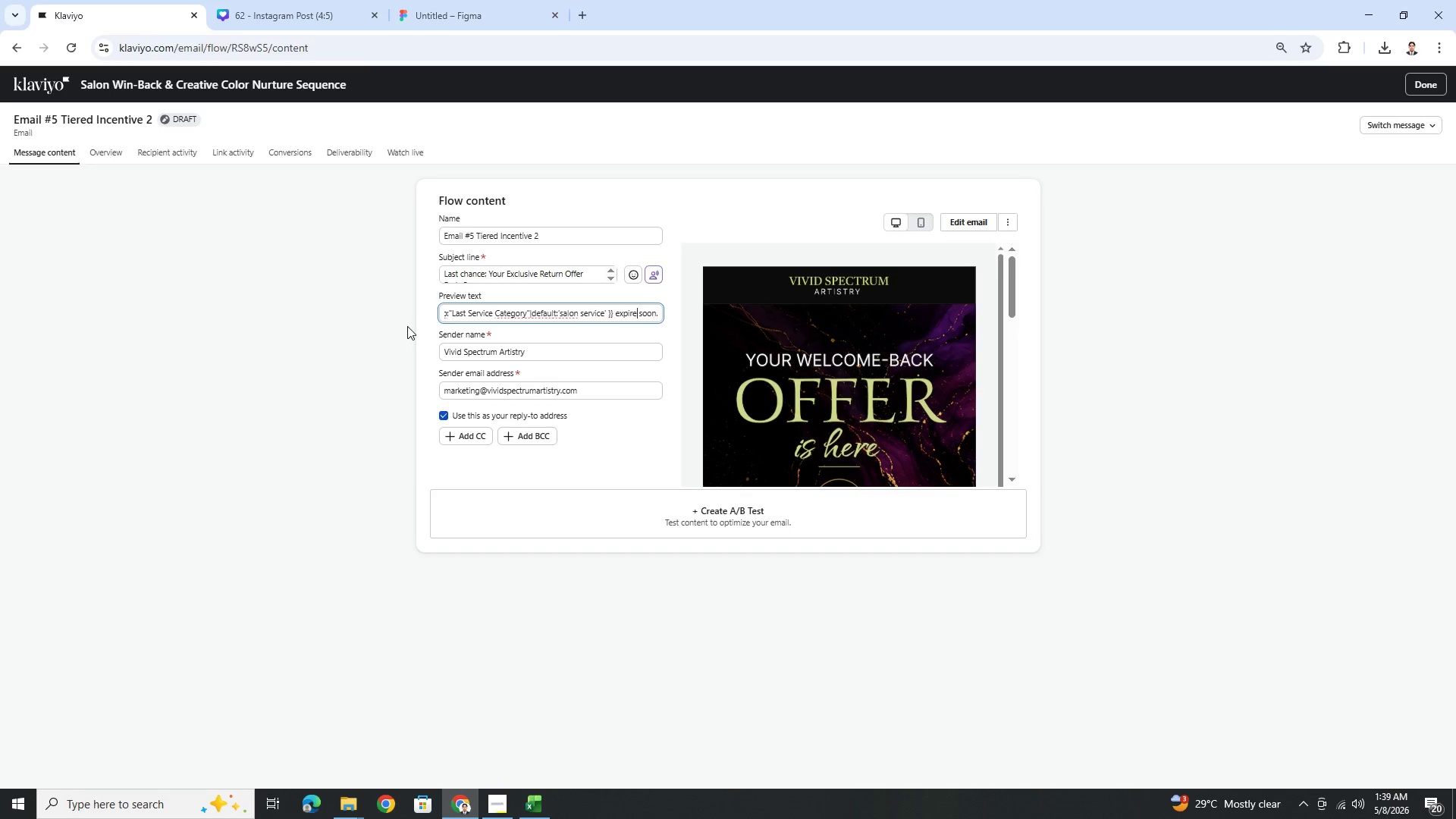 
key(ArrowLeft)
 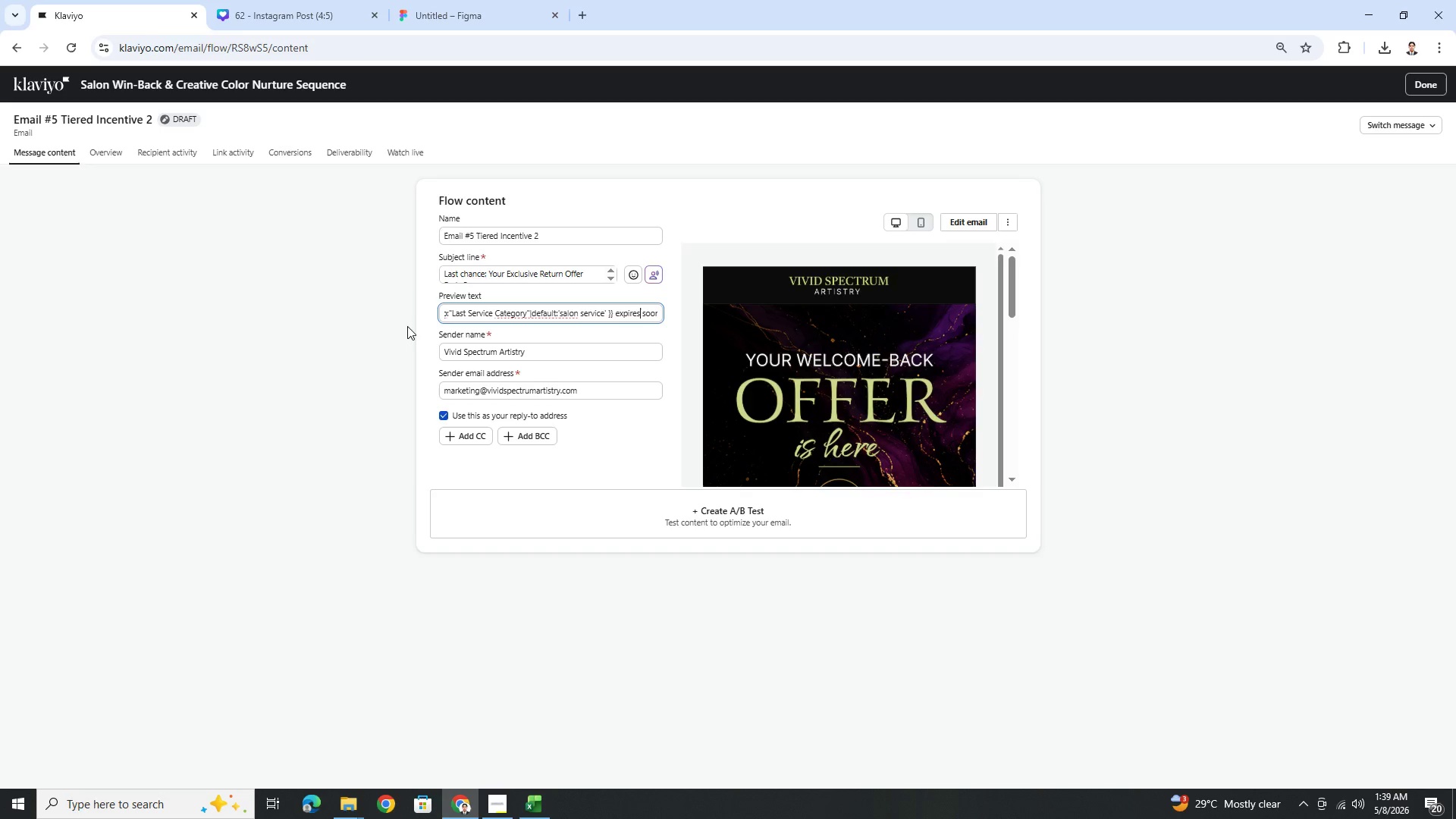 
key(S)
 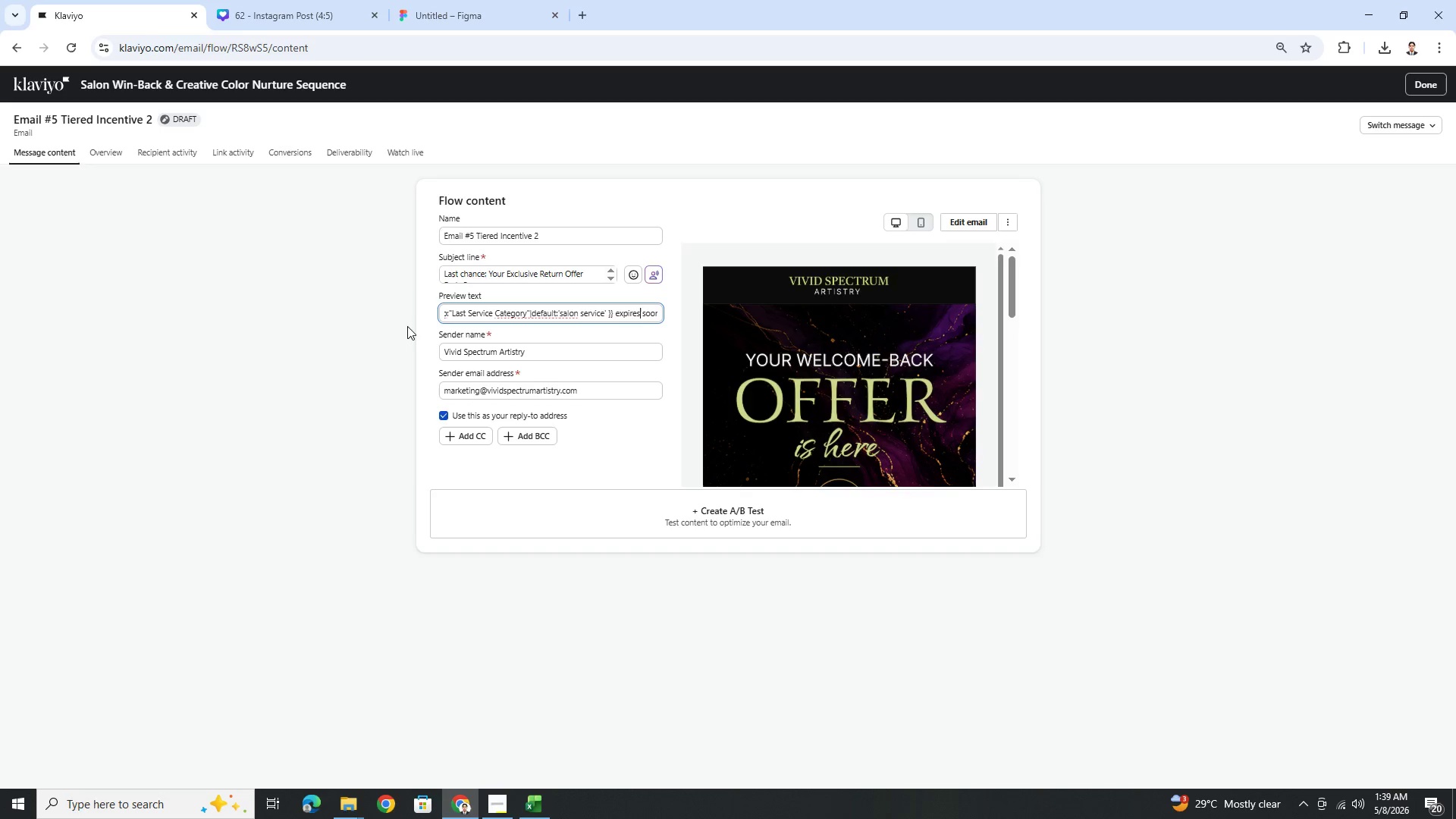 
hold_key(key=ArrowRight, duration=0.94)
 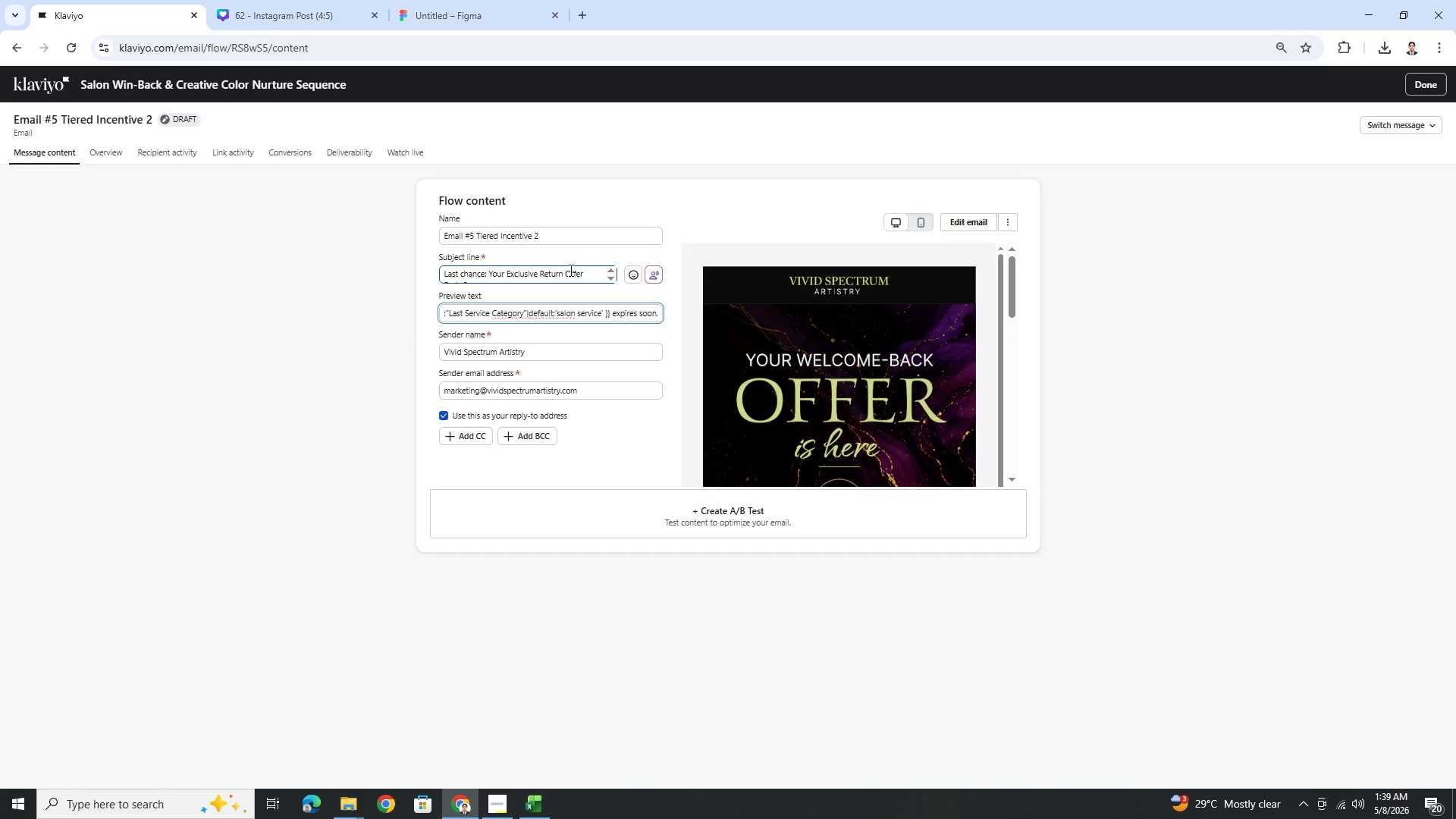 
scroll: coordinate [584, 273], scroll_direction: down, amount: 3.0
 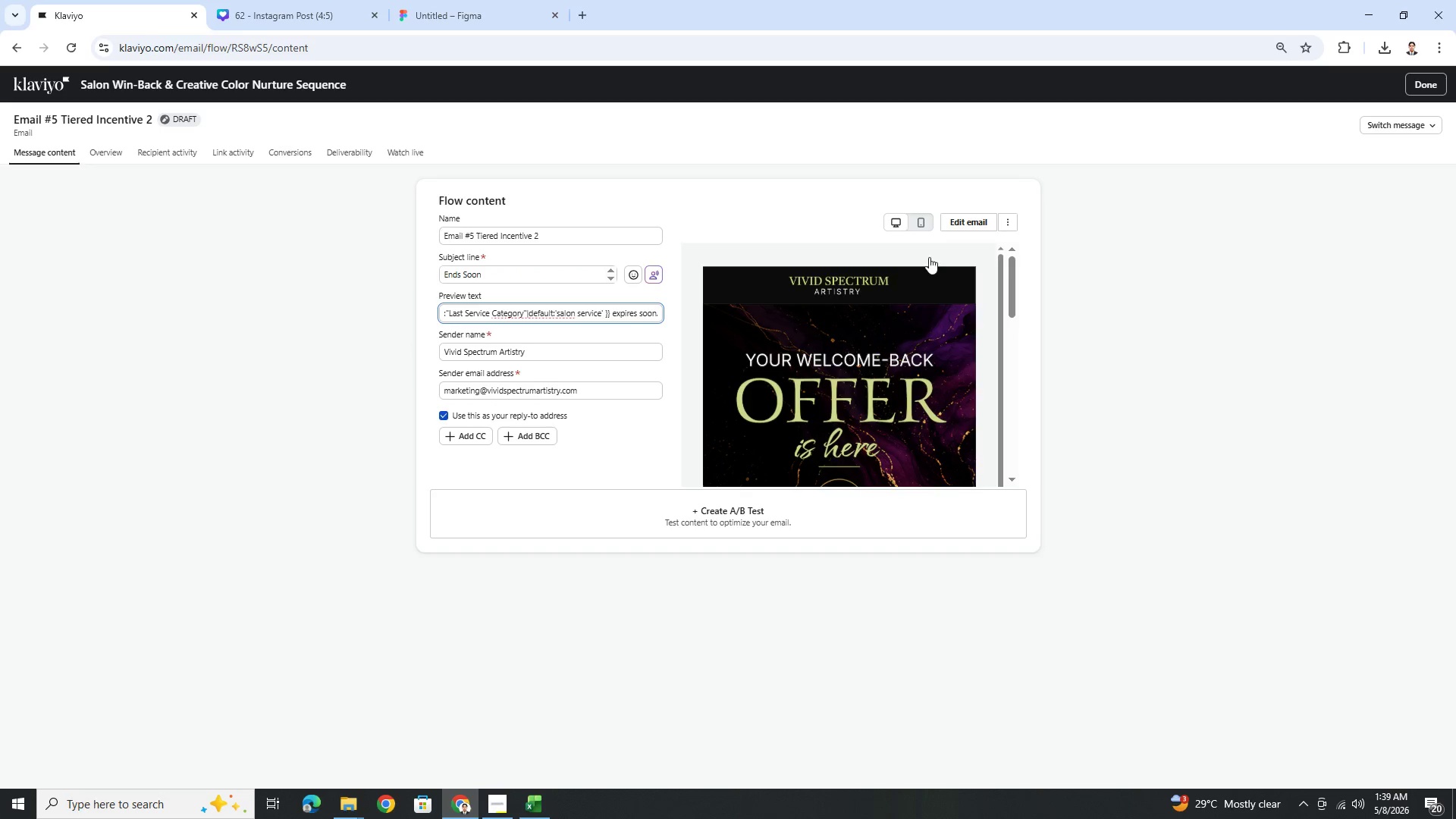 
left_click([956, 225])
 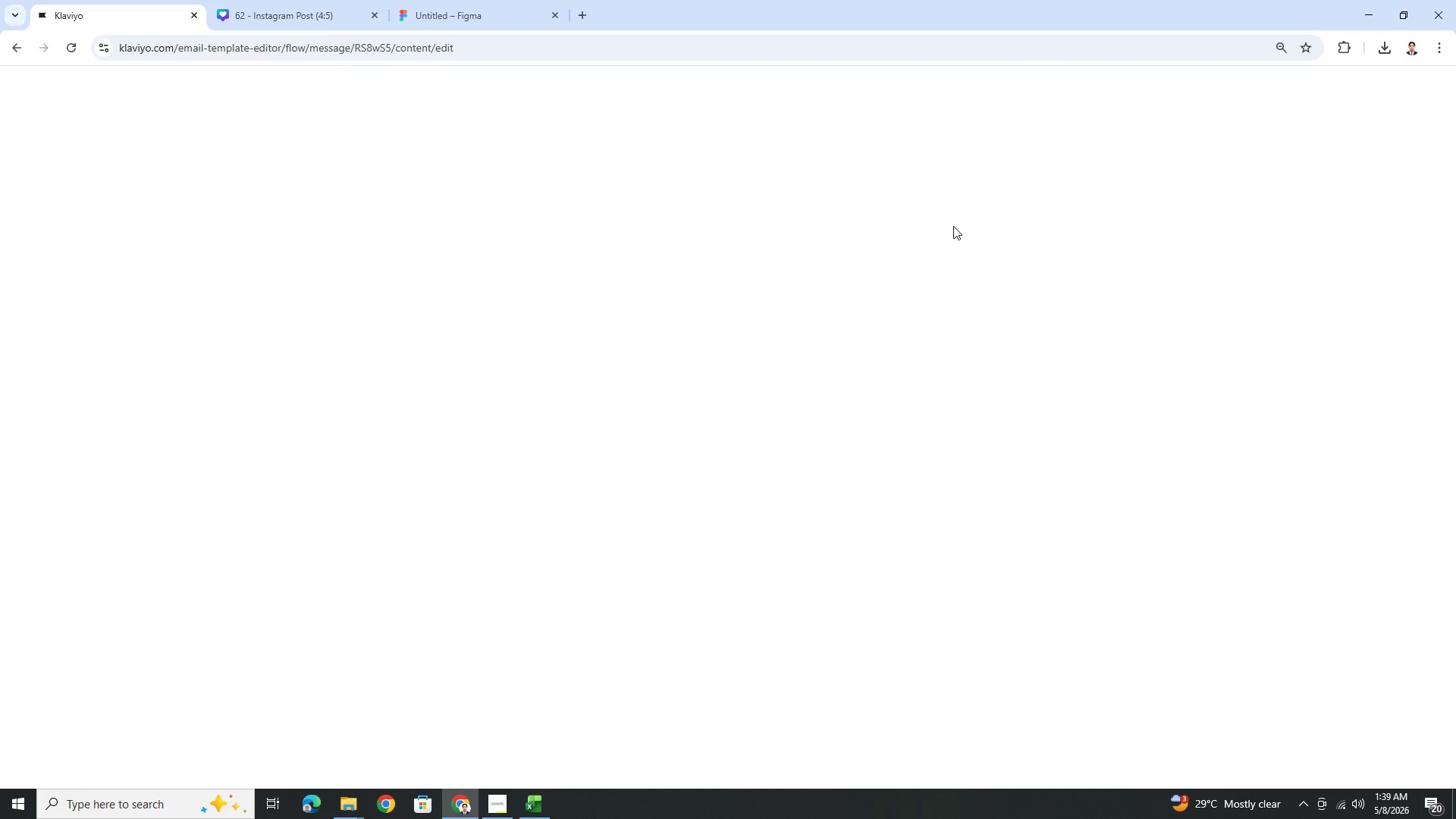 
wait(10.02)
 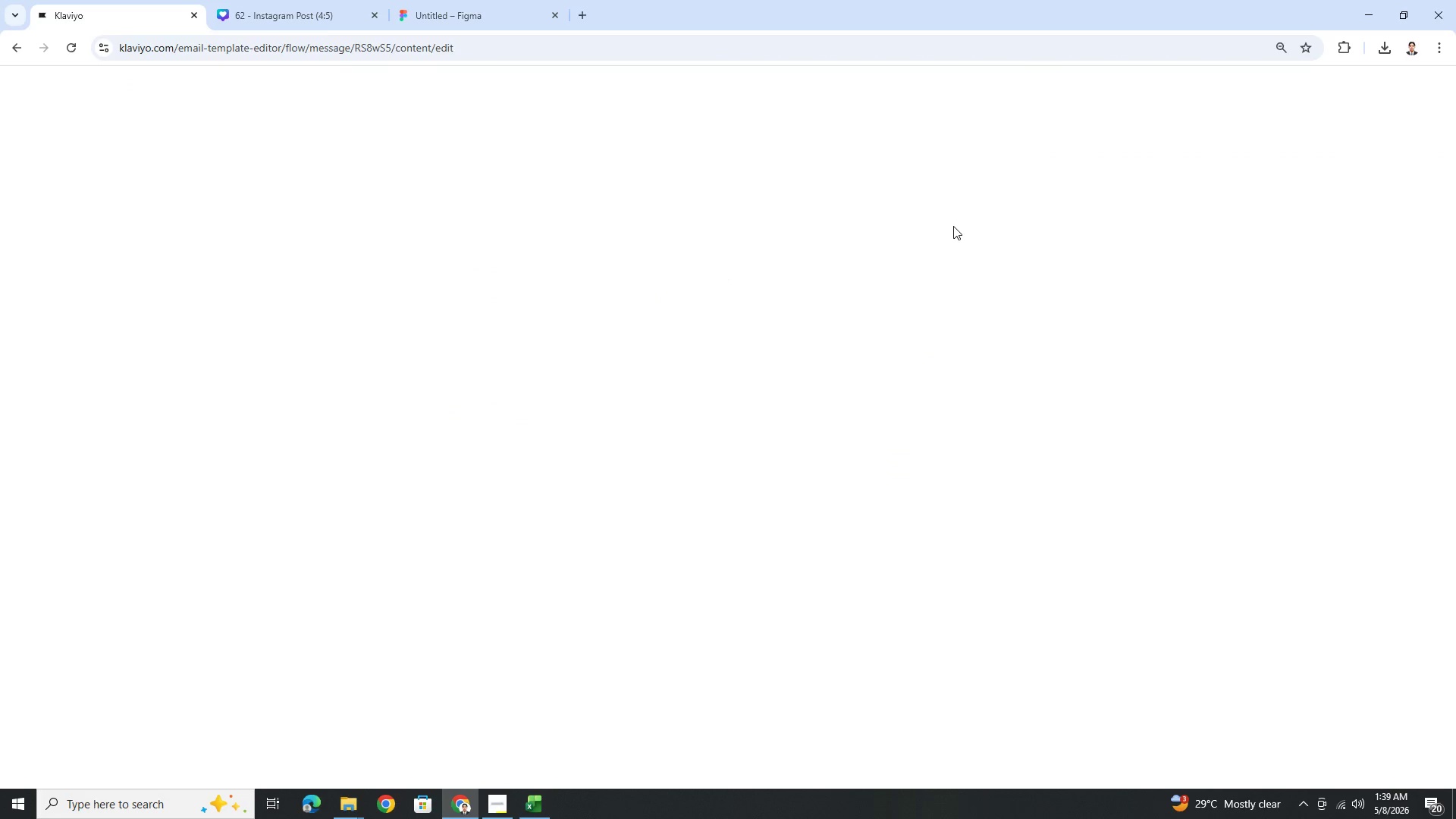 
scroll: coordinate [1125, 553], scroll_direction: down, amount: 5.0
 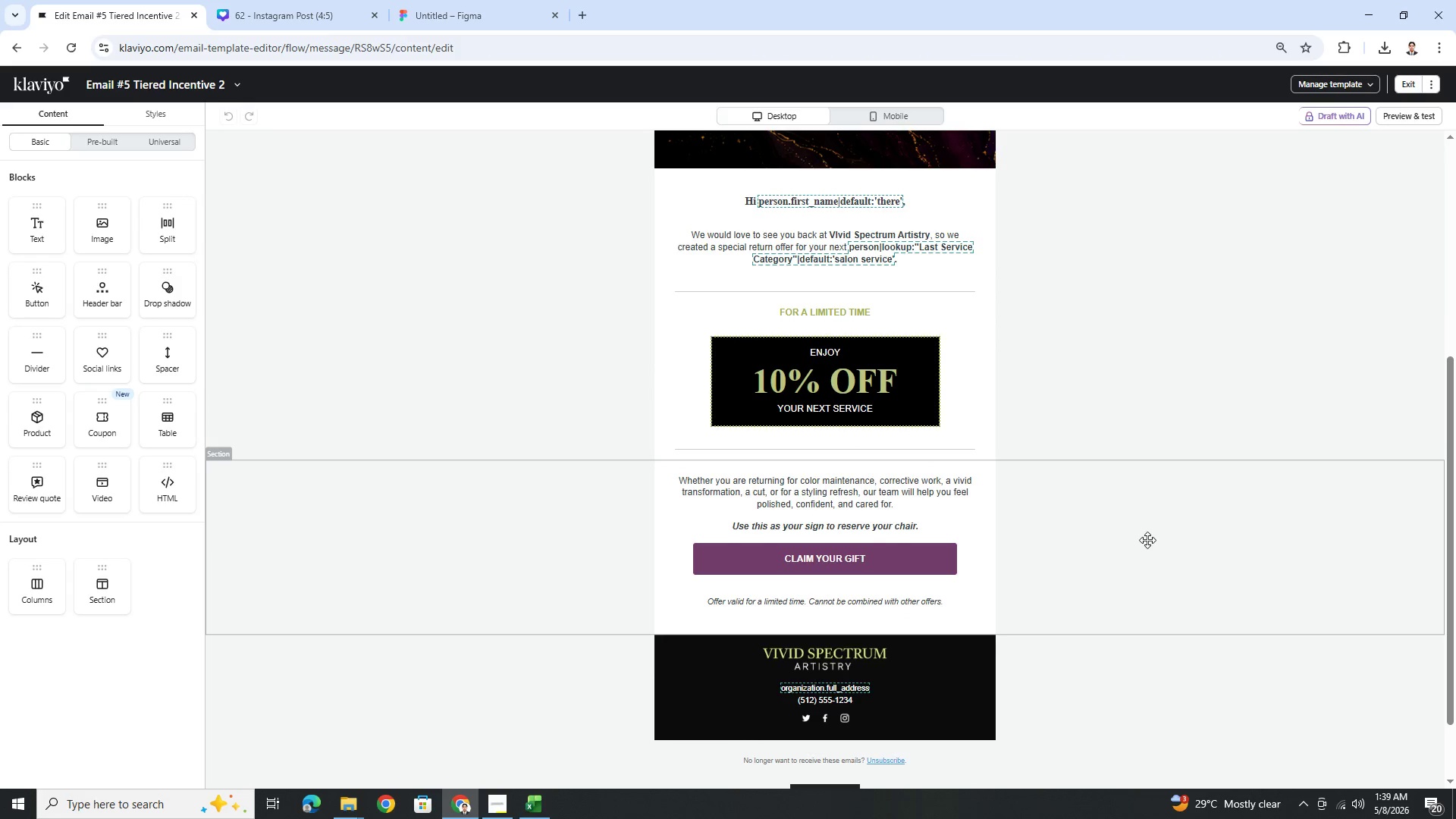 
scroll: coordinate [1150, 538], scroll_direction: up, amount: 2.0
 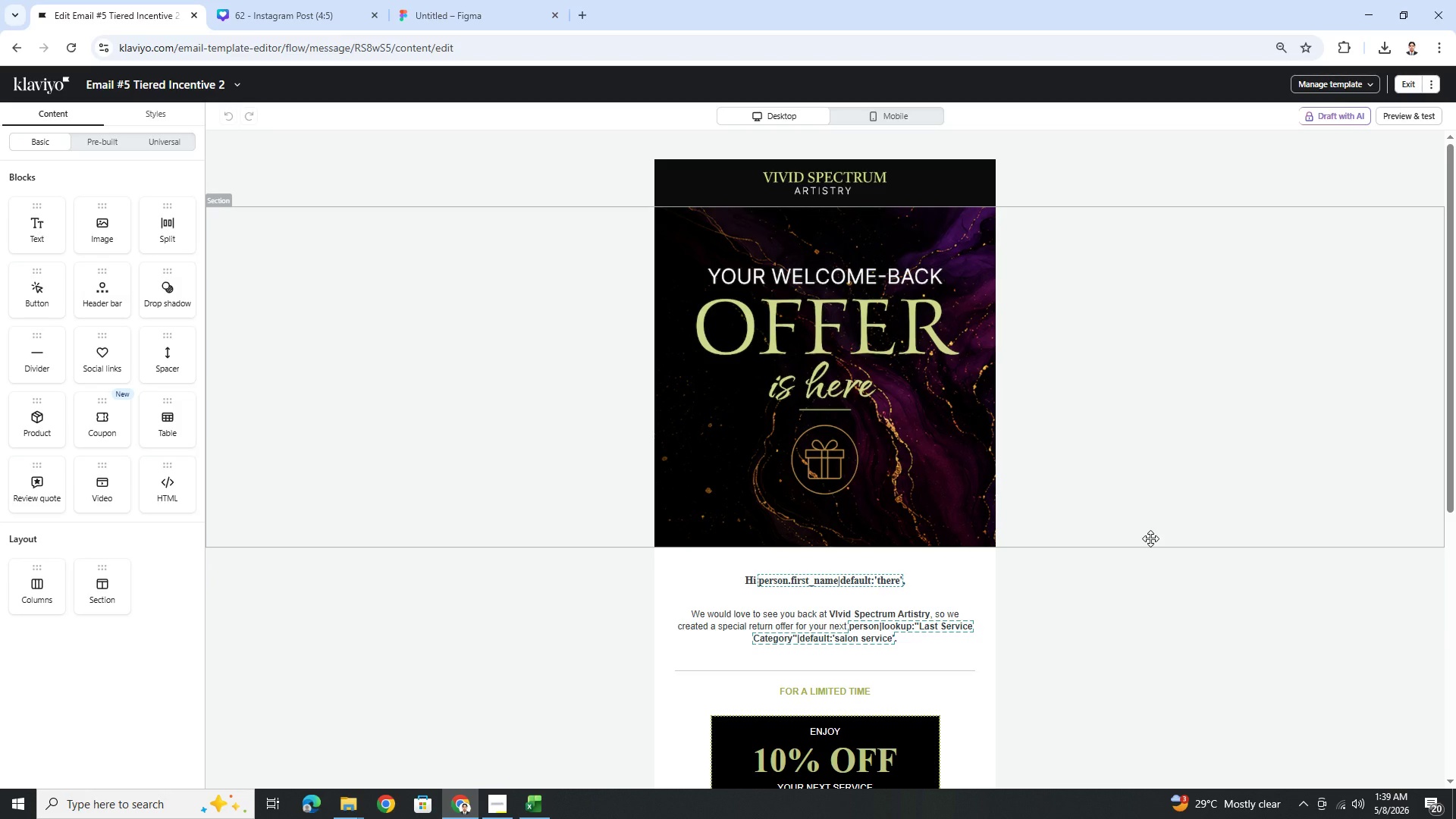 
wait(16.8)
 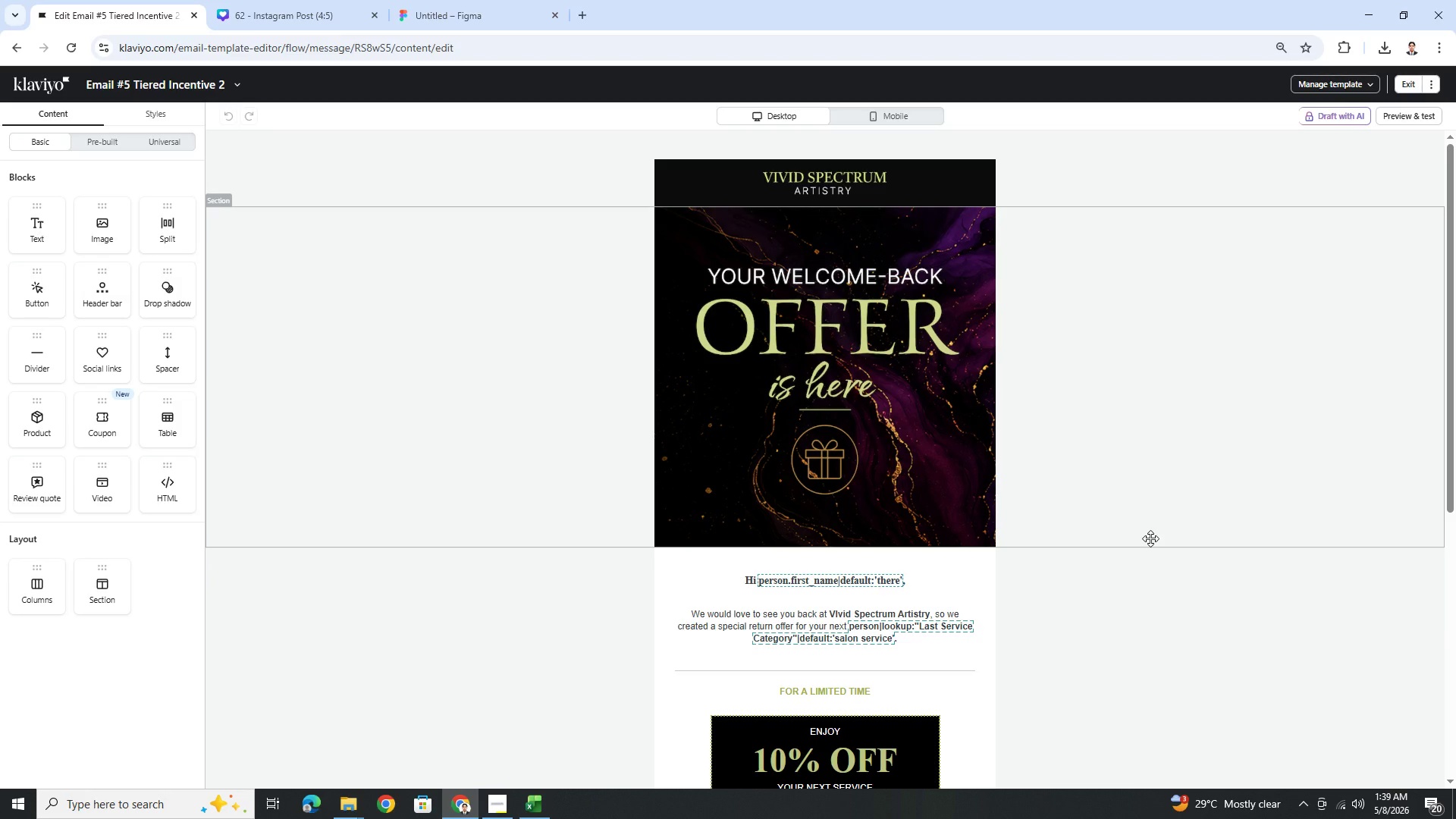 
scroll: coordinate [1156, 535], scroll_direction: down, amount: 2.0
 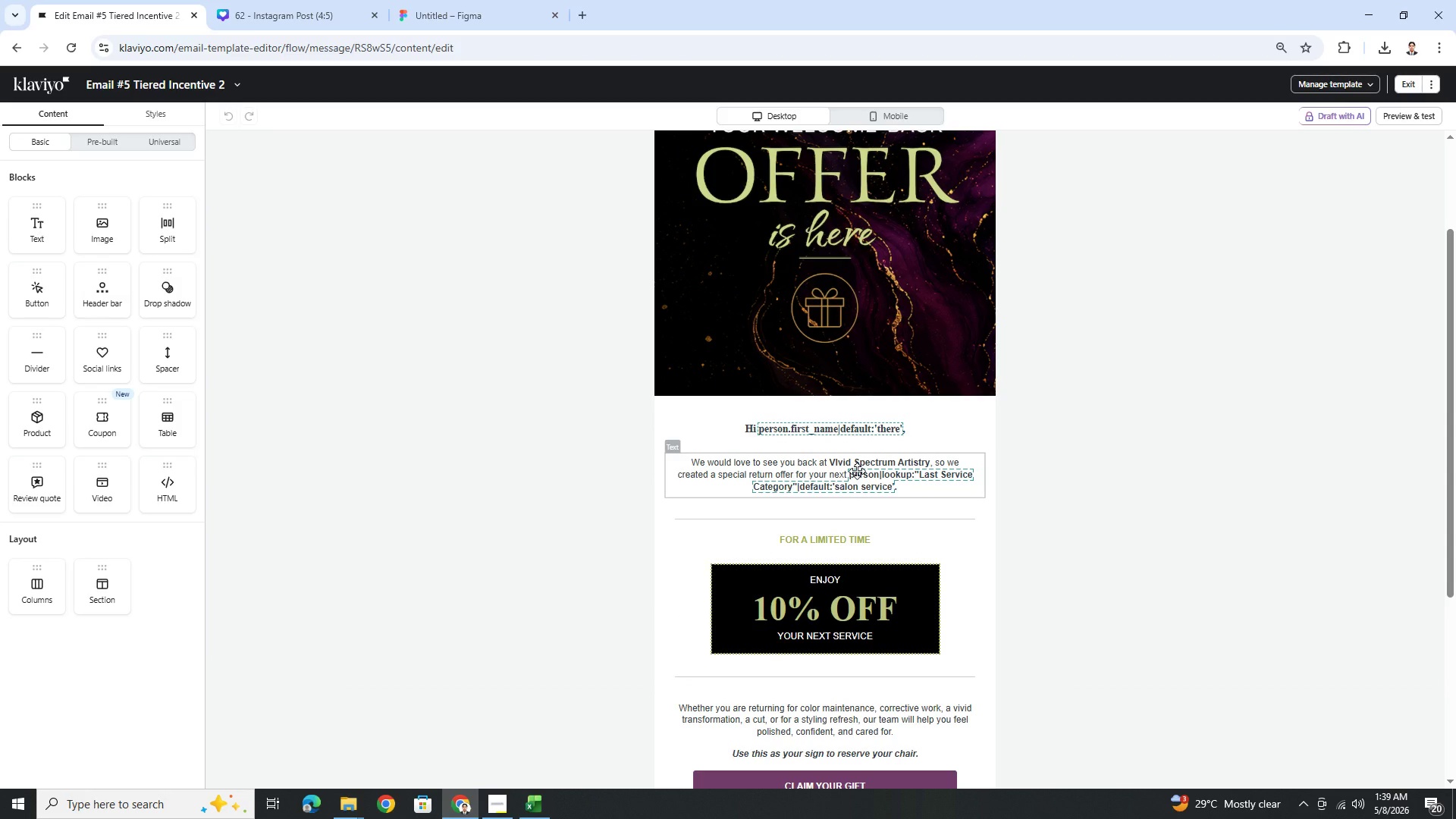 
double_click([857, 471])
 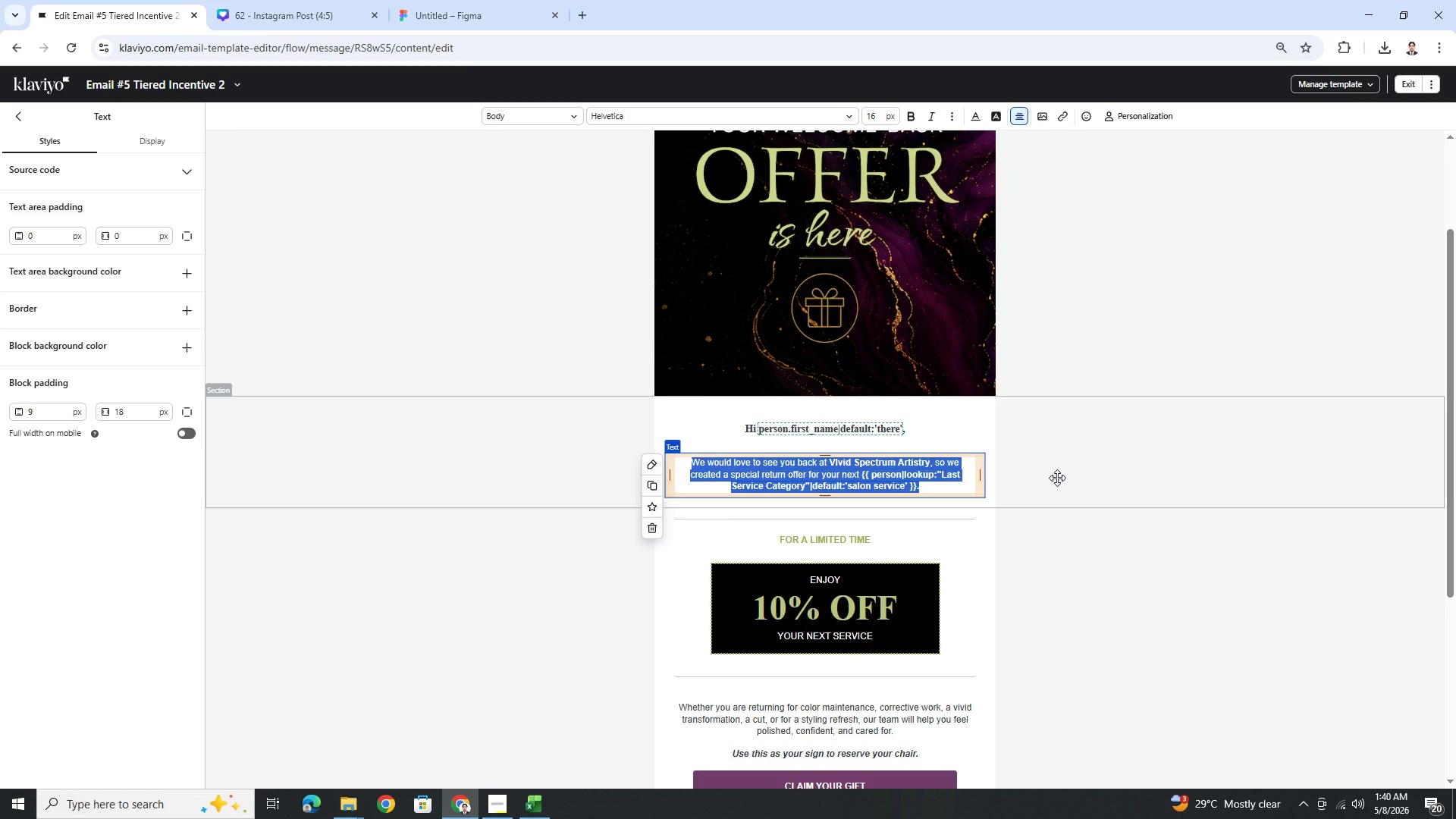 
wait(17.81)
 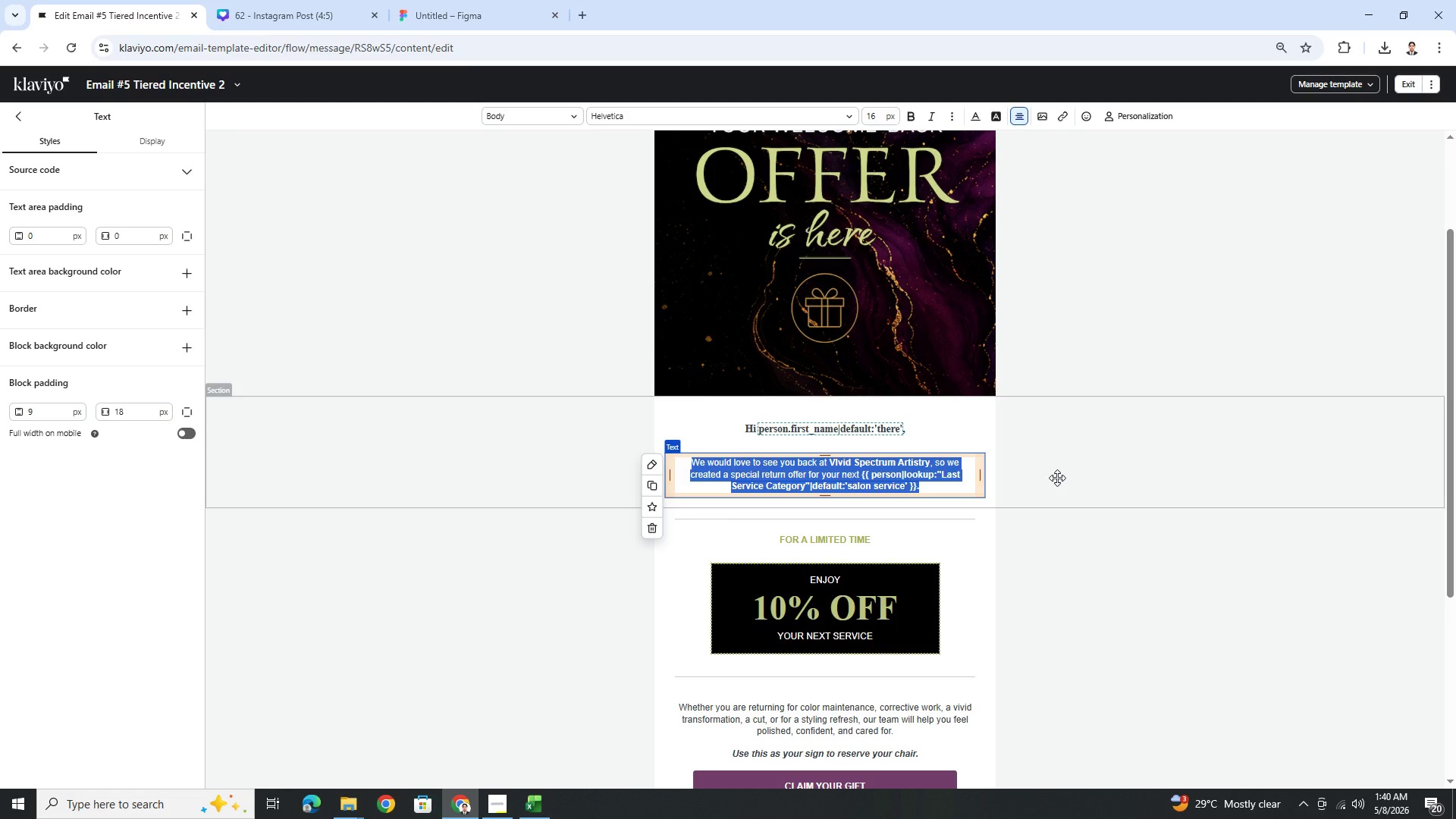 
scroll: coordinate [1098, 483], scroll_direction: up, amount: 6.0
 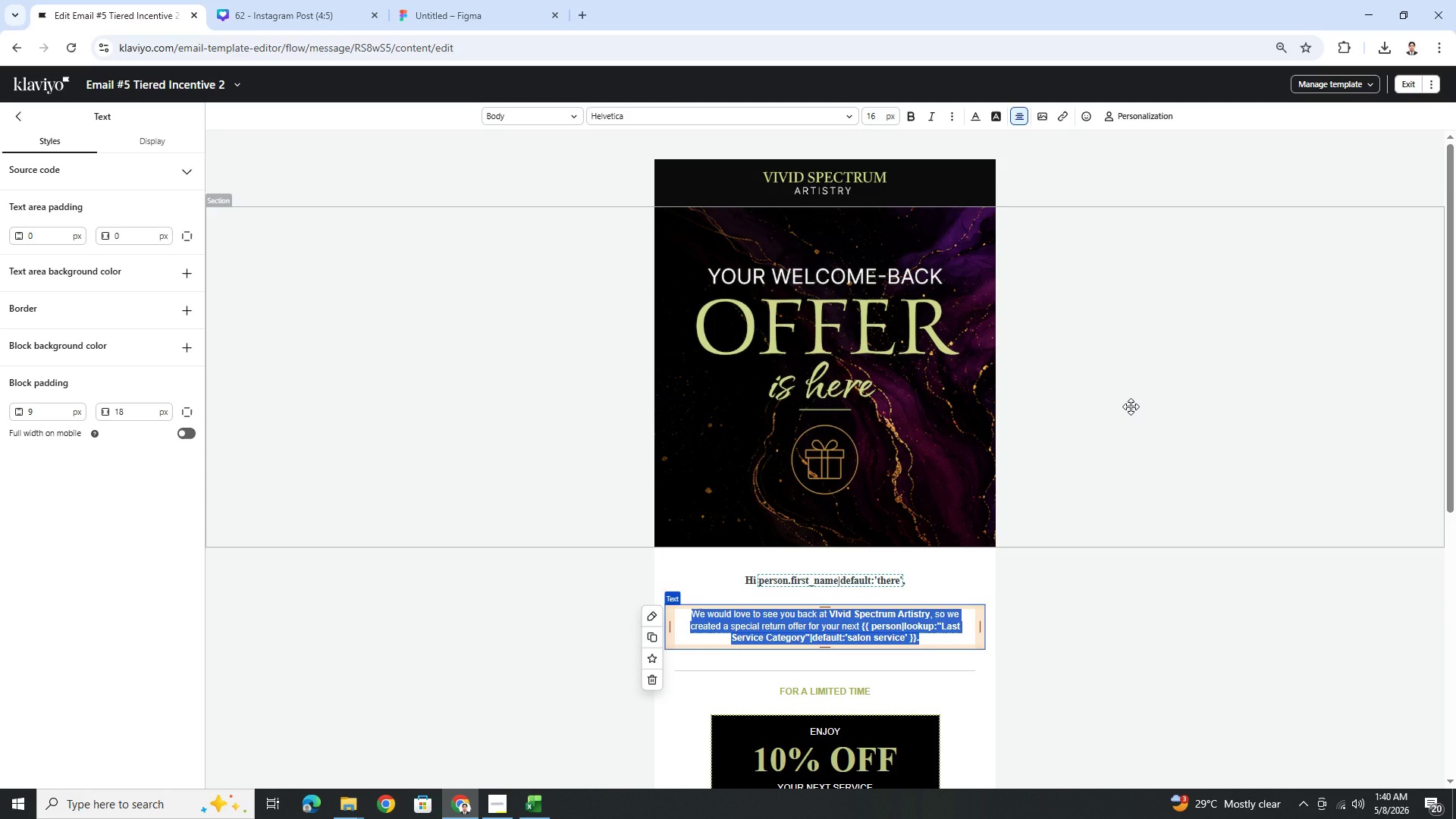 
scroll: coordinate [1131, 406], scroll_direction: down, amount: 3.0
 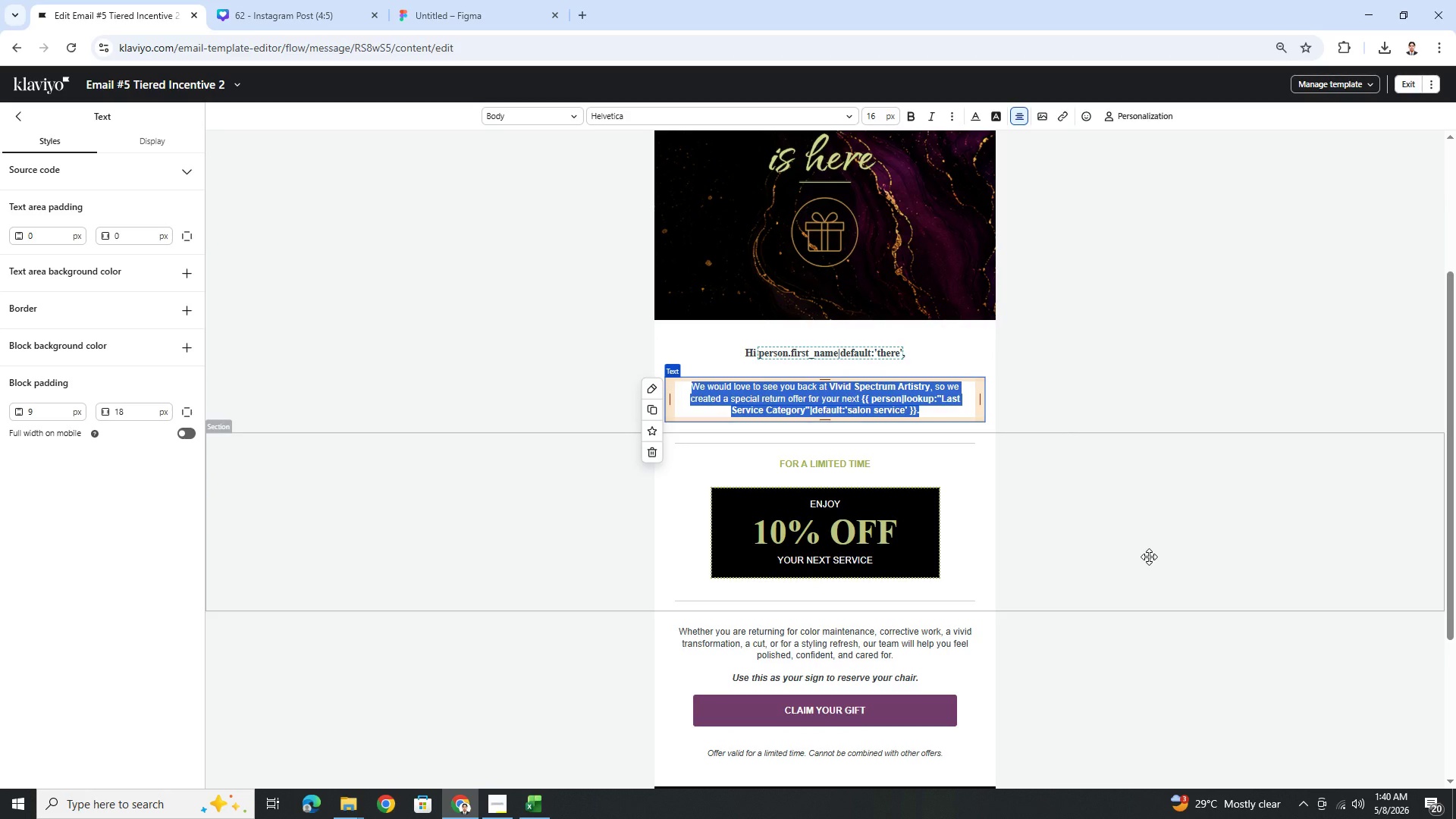 
key(Shift+T)
 